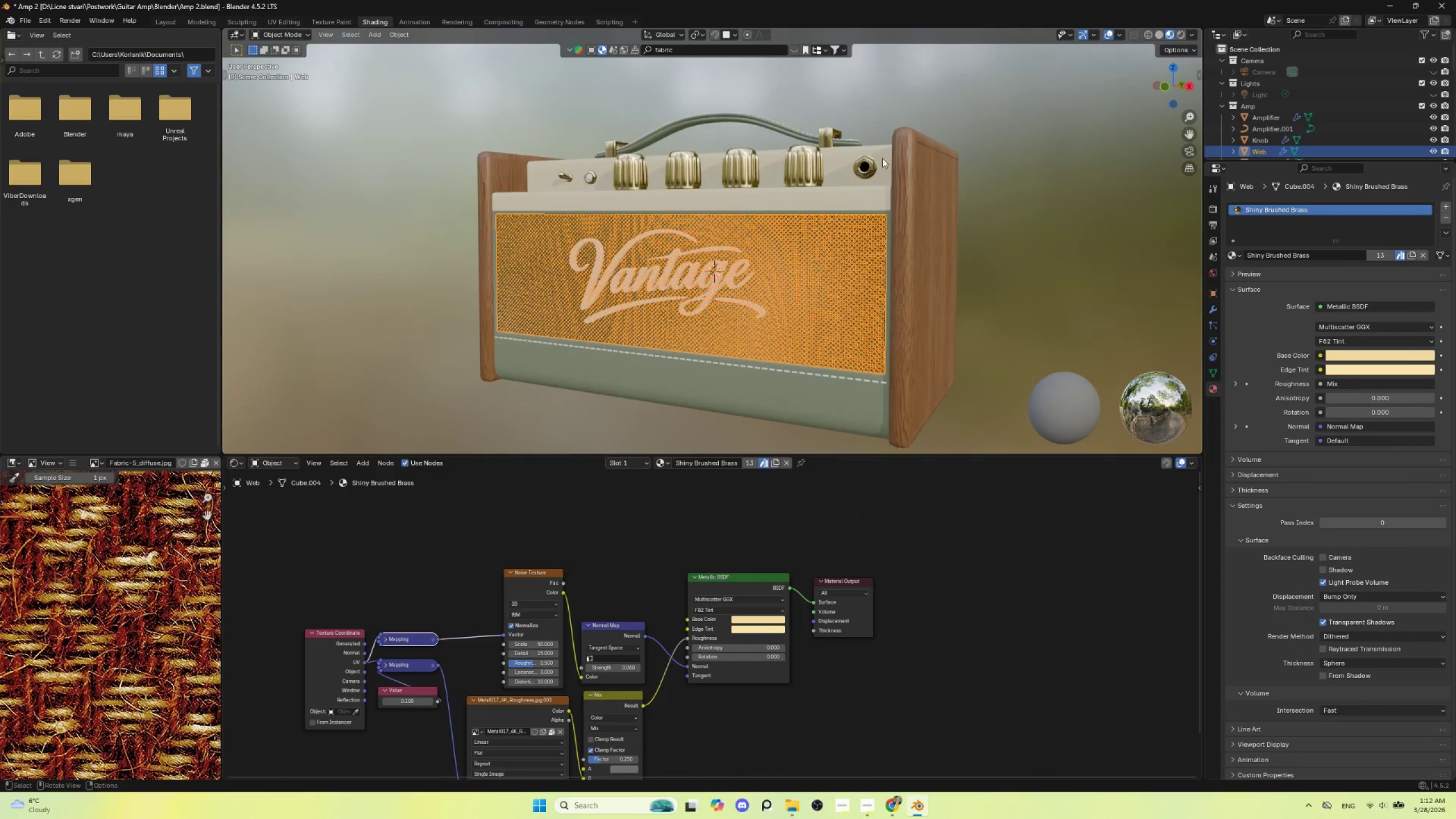 
left_click([908, 105])
 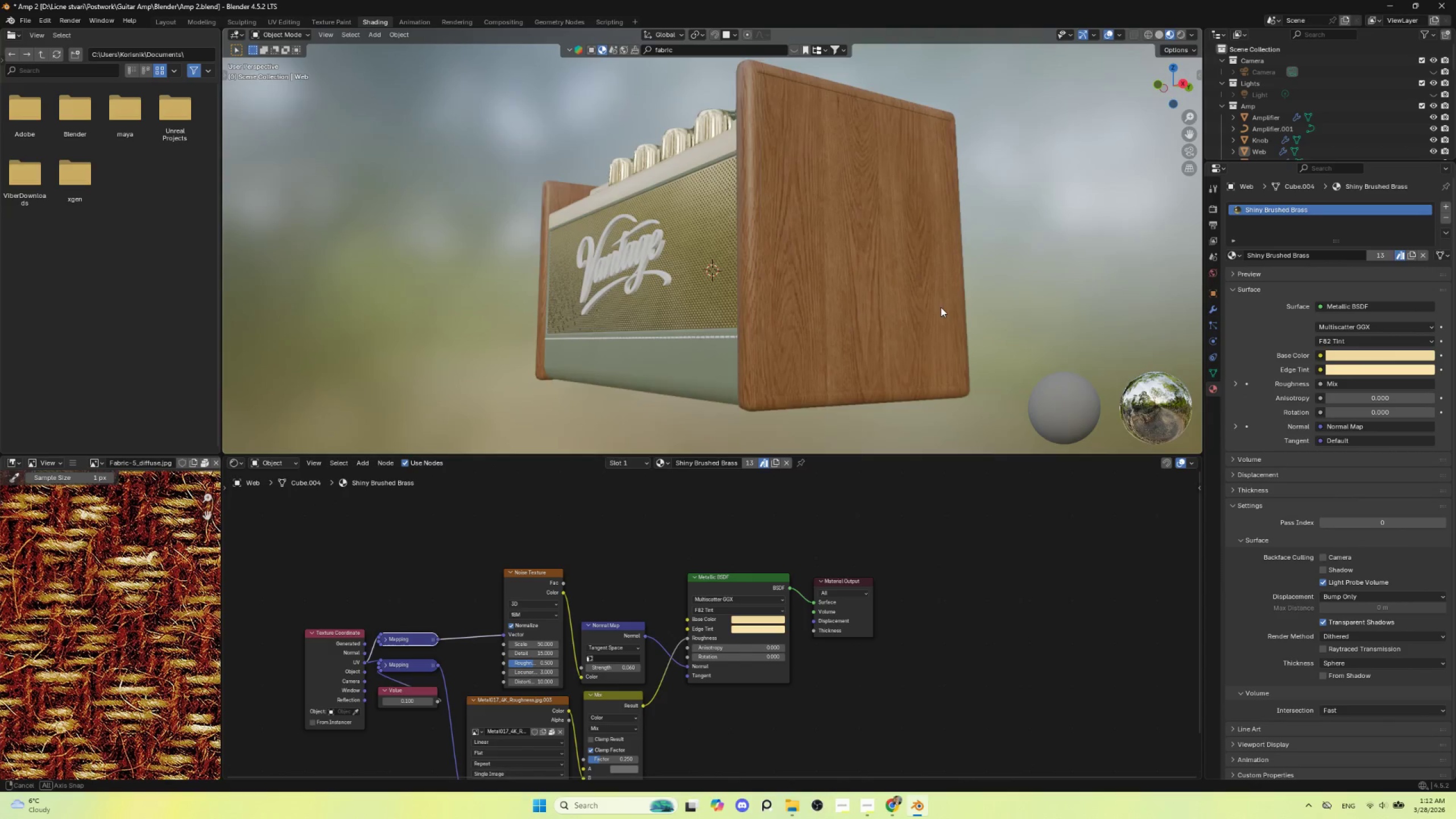 
scroll: coordinate [804, 338], scroll_direction: up, amount: 5.0
 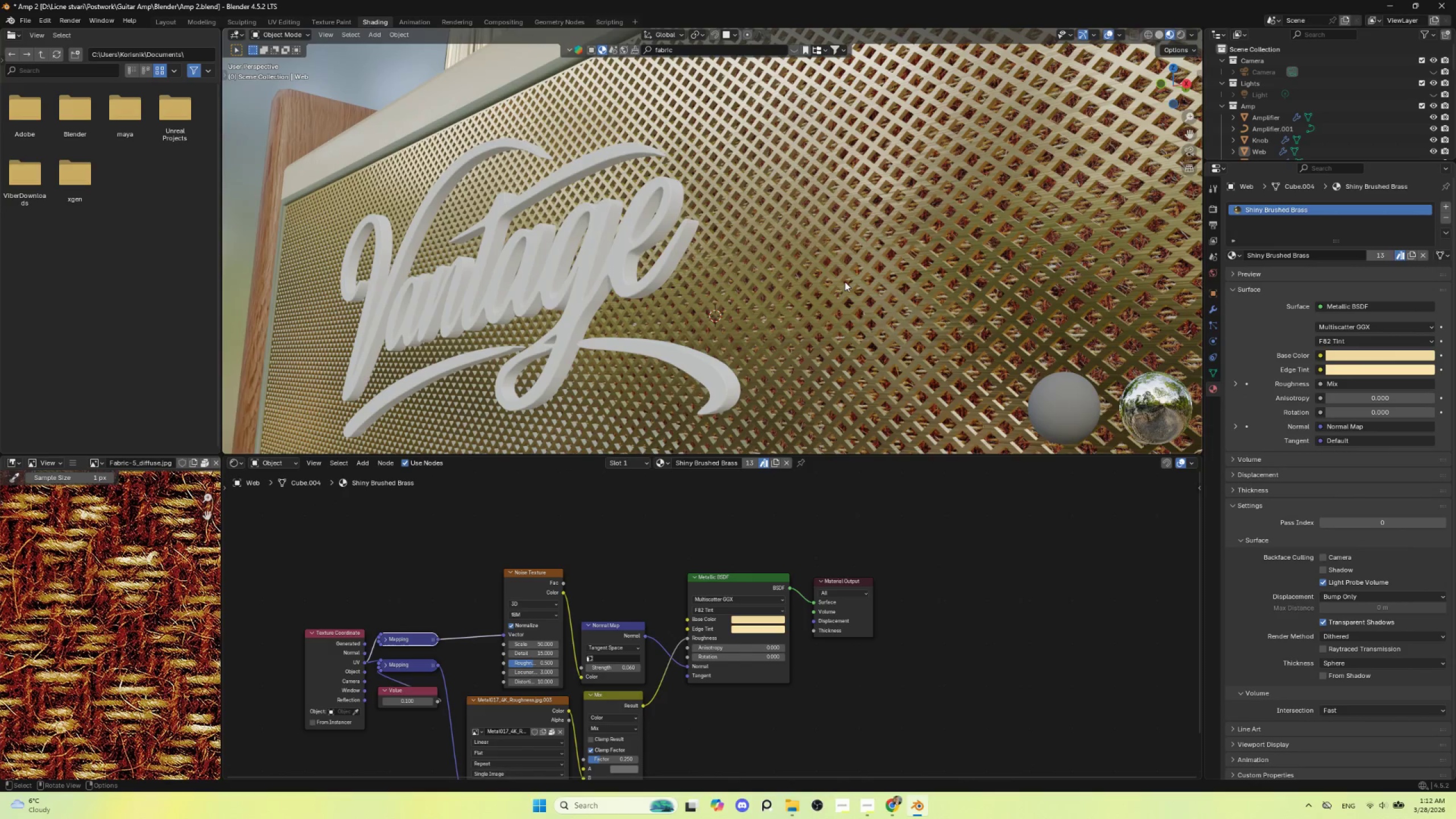 
left_click([845, 273])
 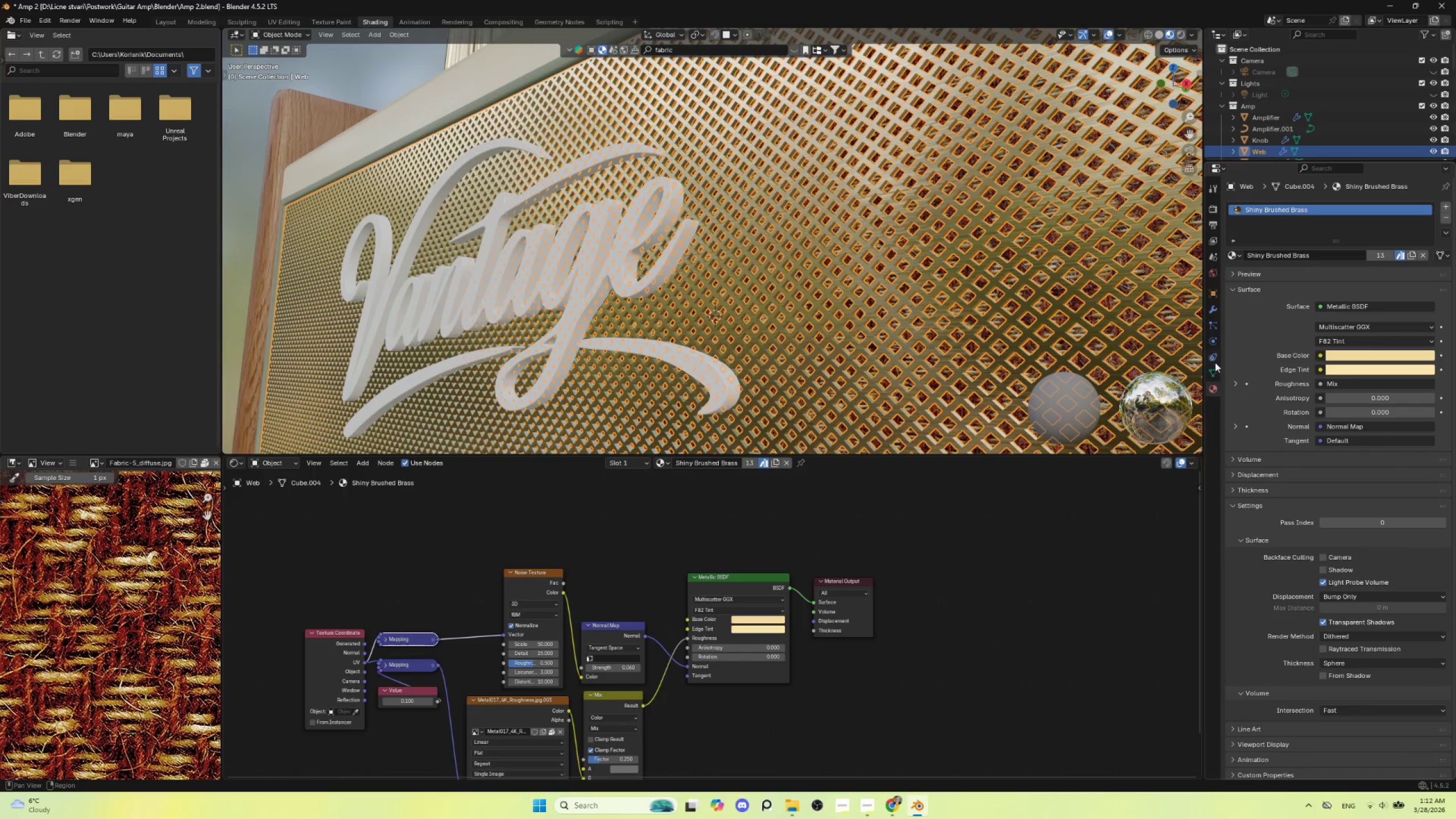 
left_click([1213, 312])
 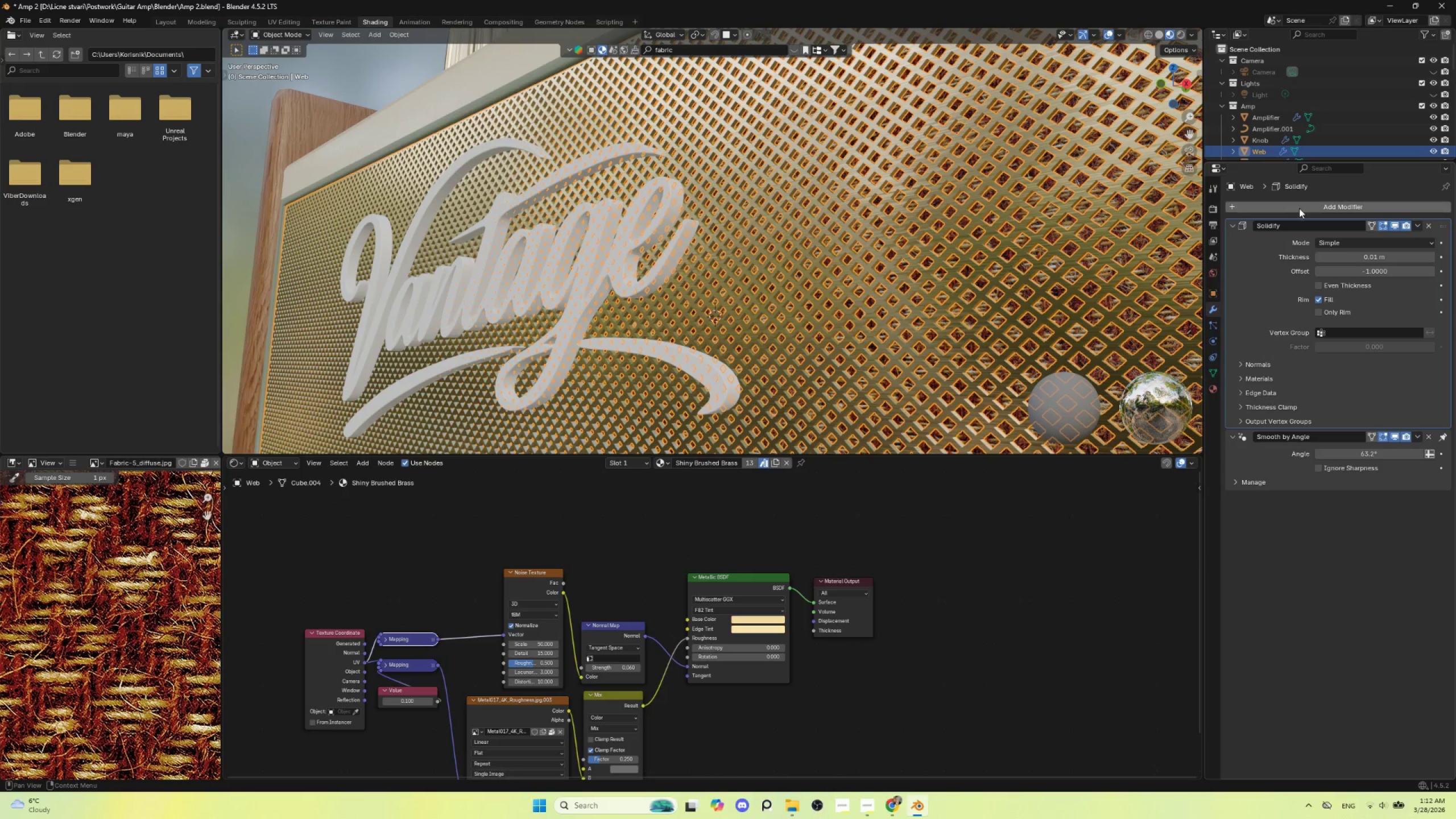 
left_click([1300, 205])
 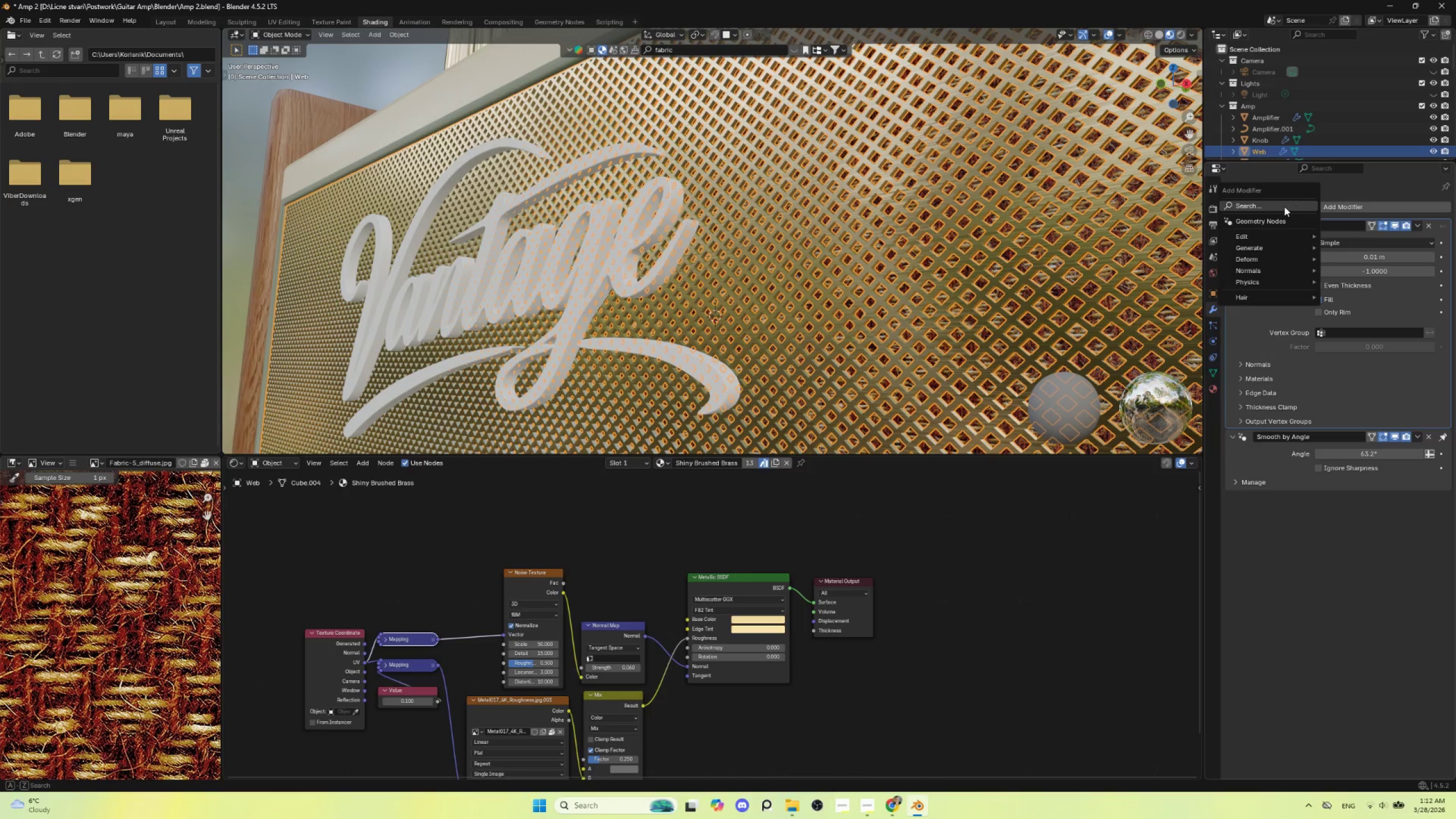 
left_click([1284, 206])
 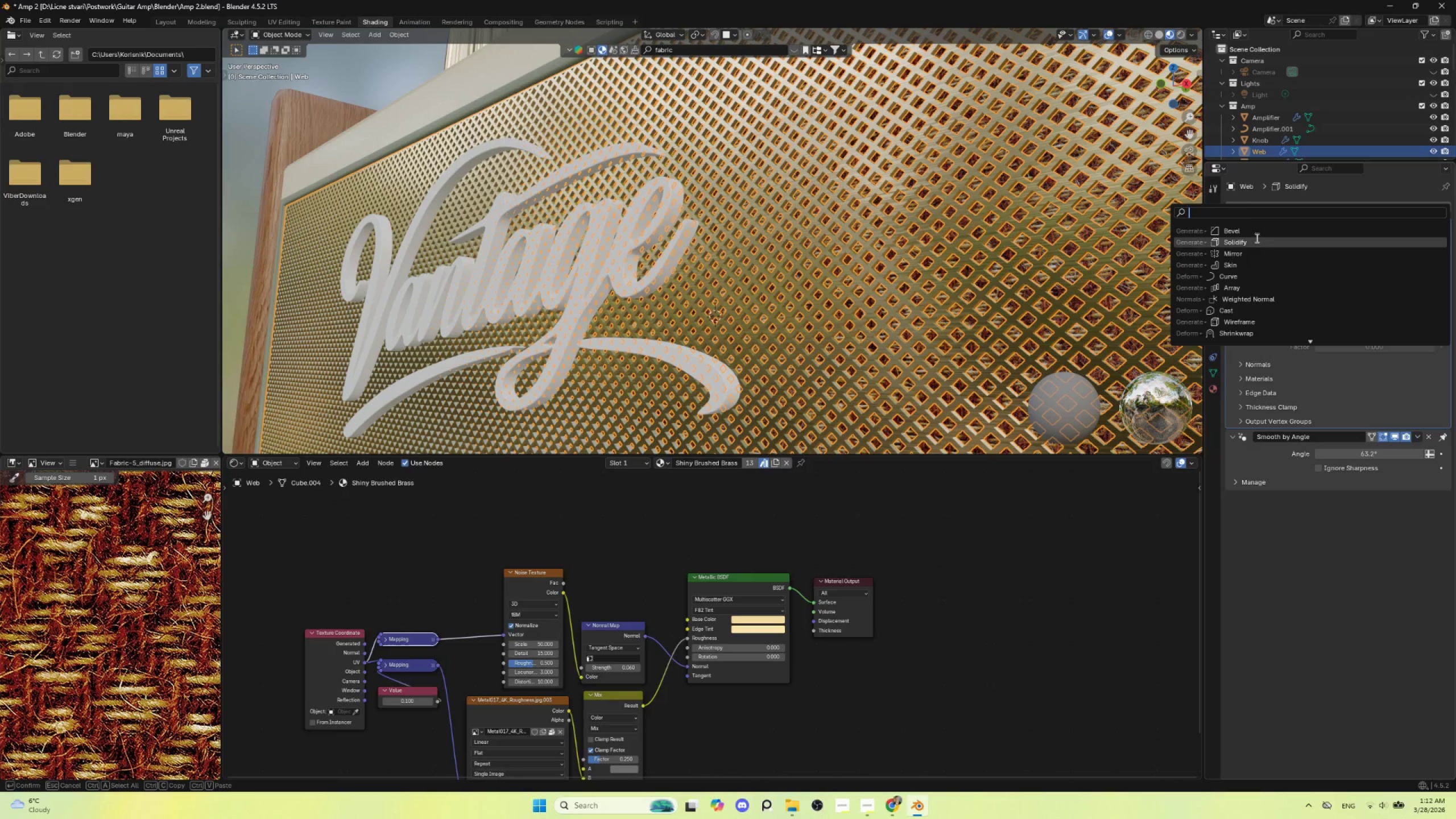 
left_click([1255, 230])
 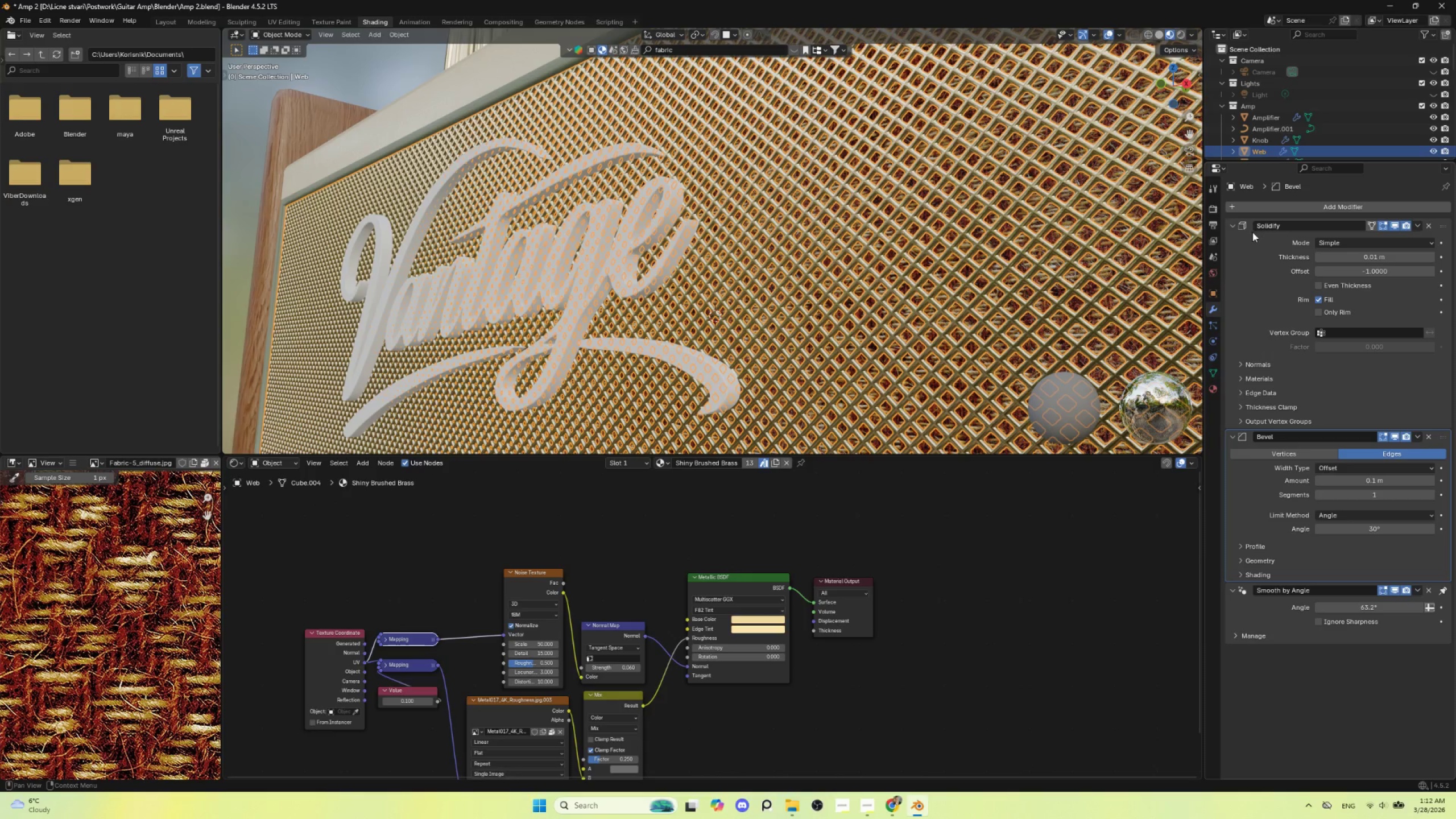 
scroll: coordinate [900, 350], scroll_direction: down, amount: 4.0
 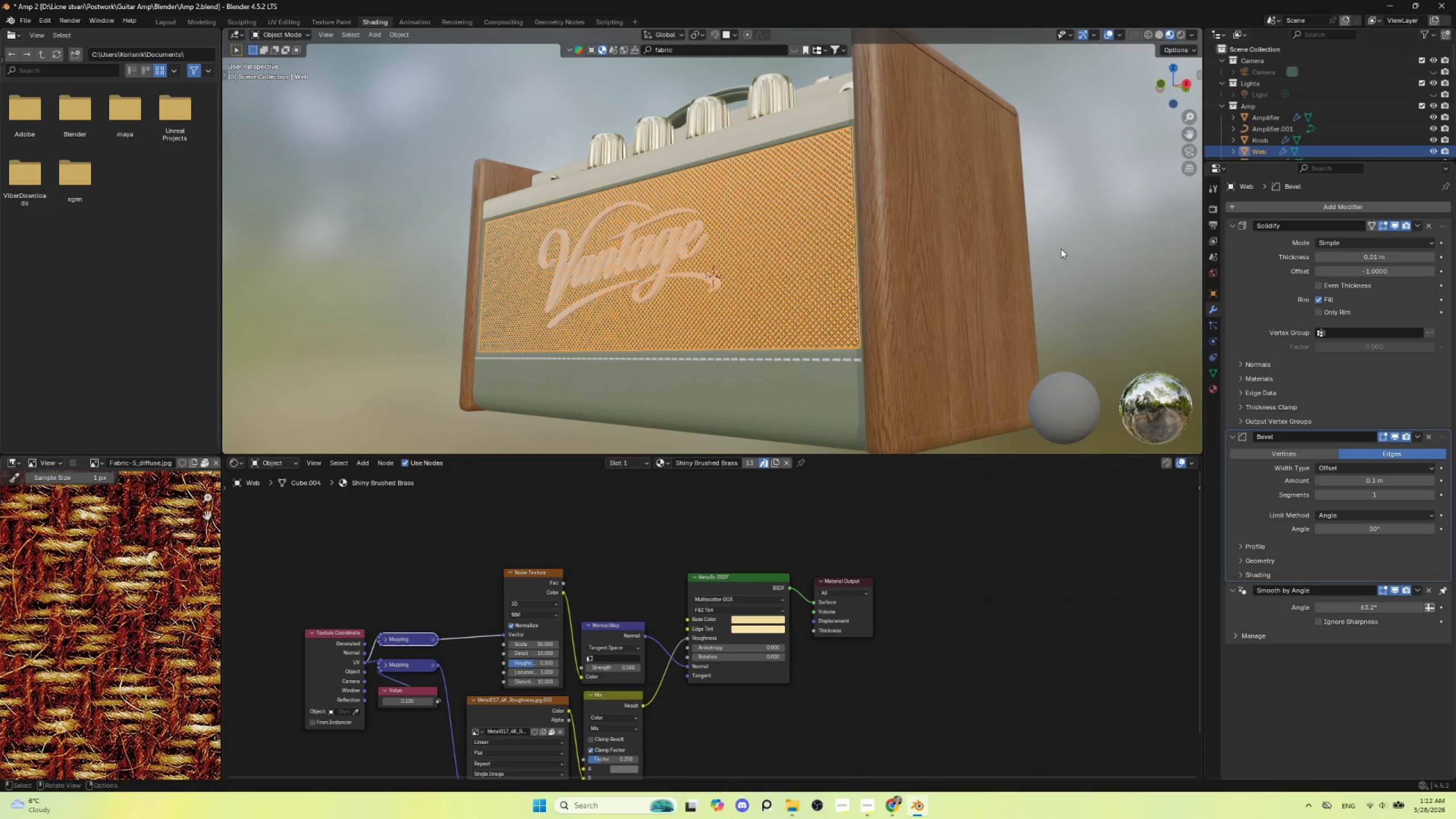 
left_click([1061, 248])
 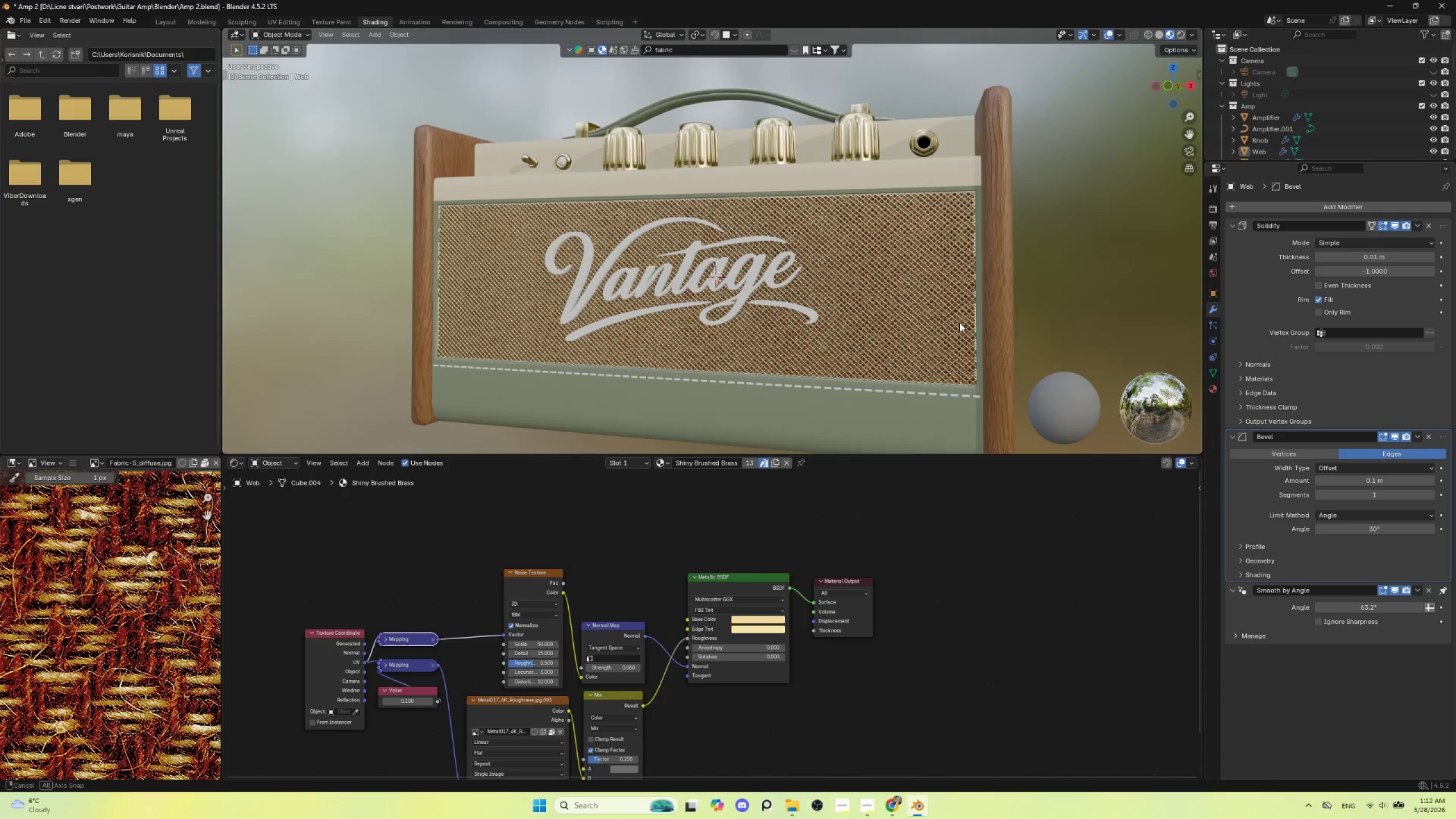 
hold_key(key=AltLeft, duration=0.33)
 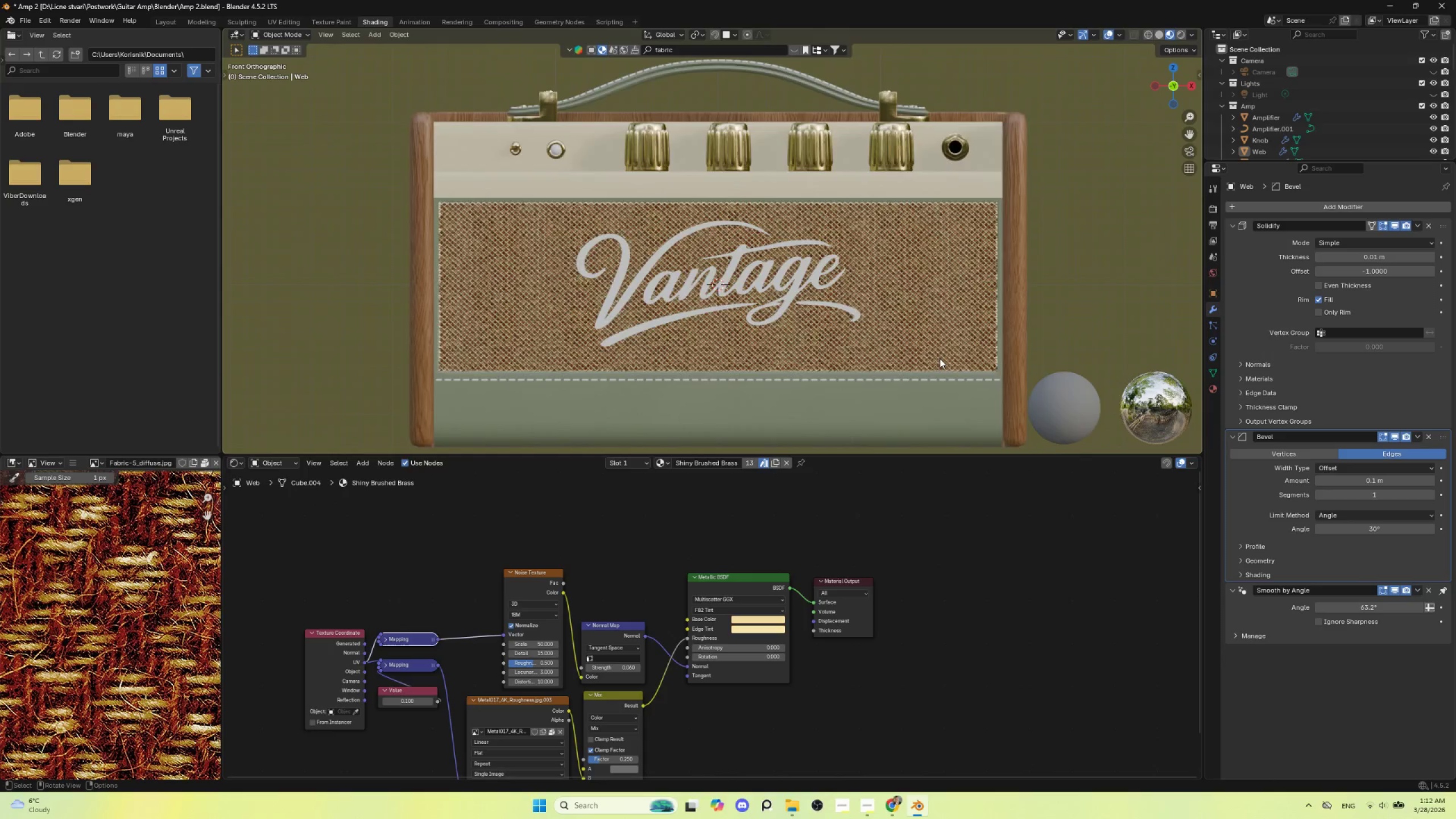 
scroll: coordinate [917, 367], scroll_direction: up, amount: 4.0
 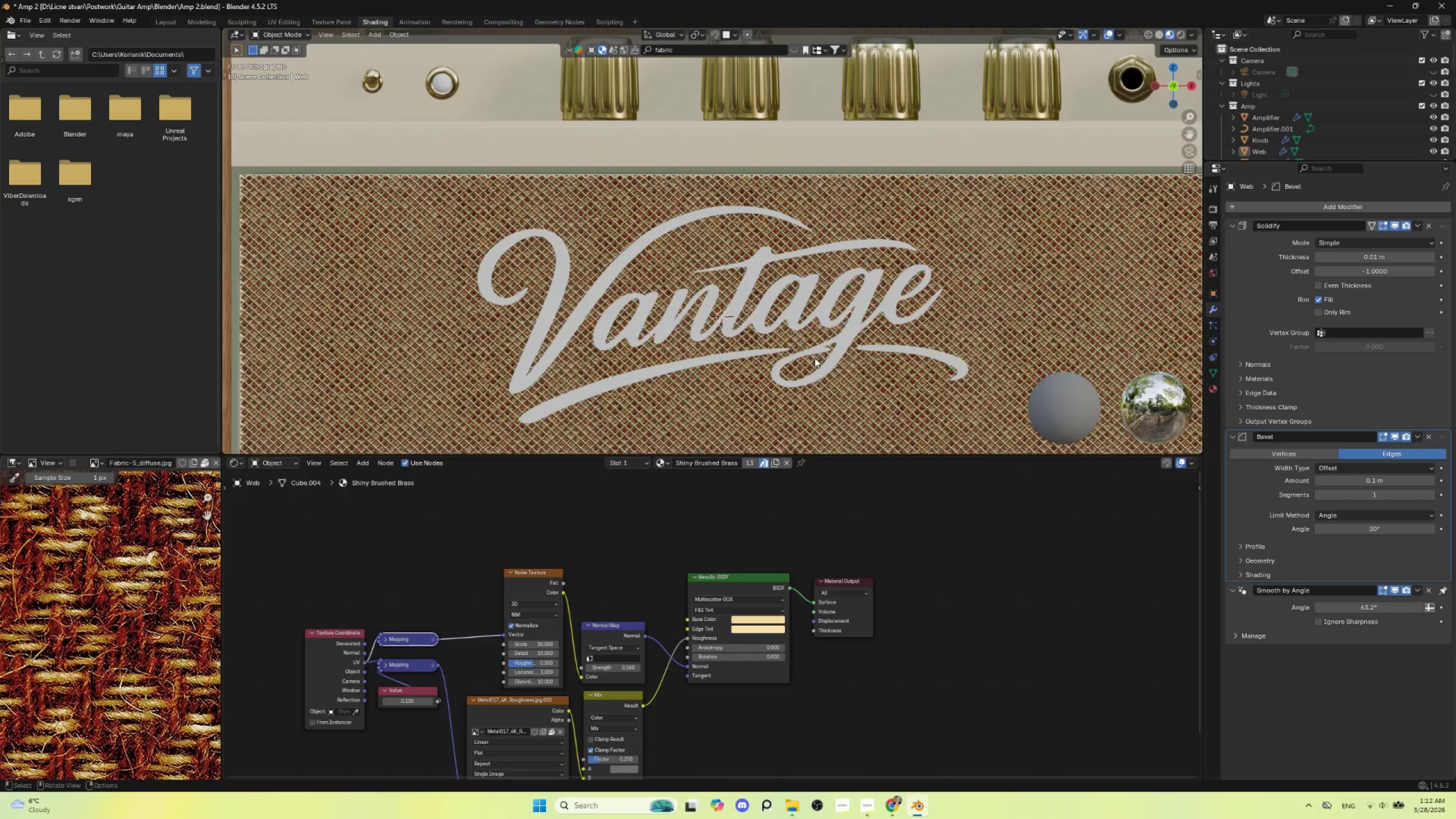 
scroll: coordinate [814, 357], scroll_direction: down, amount: 3.0
 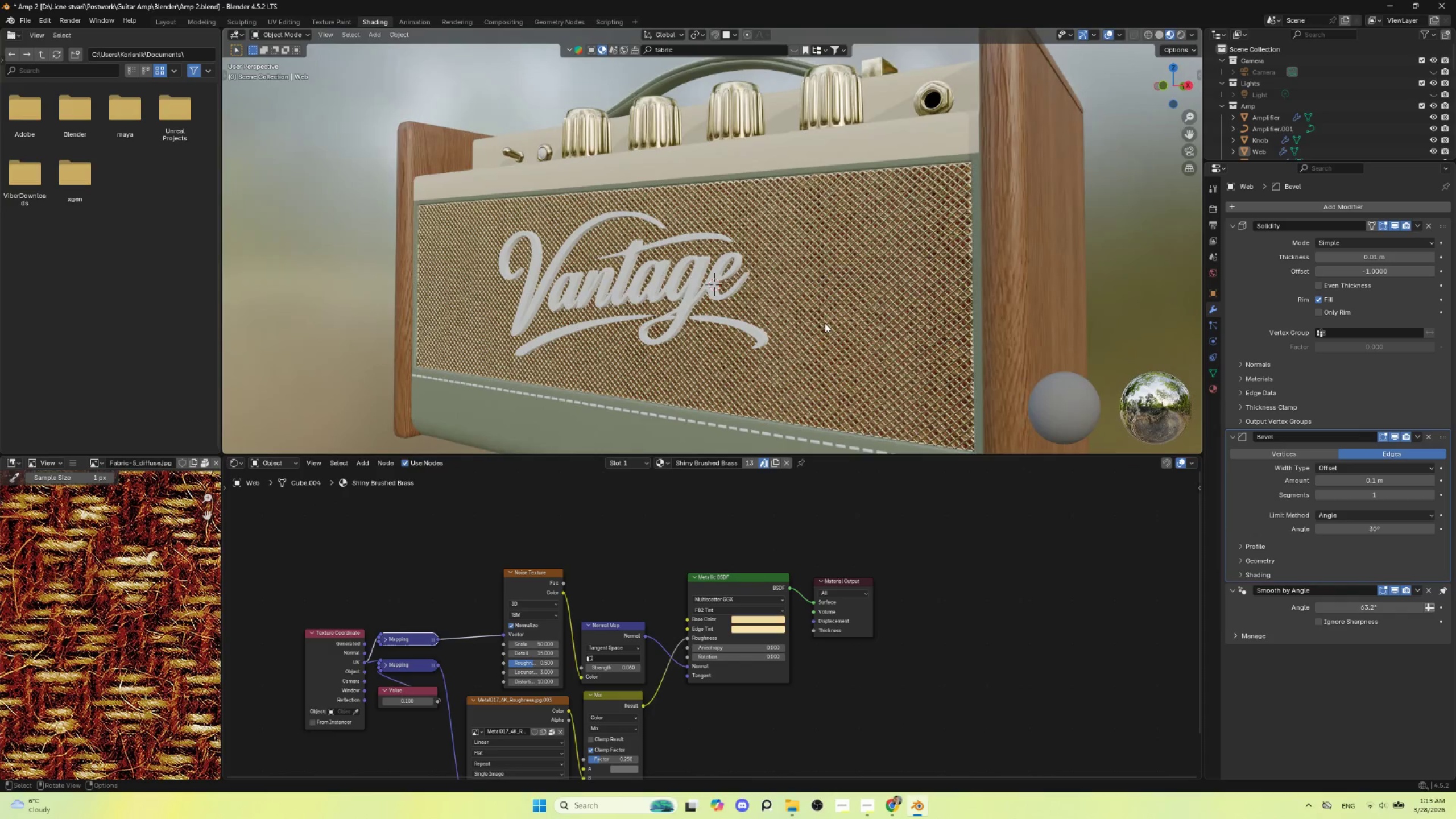 
key(Tab)
 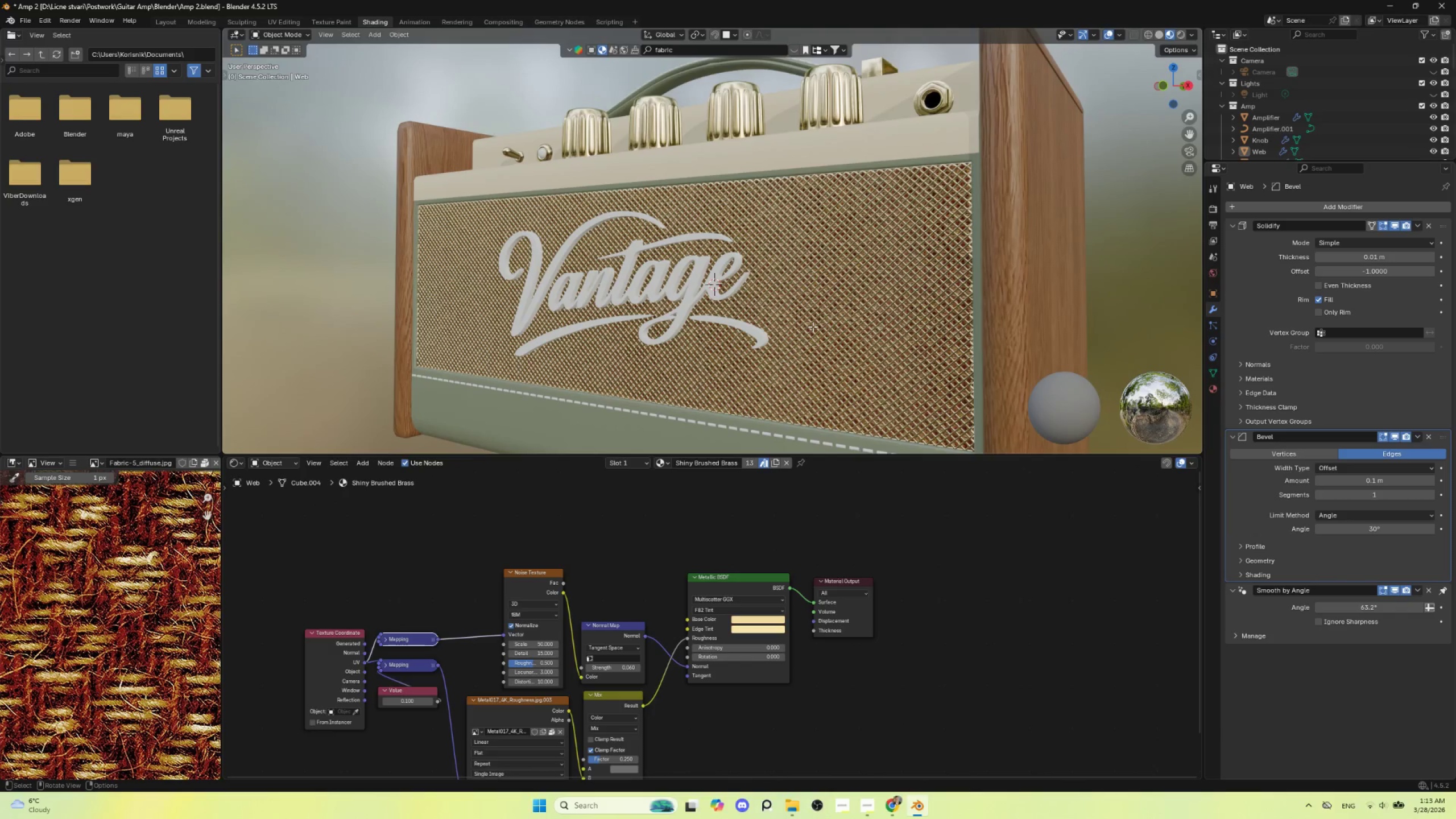 
scroll: coordinate [813, 326], scroll_direction: up, amount: 2.0
 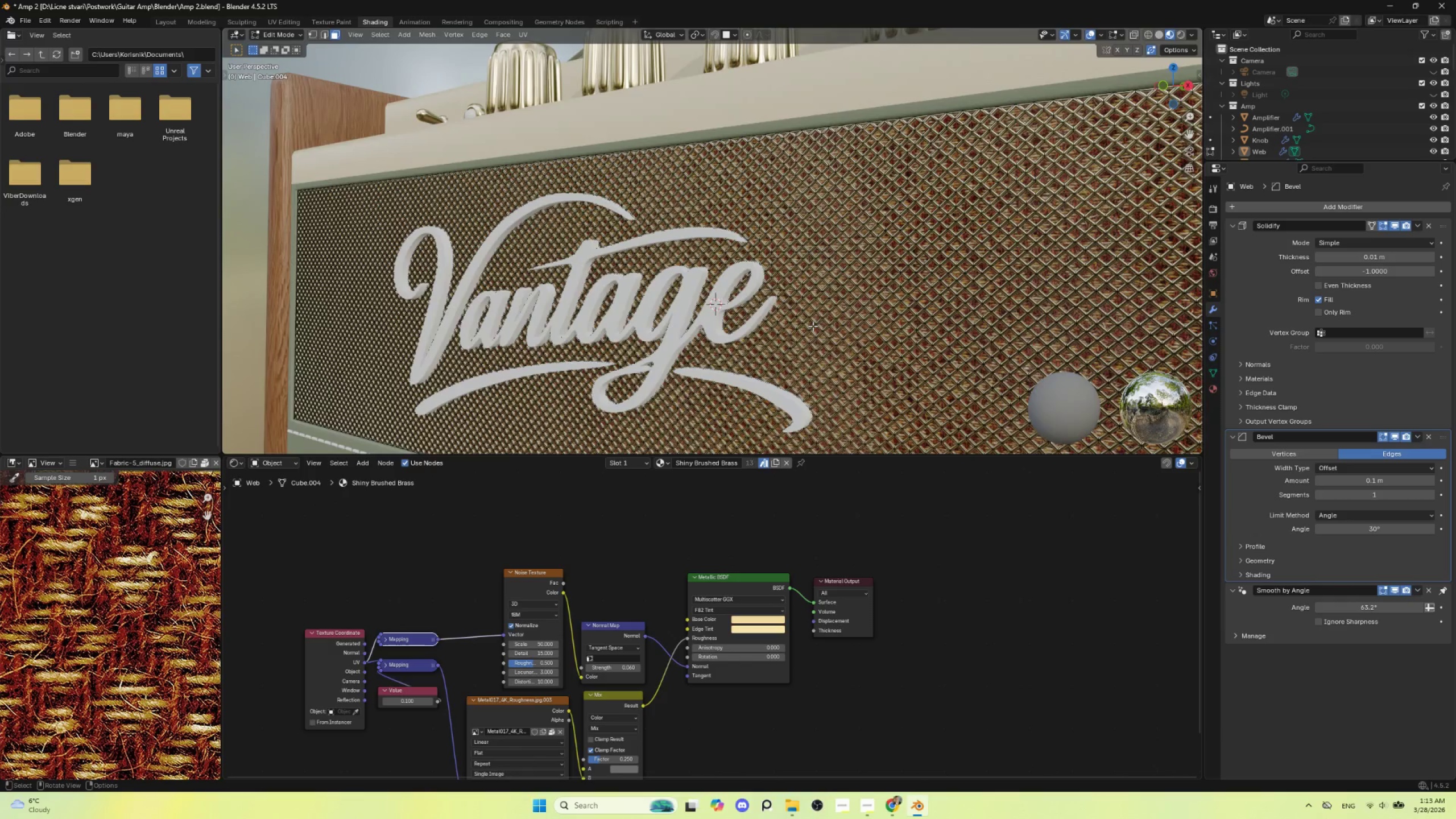 
key(Tab)
 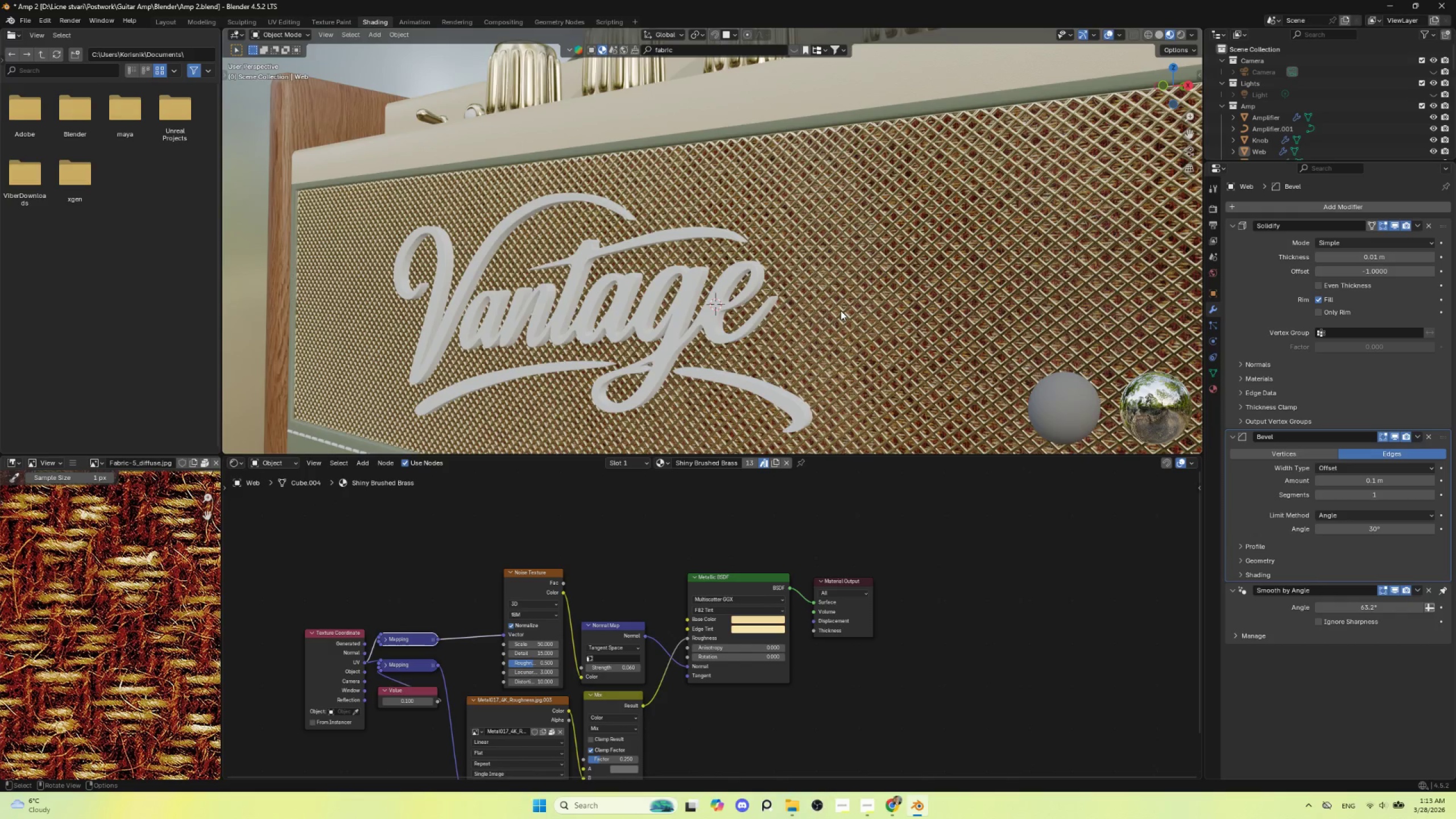 
scroll: coordinate [841, 311], scroll_direction: up, amount: 2.0
 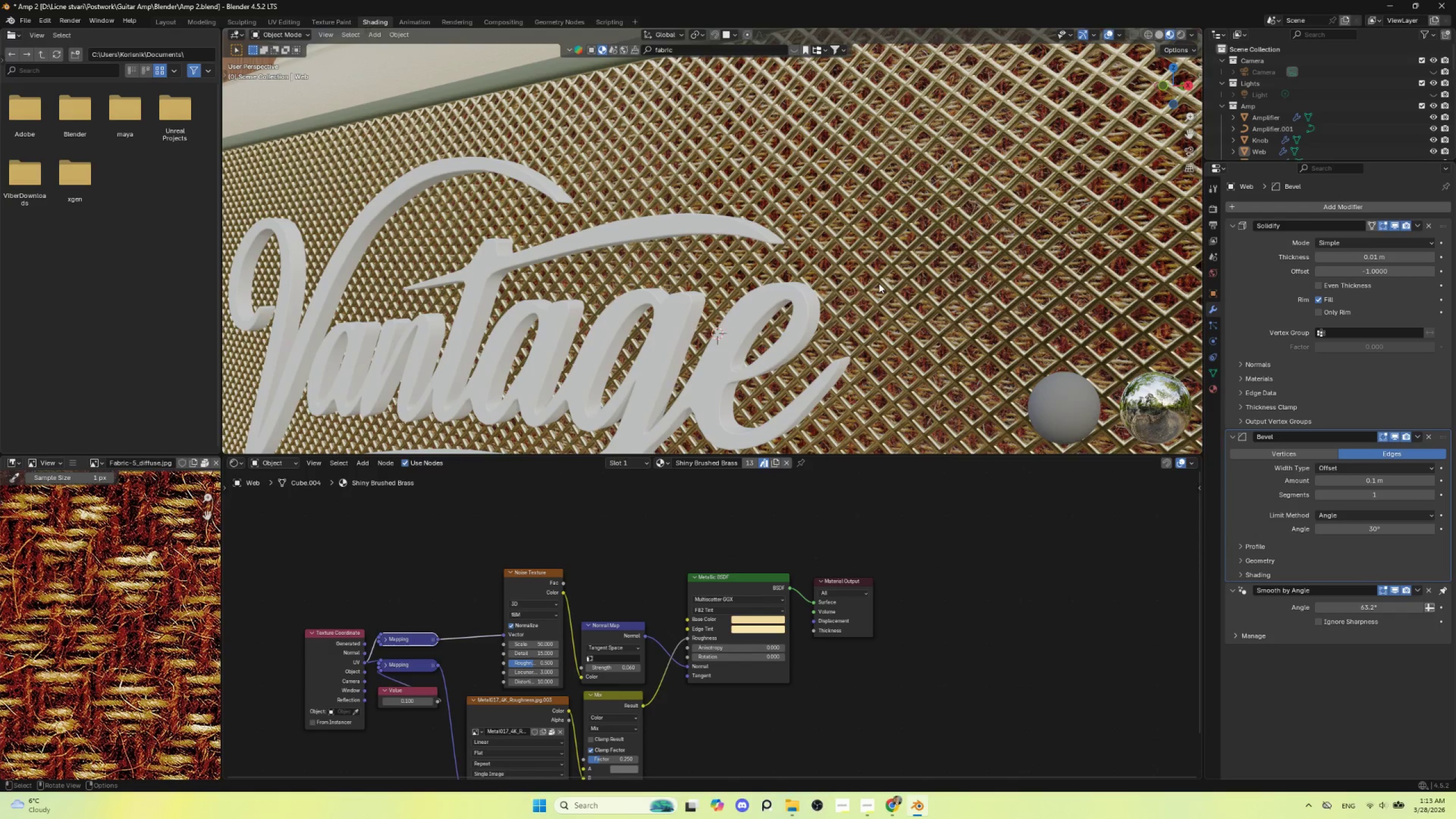 
left_click([878, 283])
 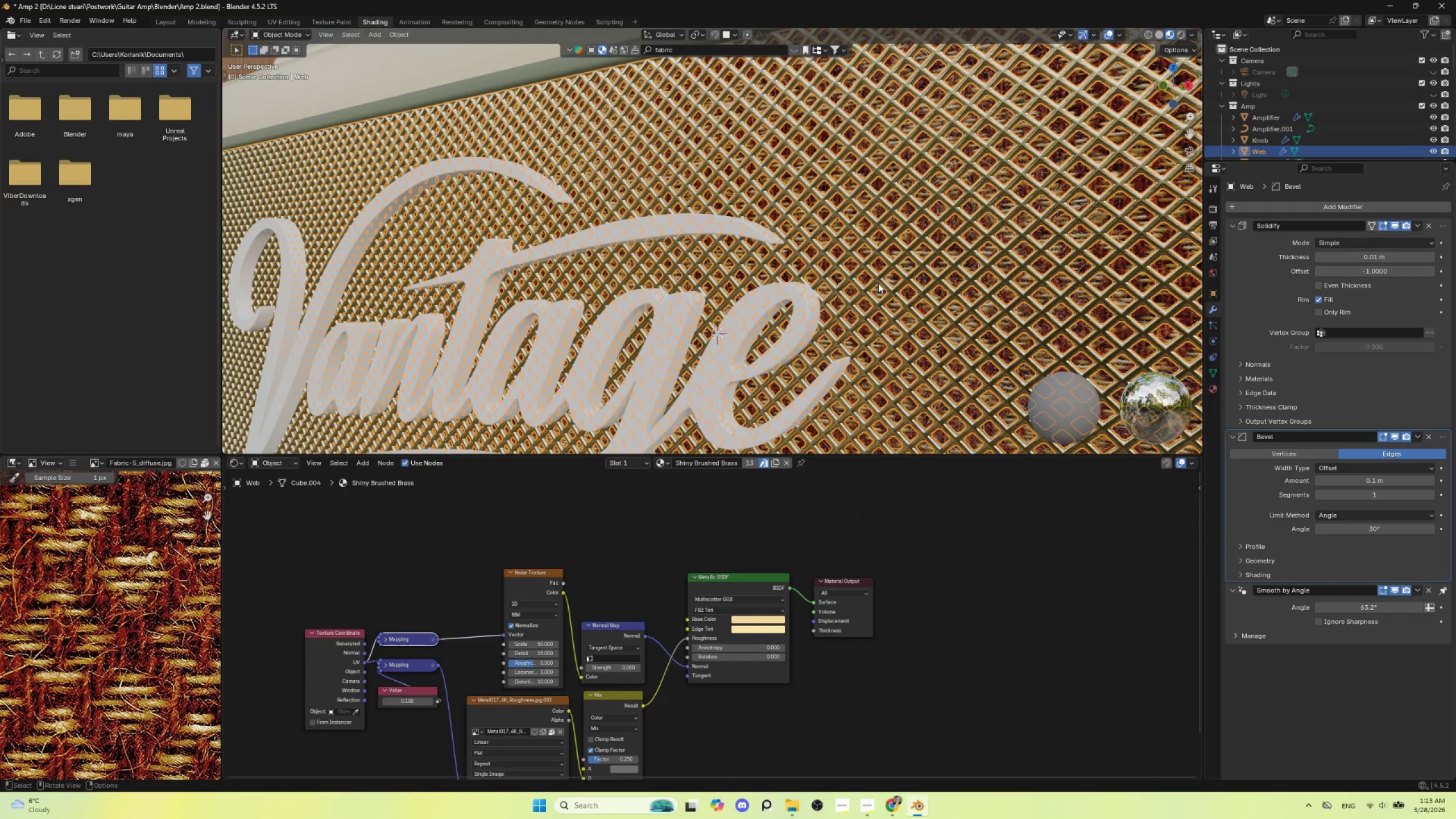 
key(Tab)
 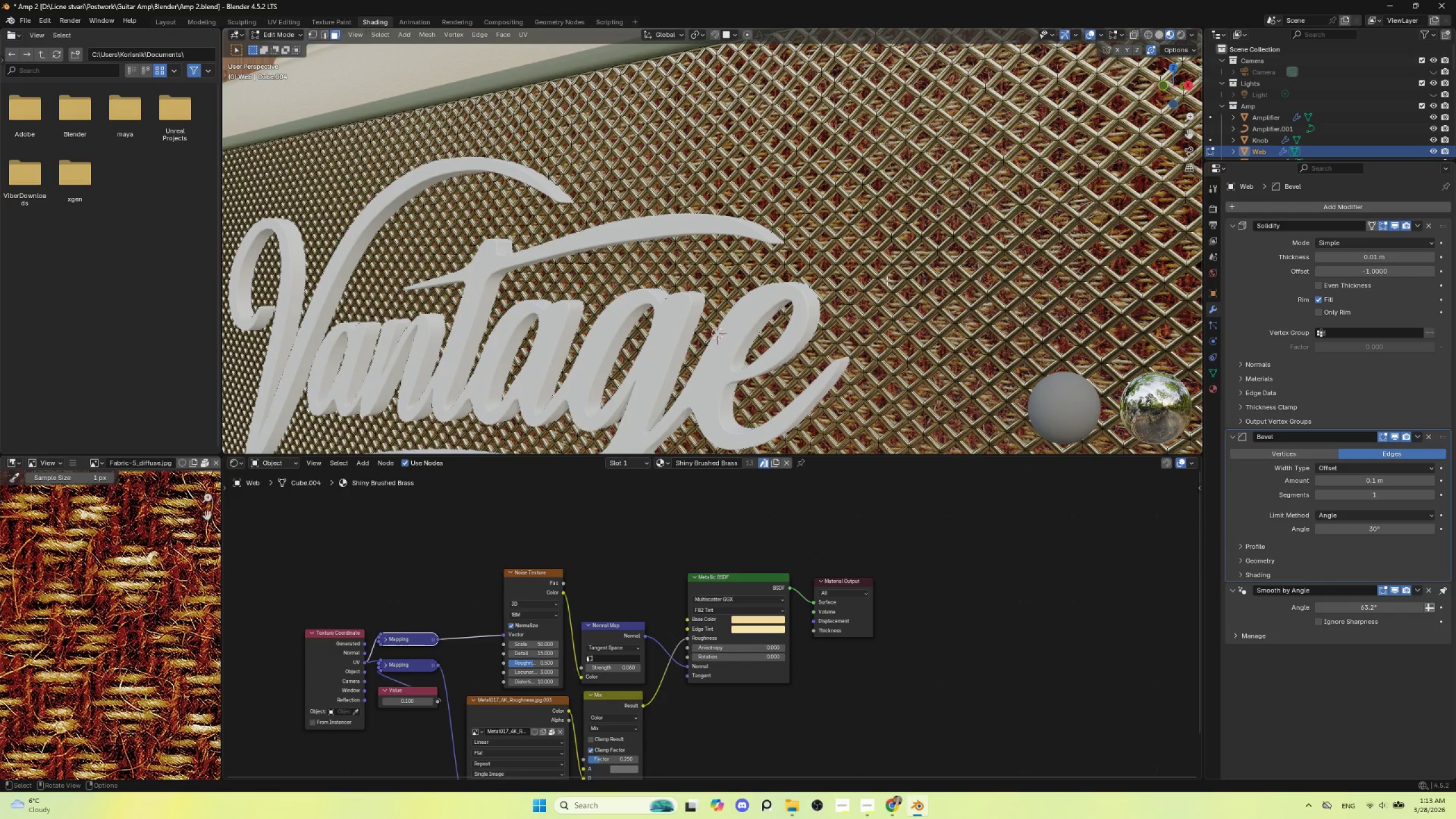 
key(Tab)
 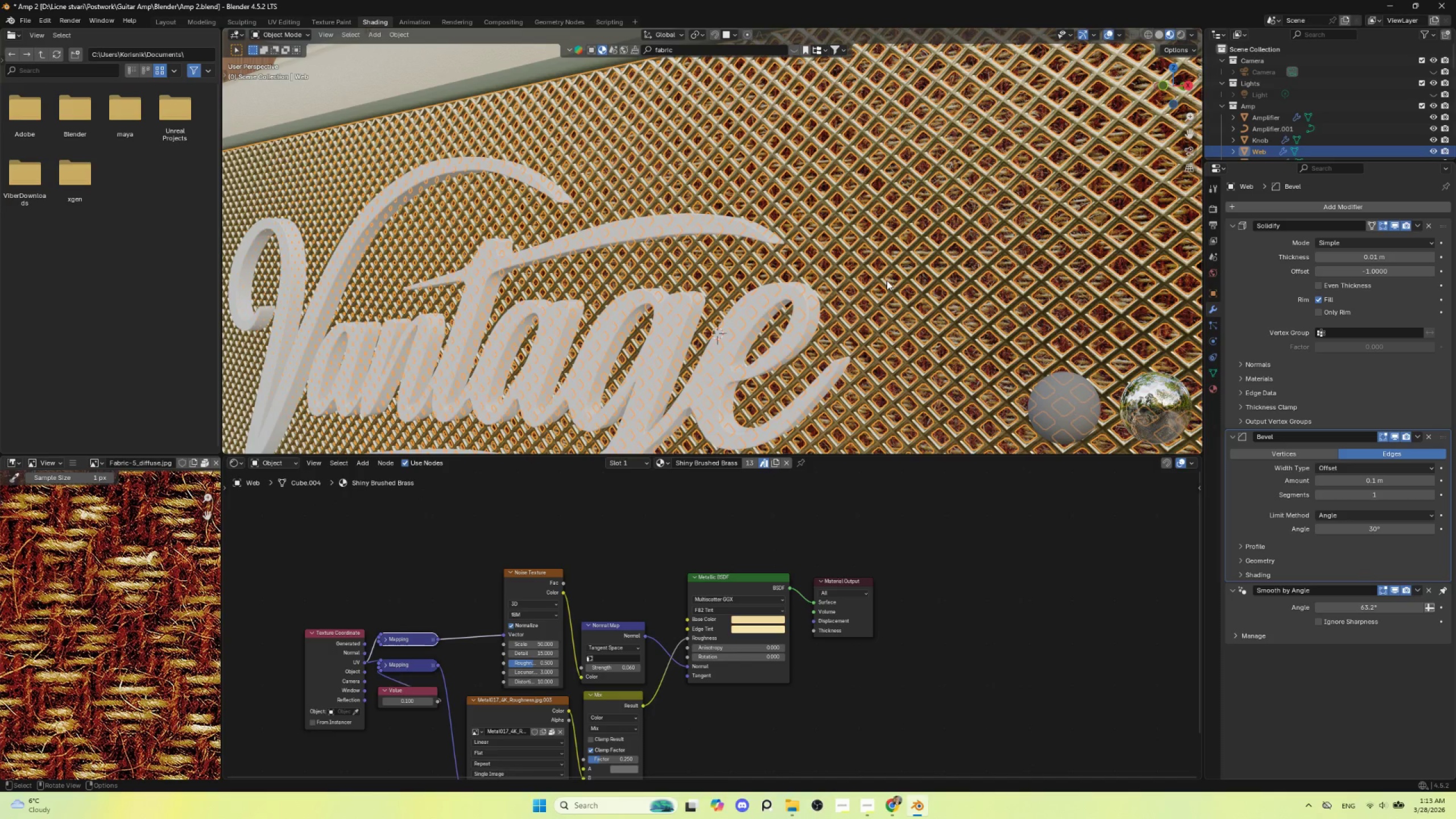 
key(Tab)
 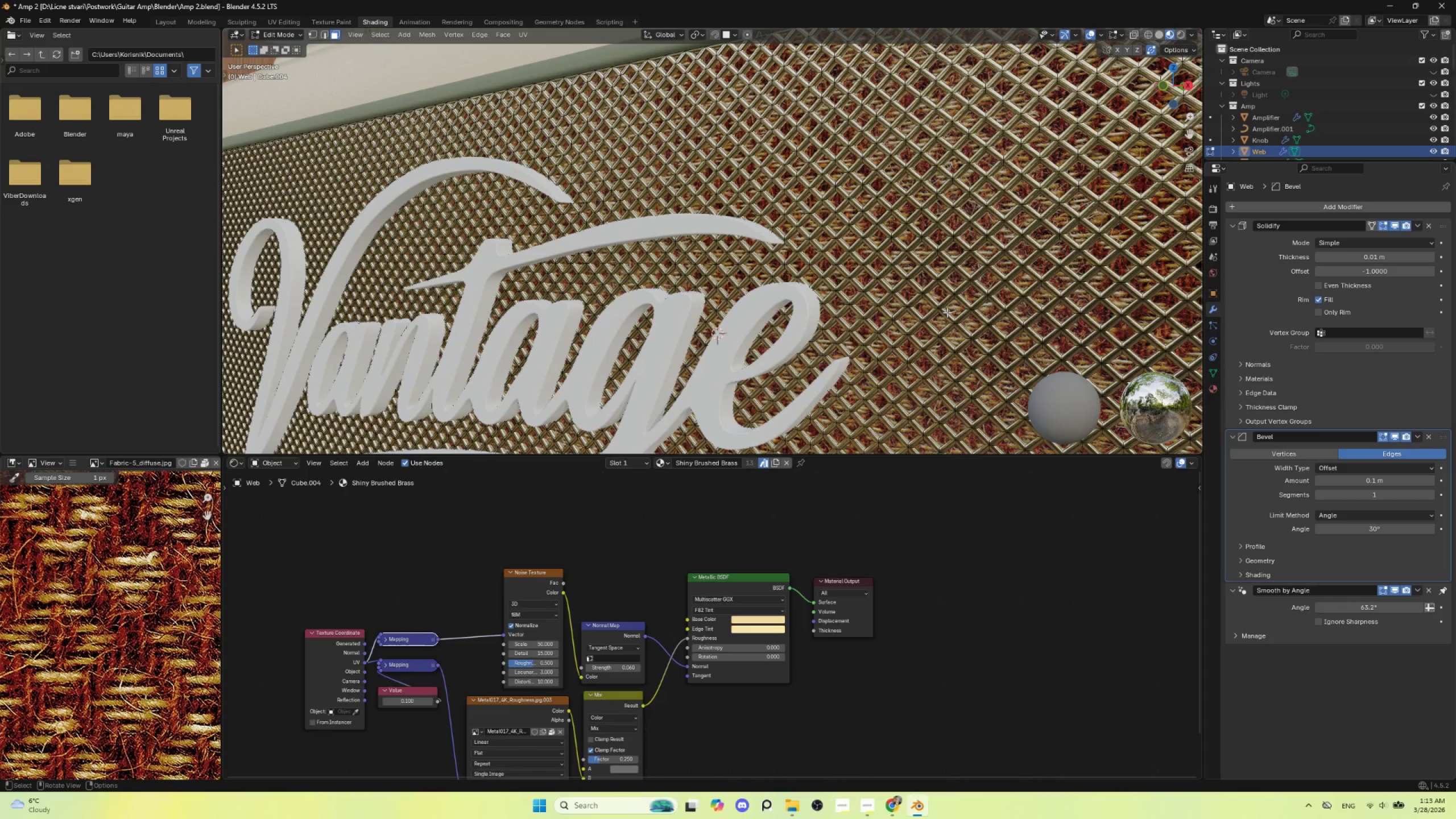 
scroll: coordinate [947, 312], scroll_direction: down, amount: 2.0
 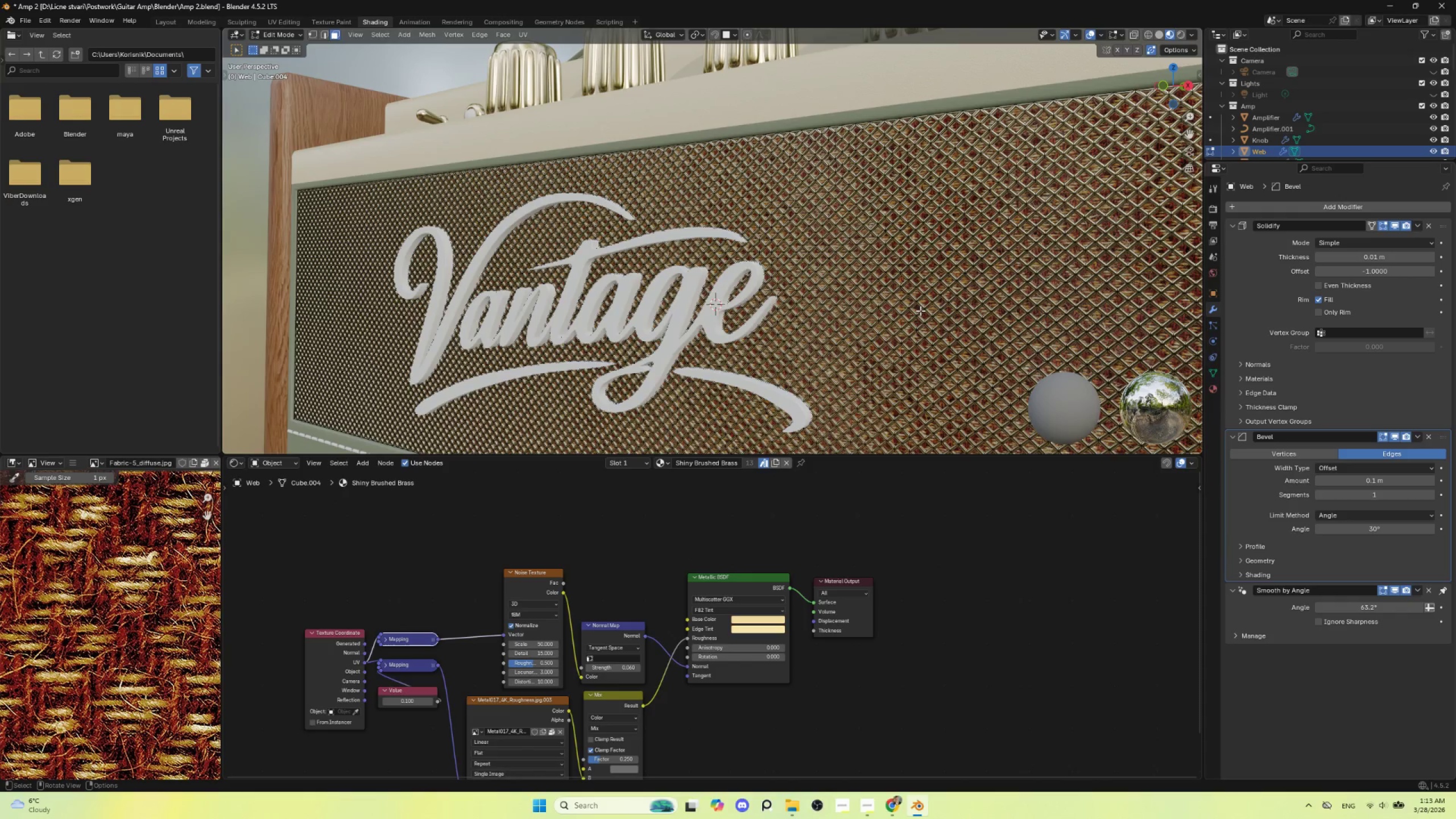 
key(A)
 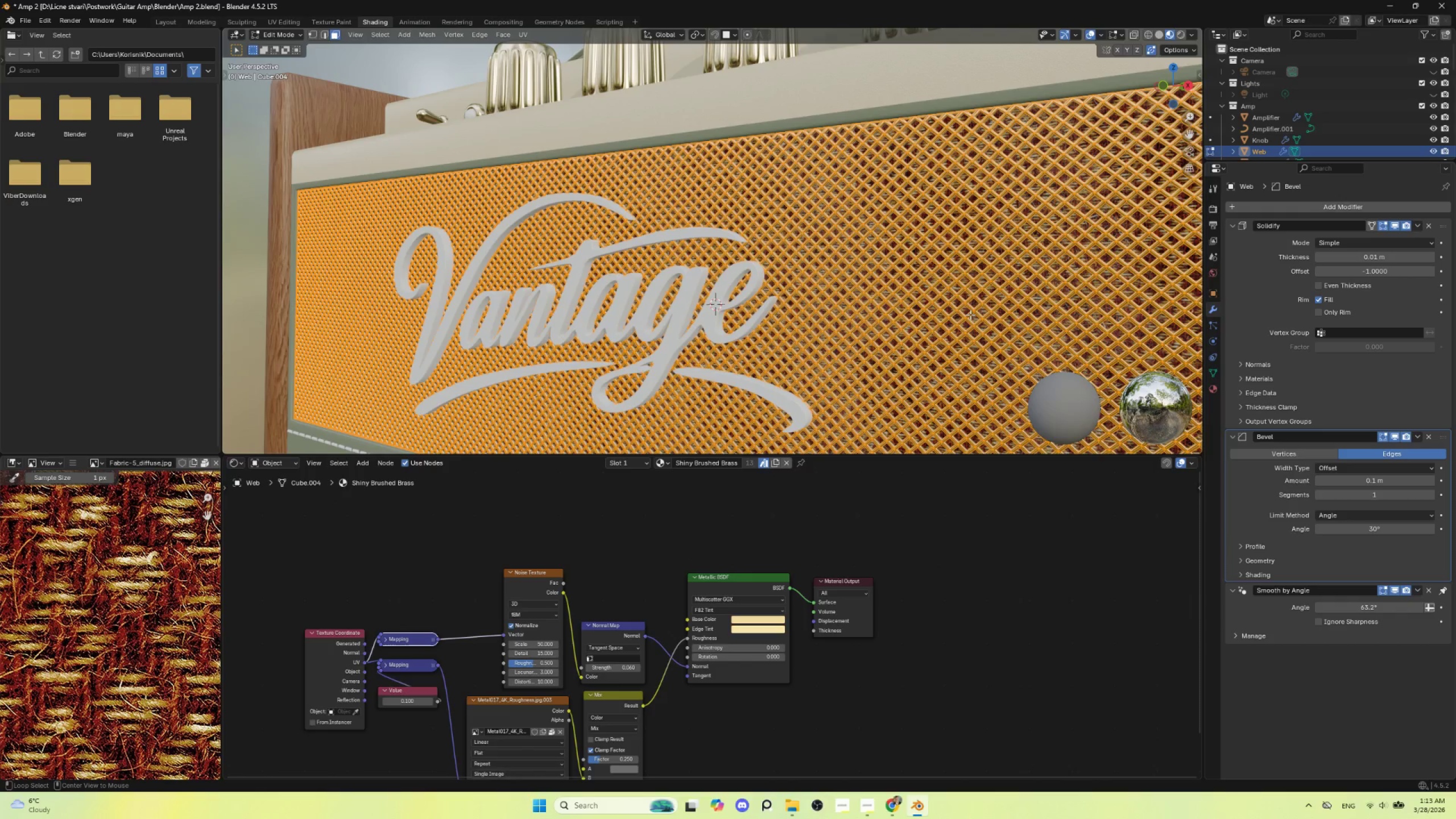 
key(Alt+S)
 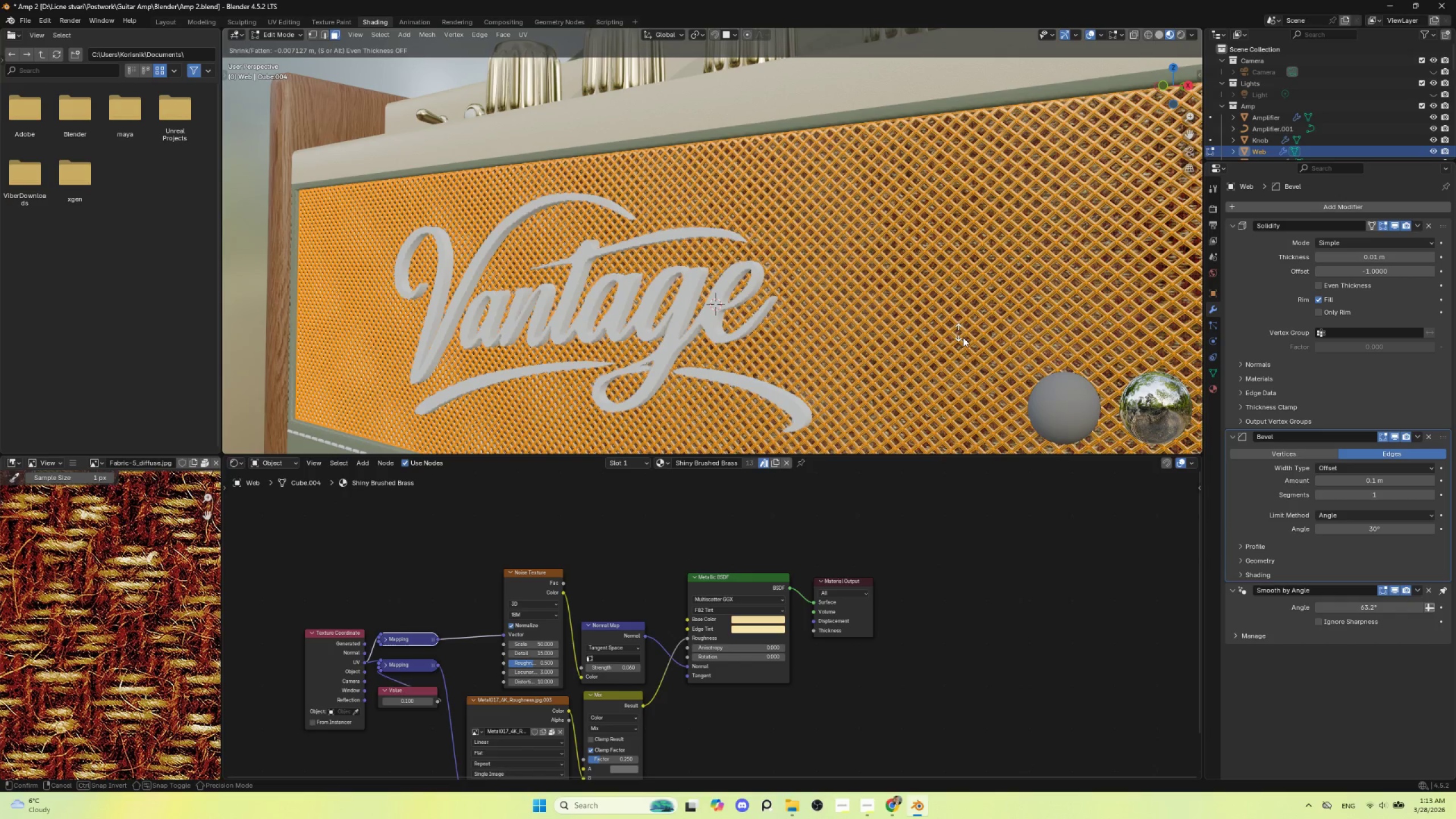 
key(Escape)
 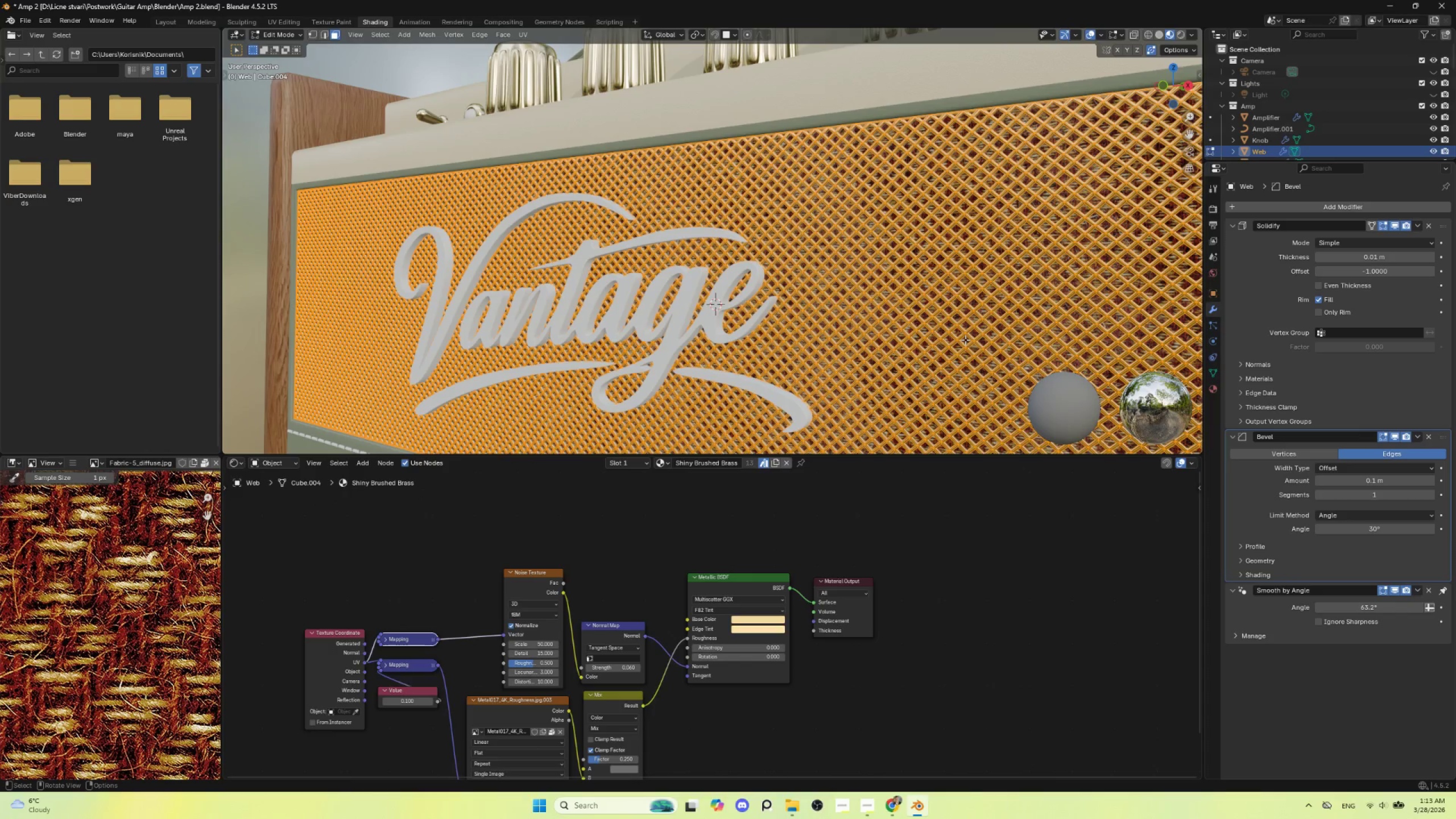 
key(Backquote)
 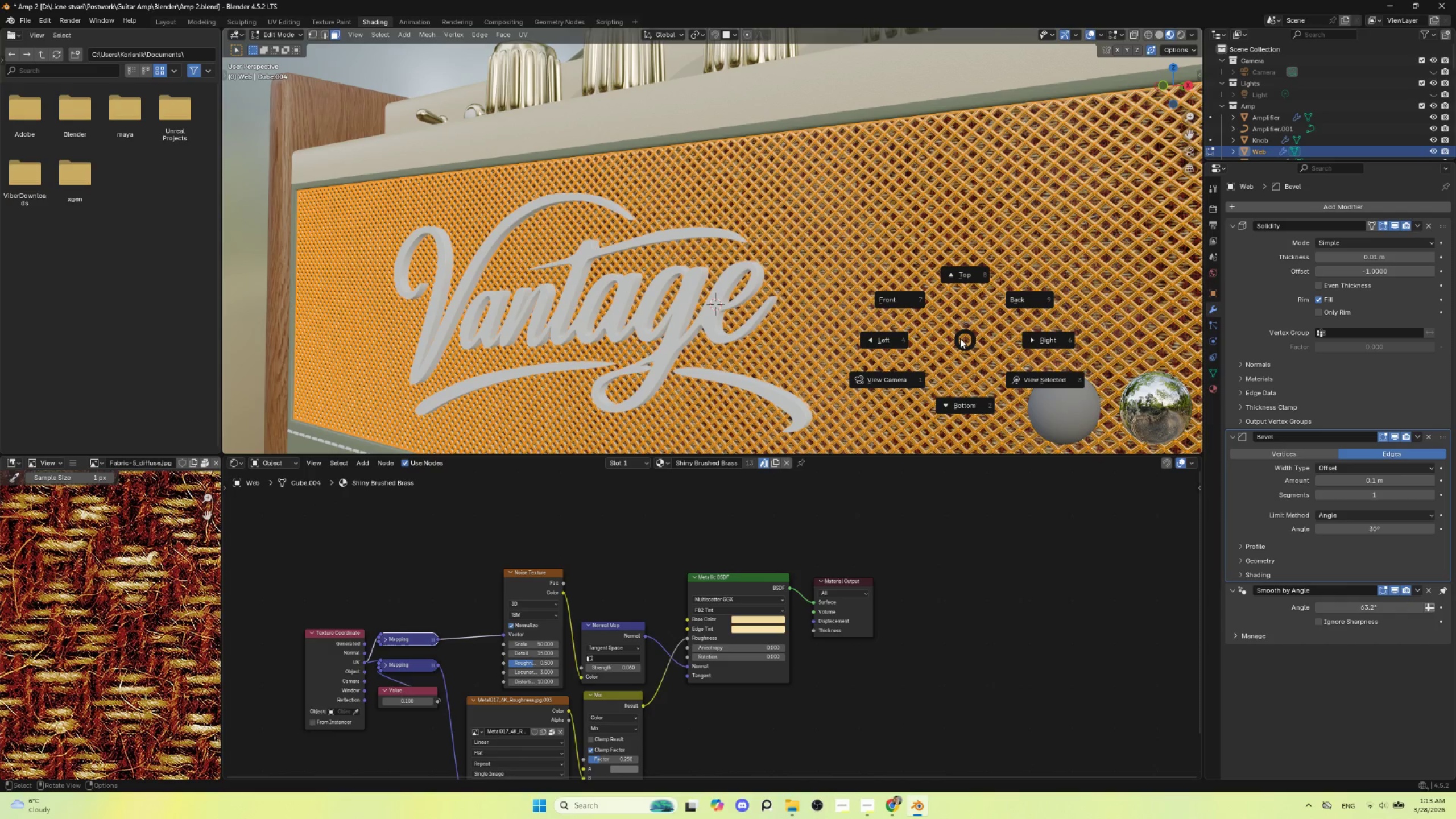 
key(Escape)
 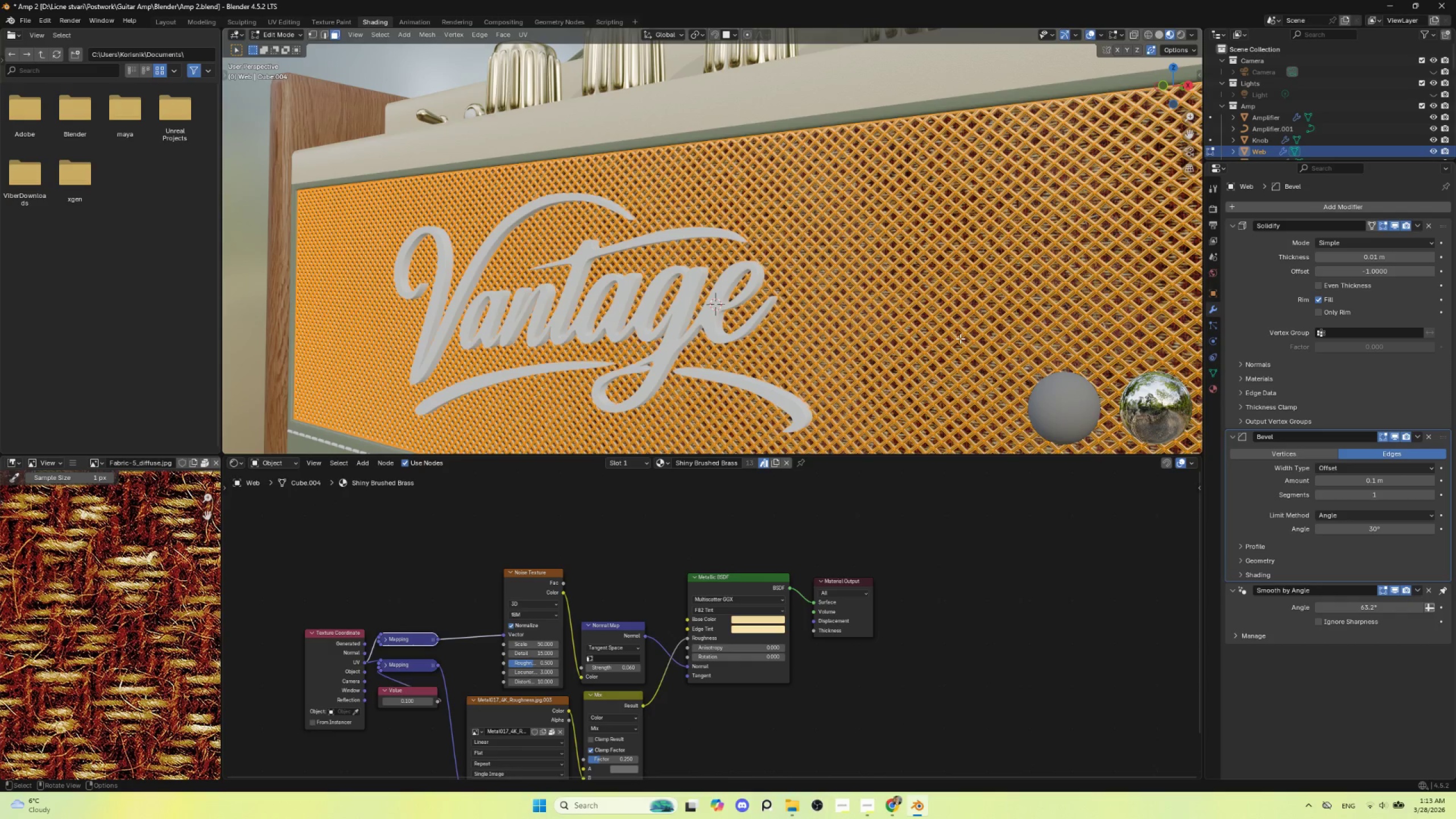 
key(Tab)
 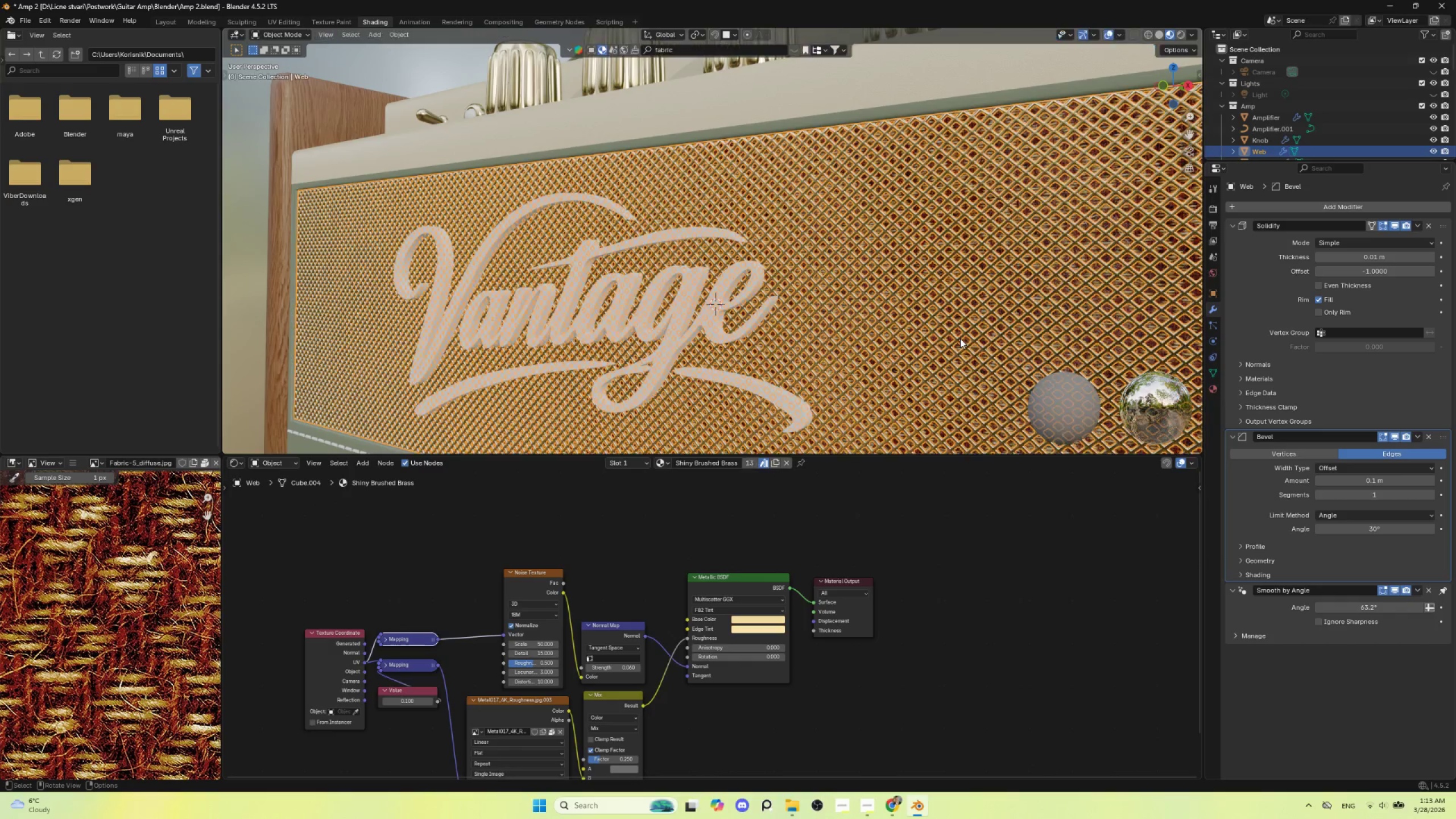 
scroll: coordinate [959, 338], scroll_direction: down, amount: 4.0
 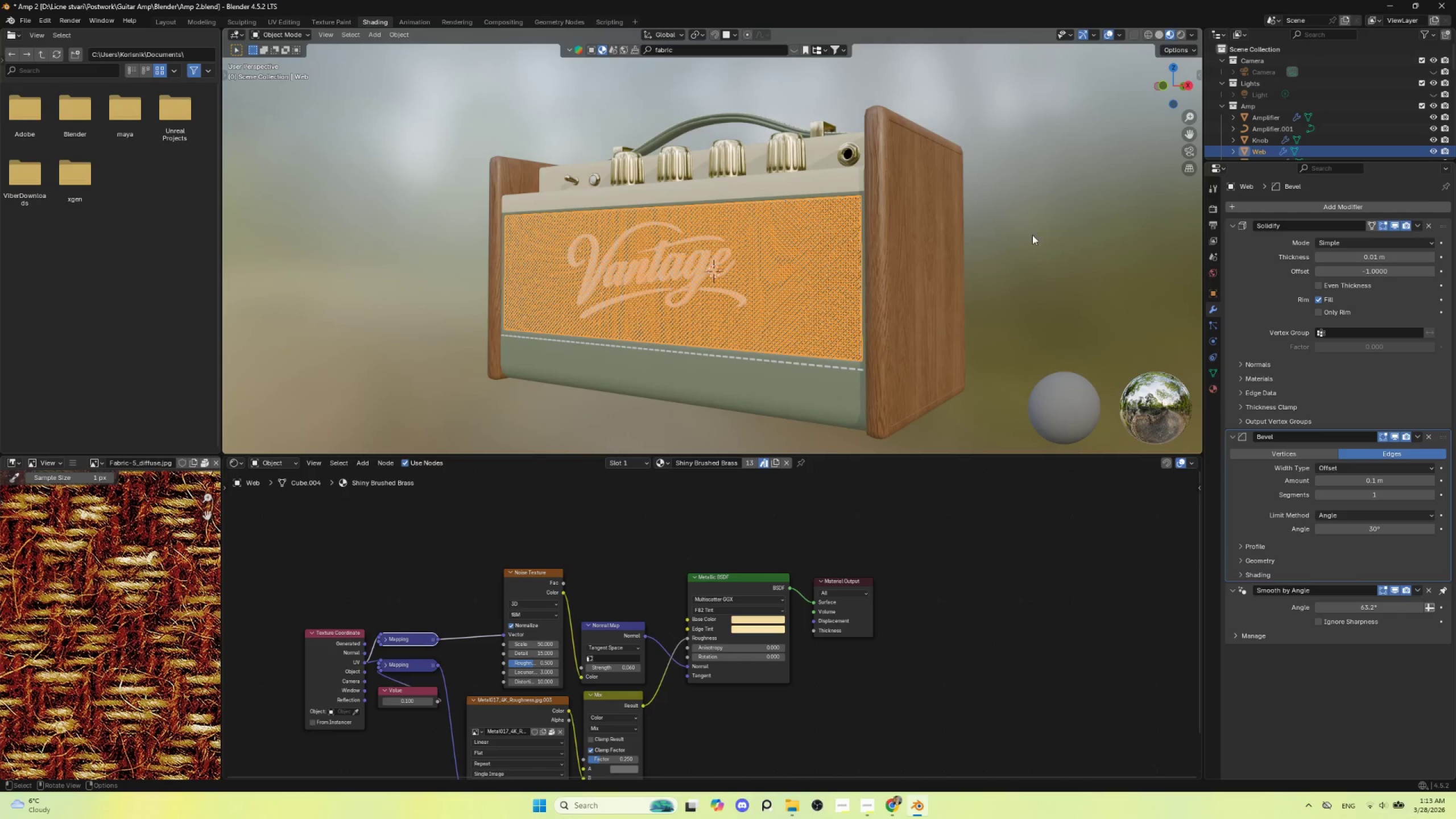 
left_click([1035, 233])
 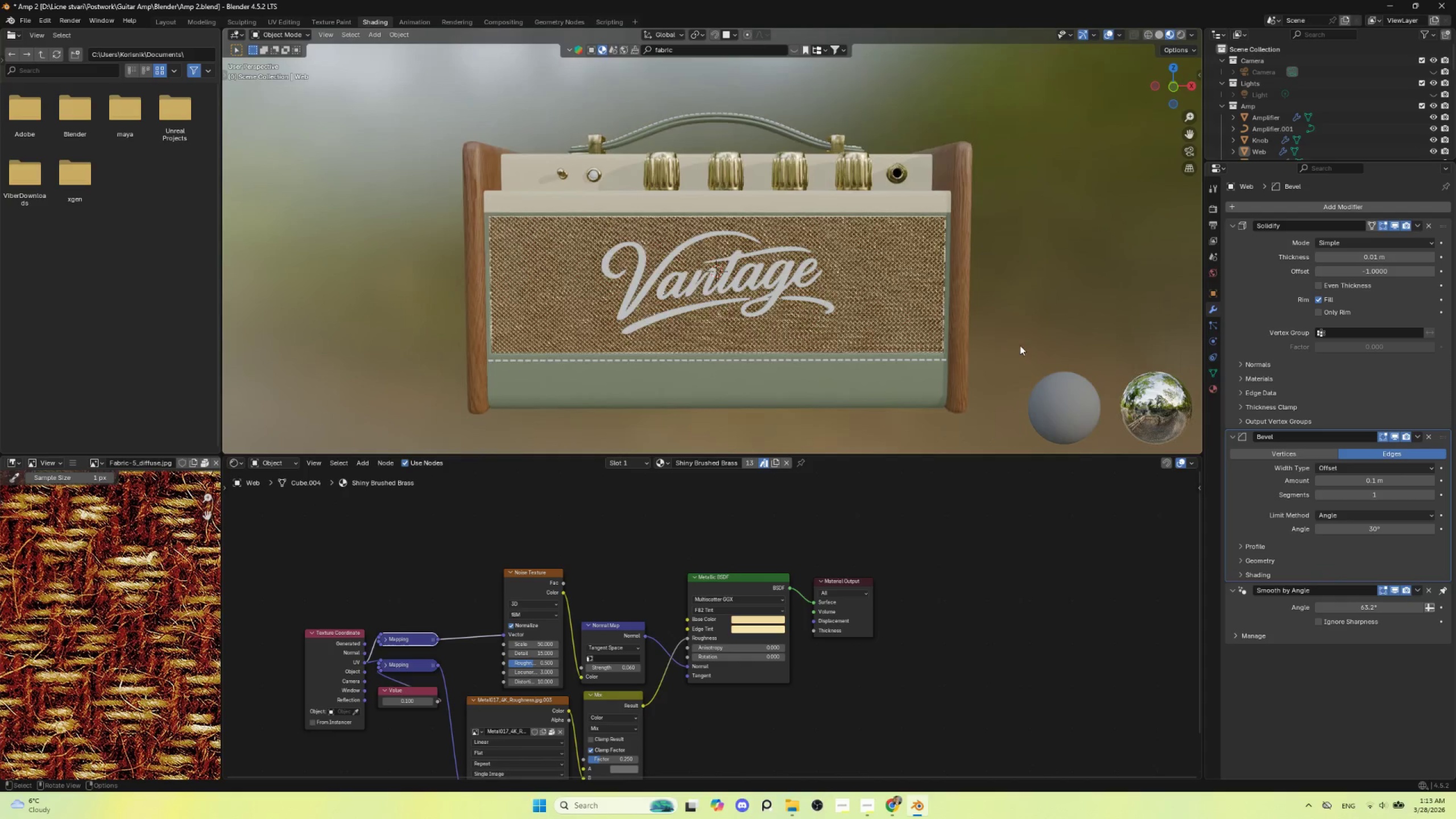 
hold_key(key=ShiftLeft, duration=0.45)
 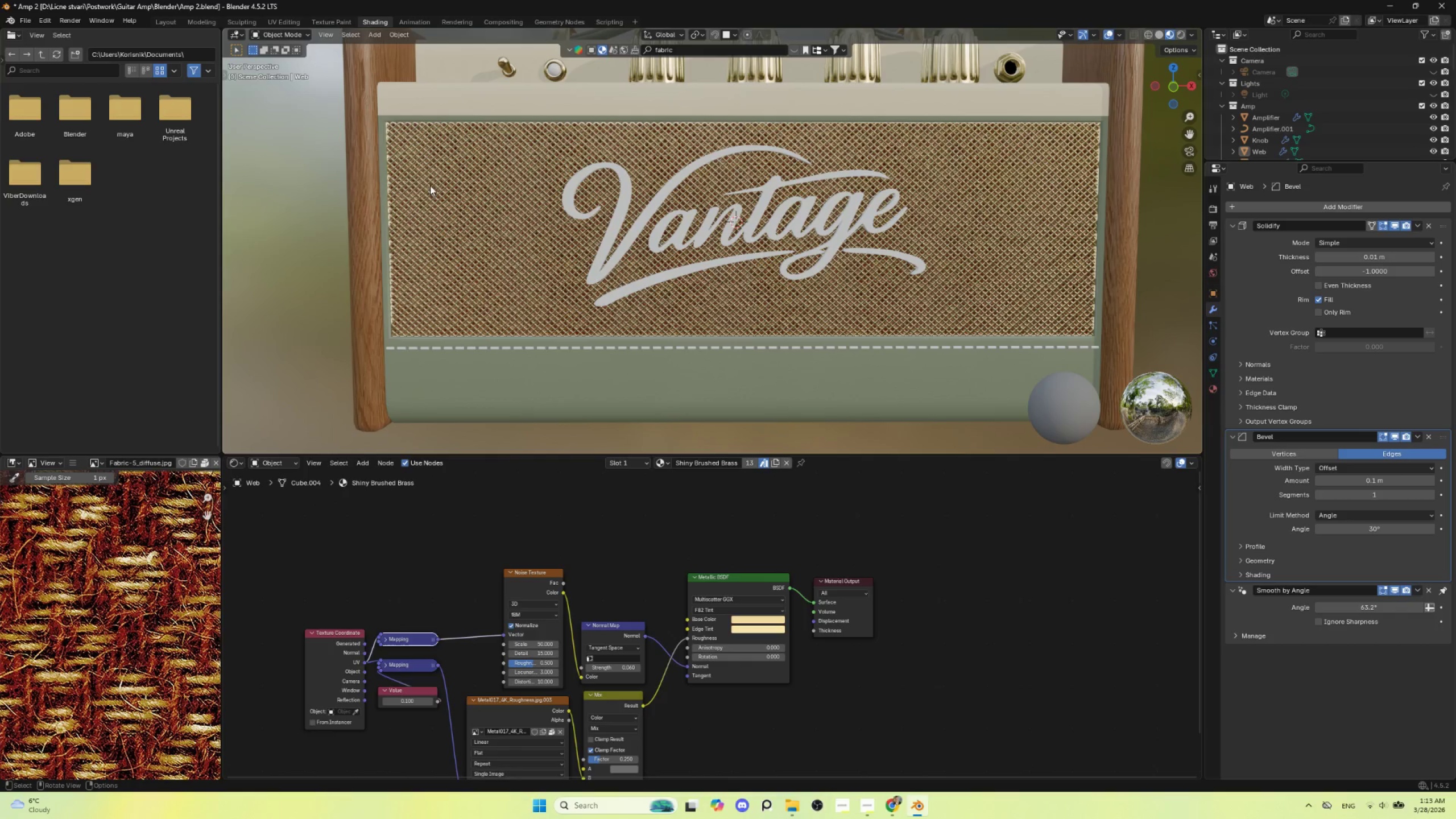 
scroll: coordinate [948, 376], scroll_direction: up, amount: 2.0
 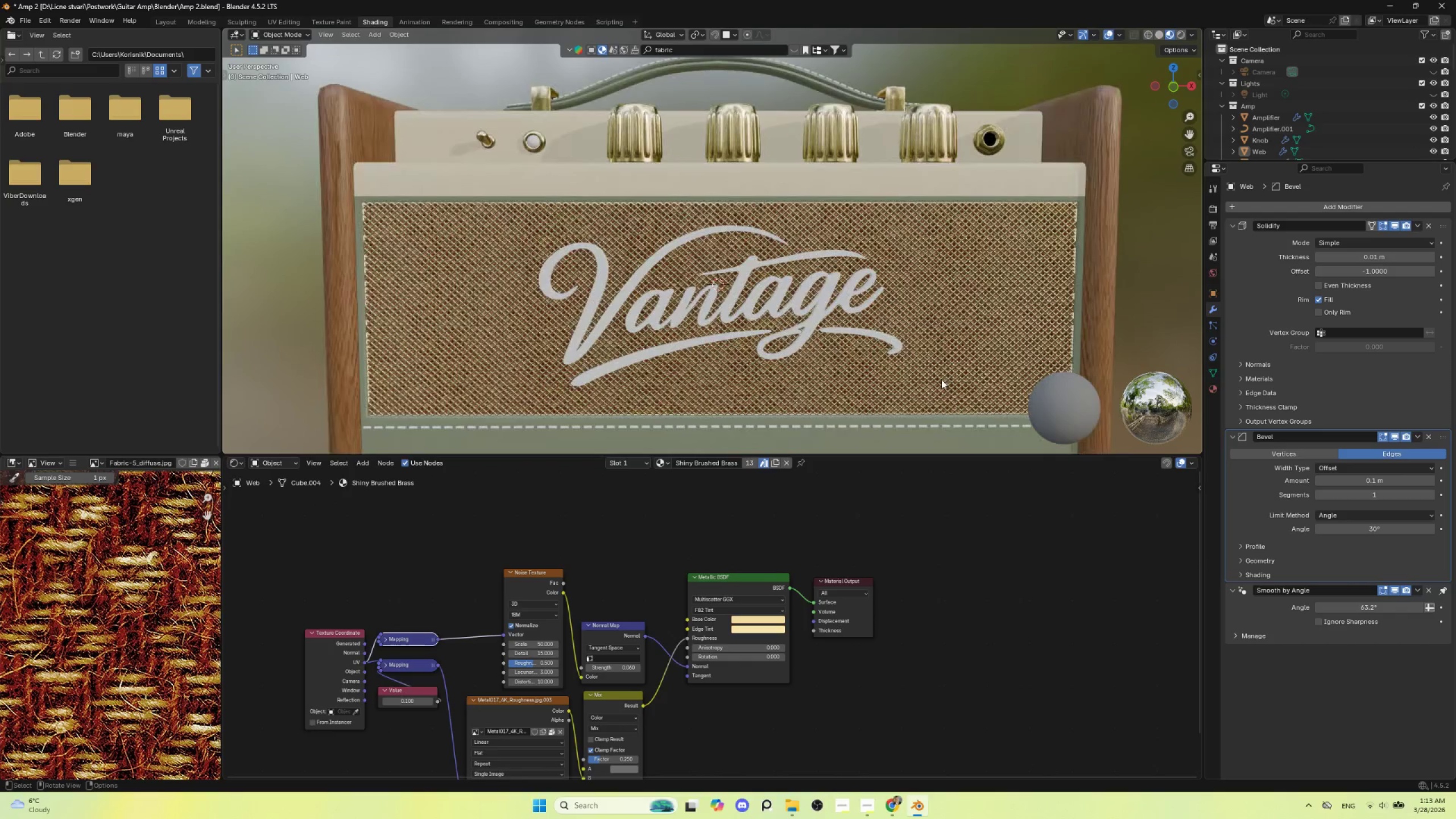 
left_click([382, 170])
 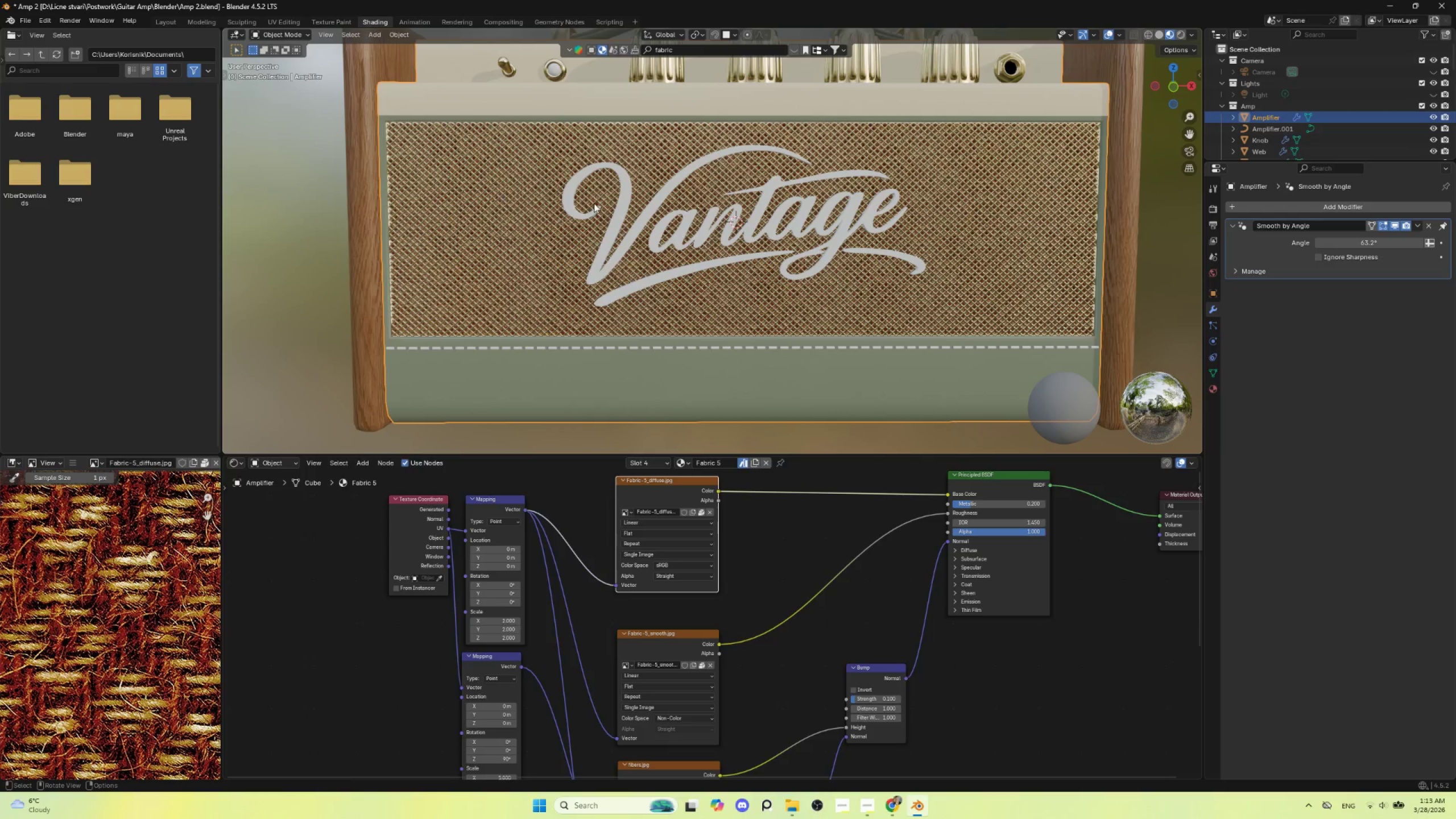 
key(Tab)
 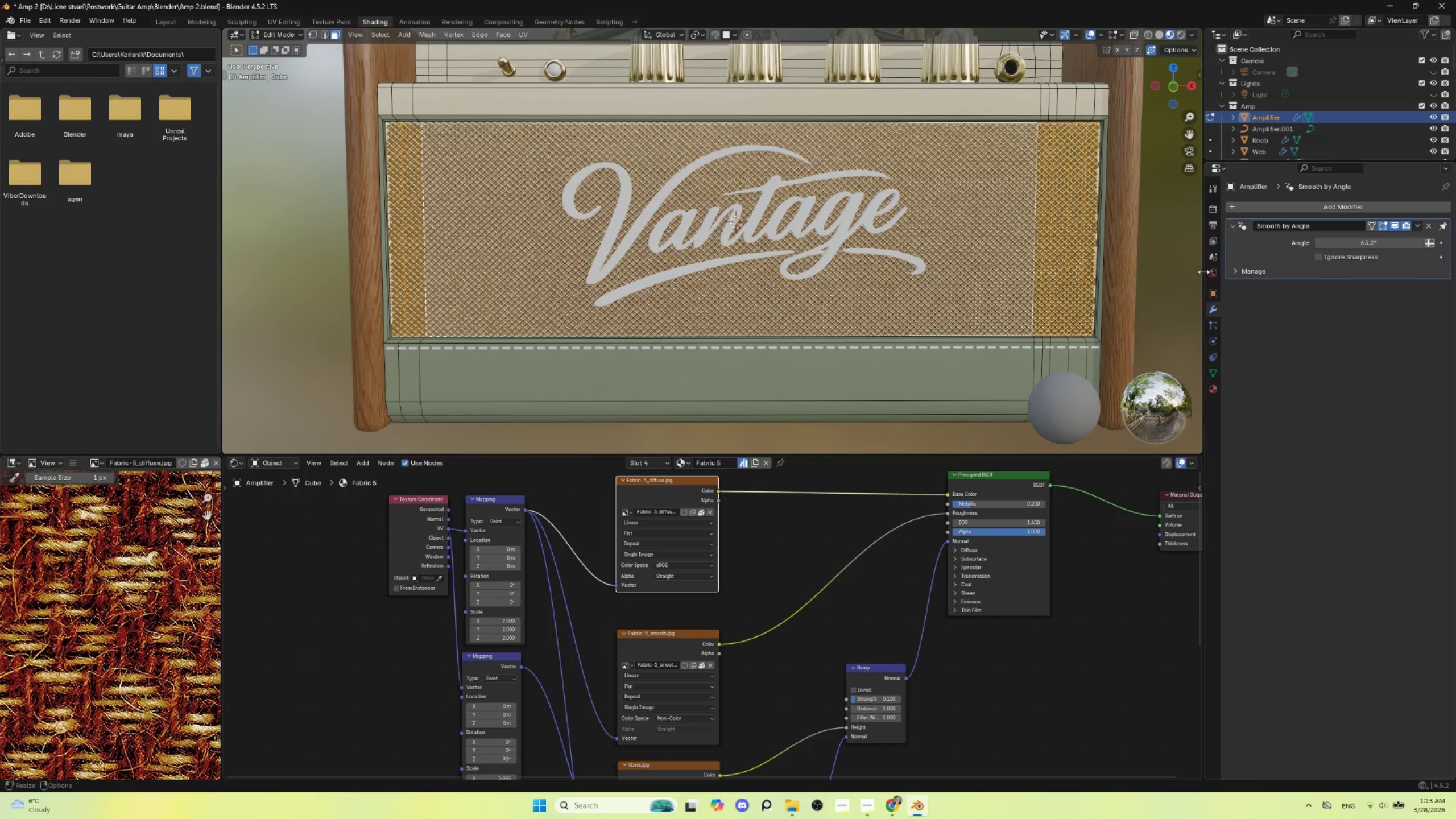 
left_click([1213, 389])
 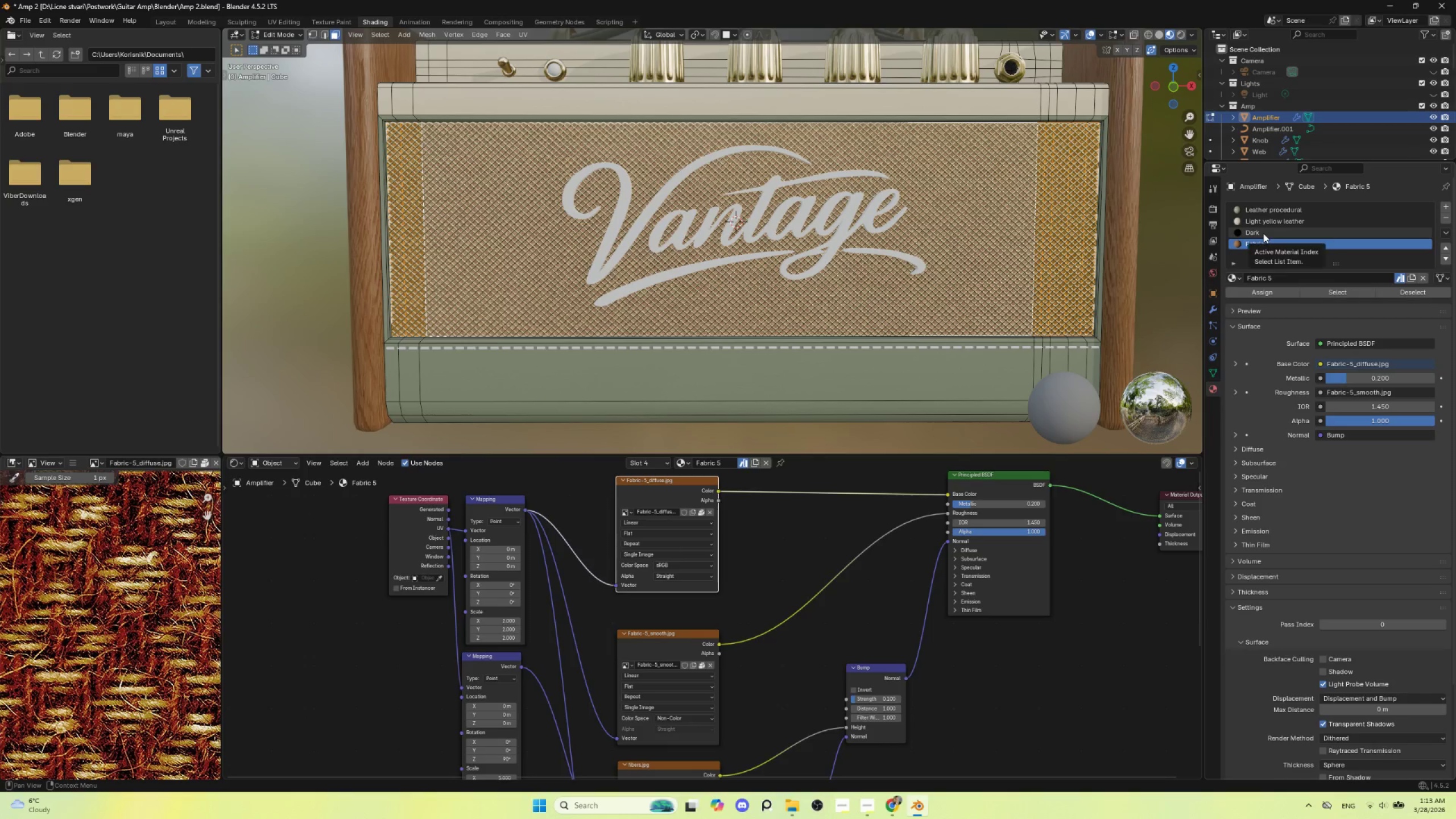 
left_click([1263, 233])
 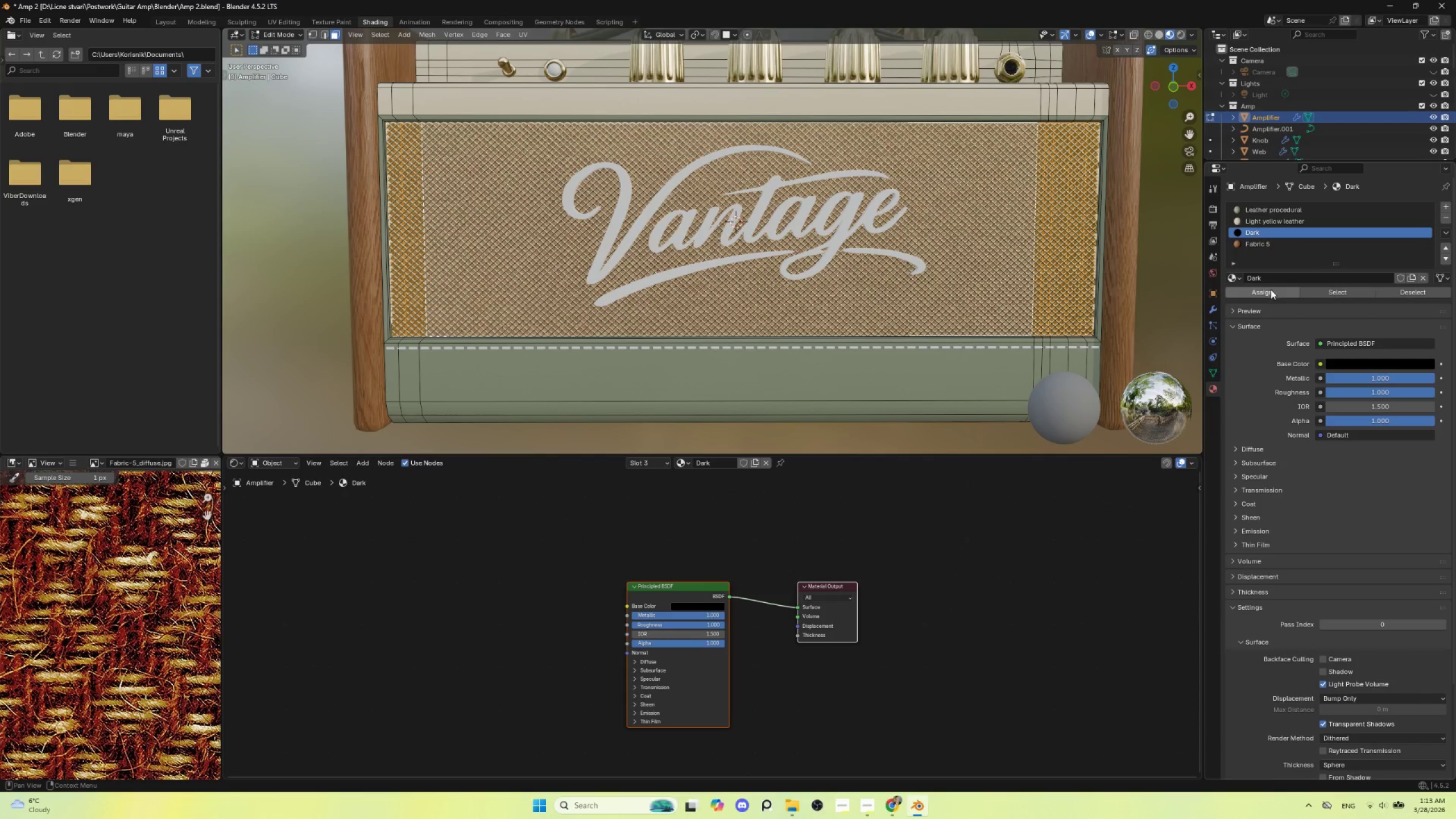 
left_click([1271, 291])
 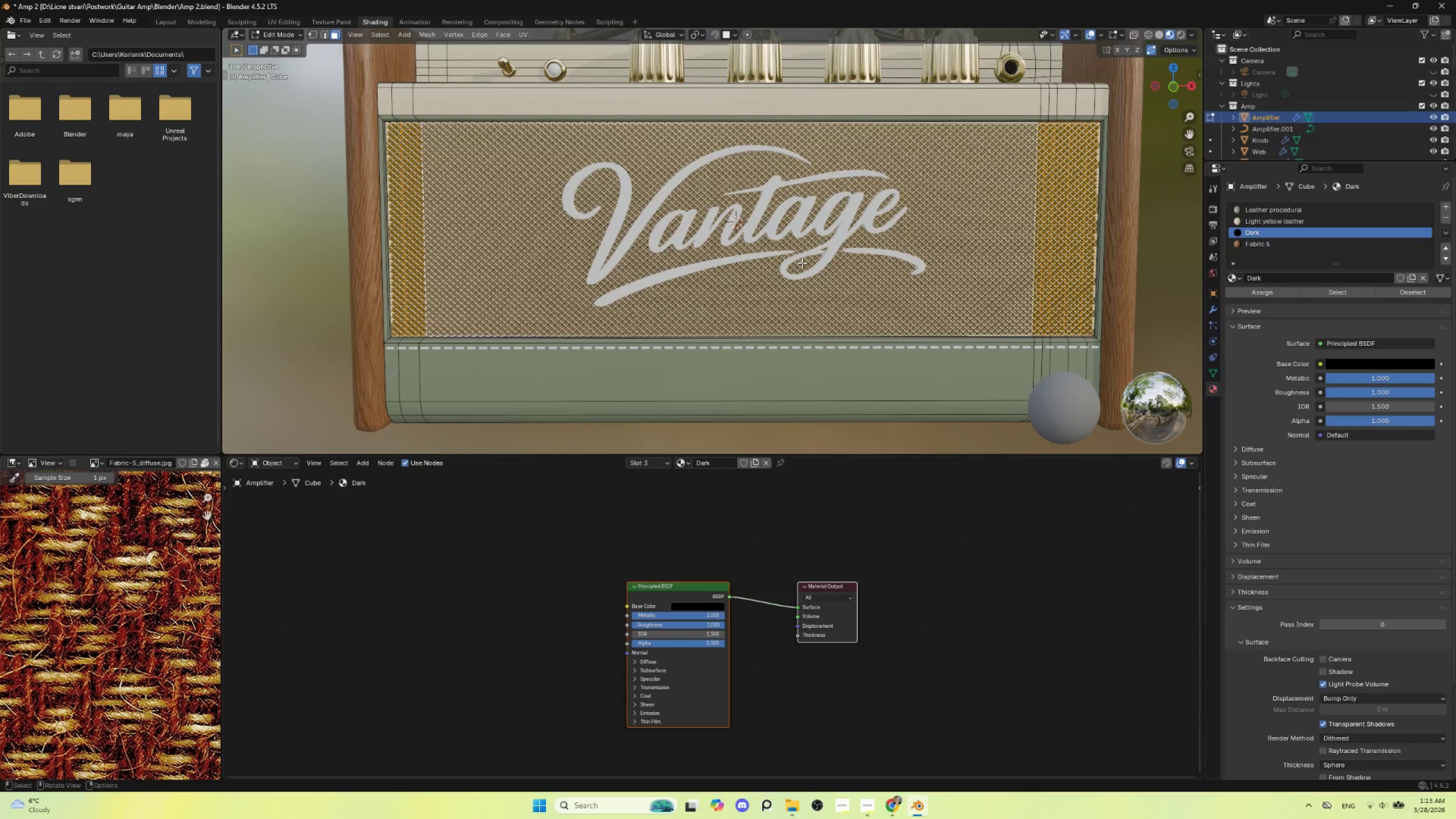 
key(Tab)
 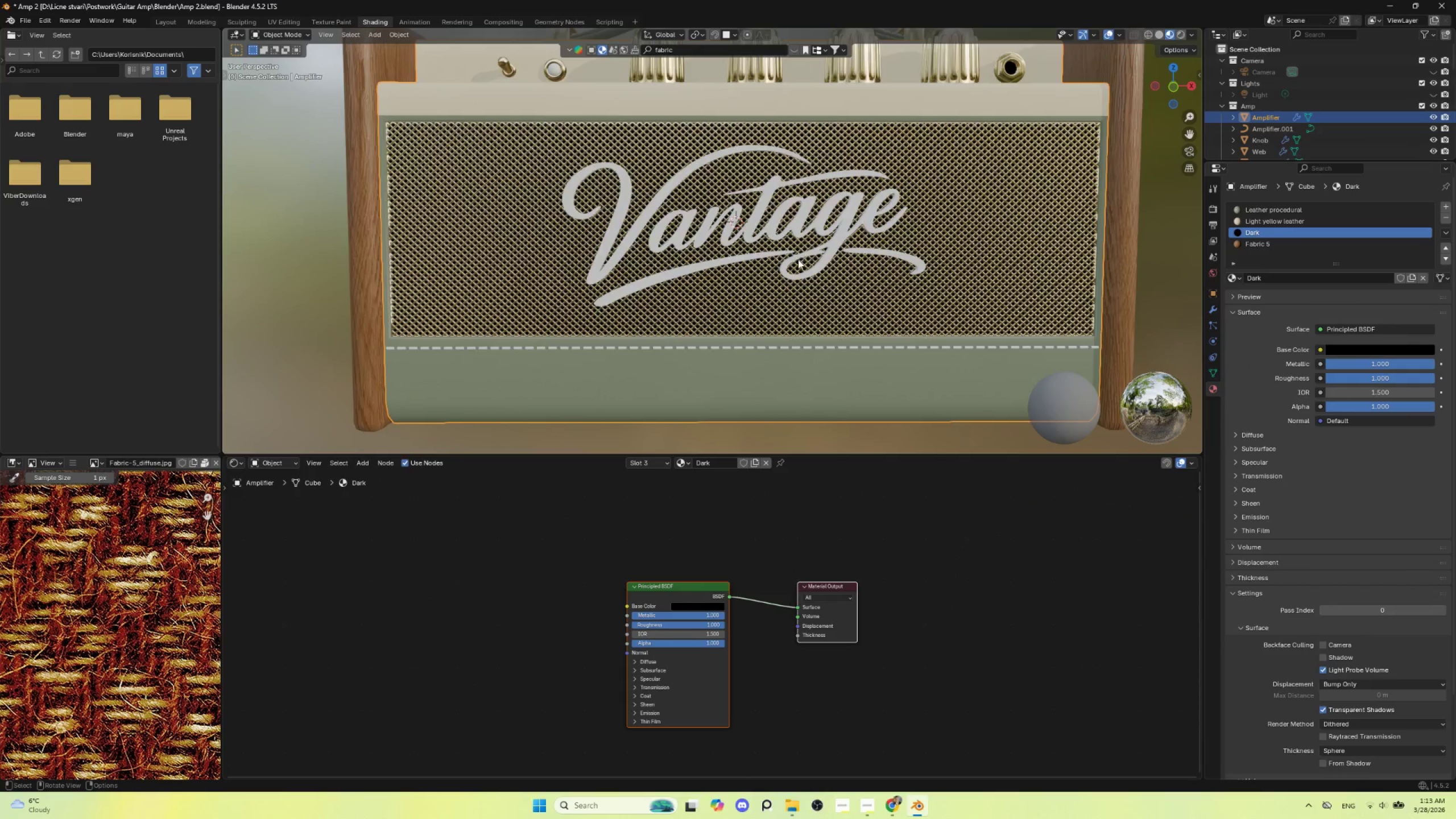 
scroll: coordinate [798, 265], scroll_direction: down, amount: 3.0
 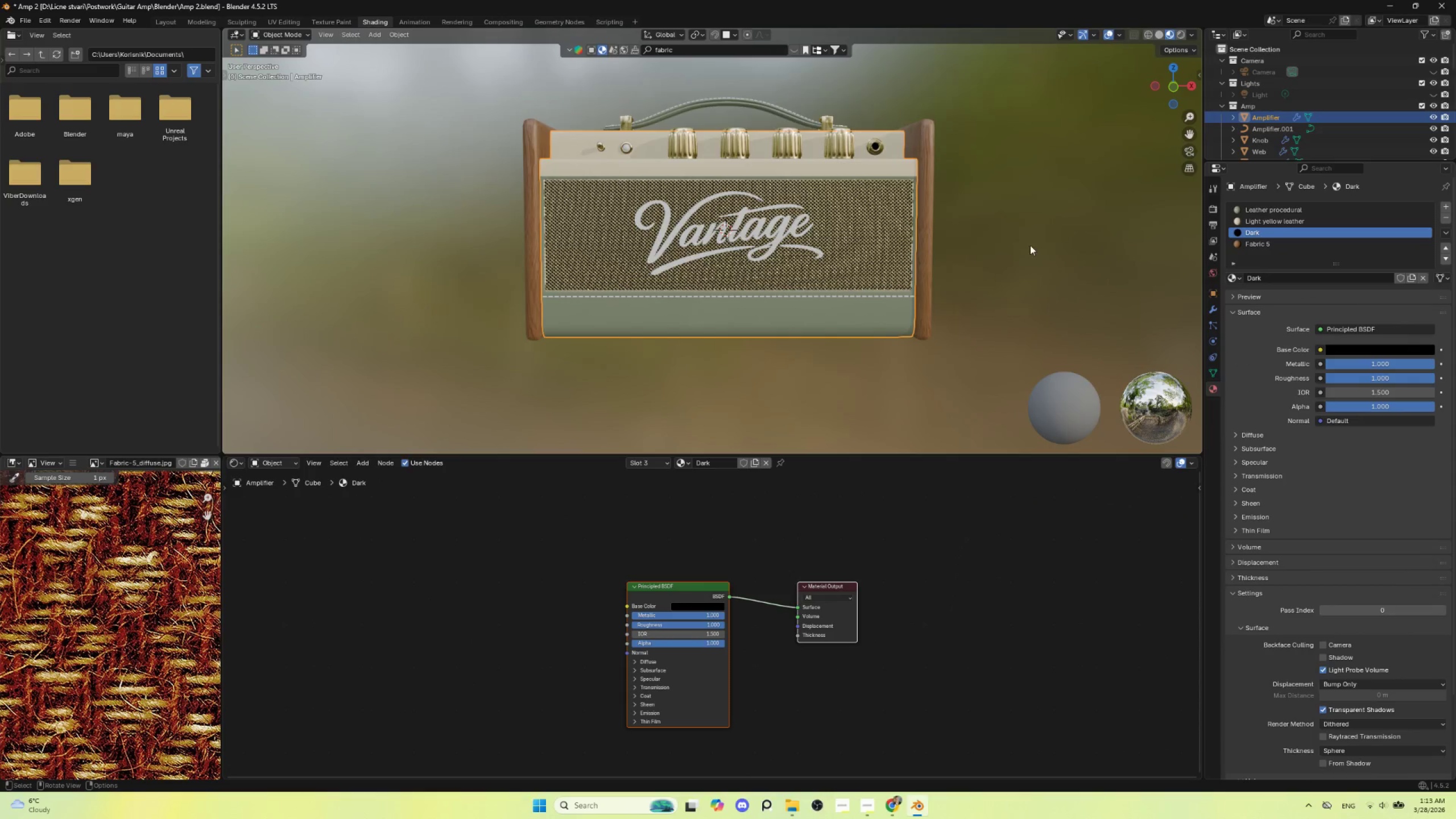 
left_click([1032, 243])
 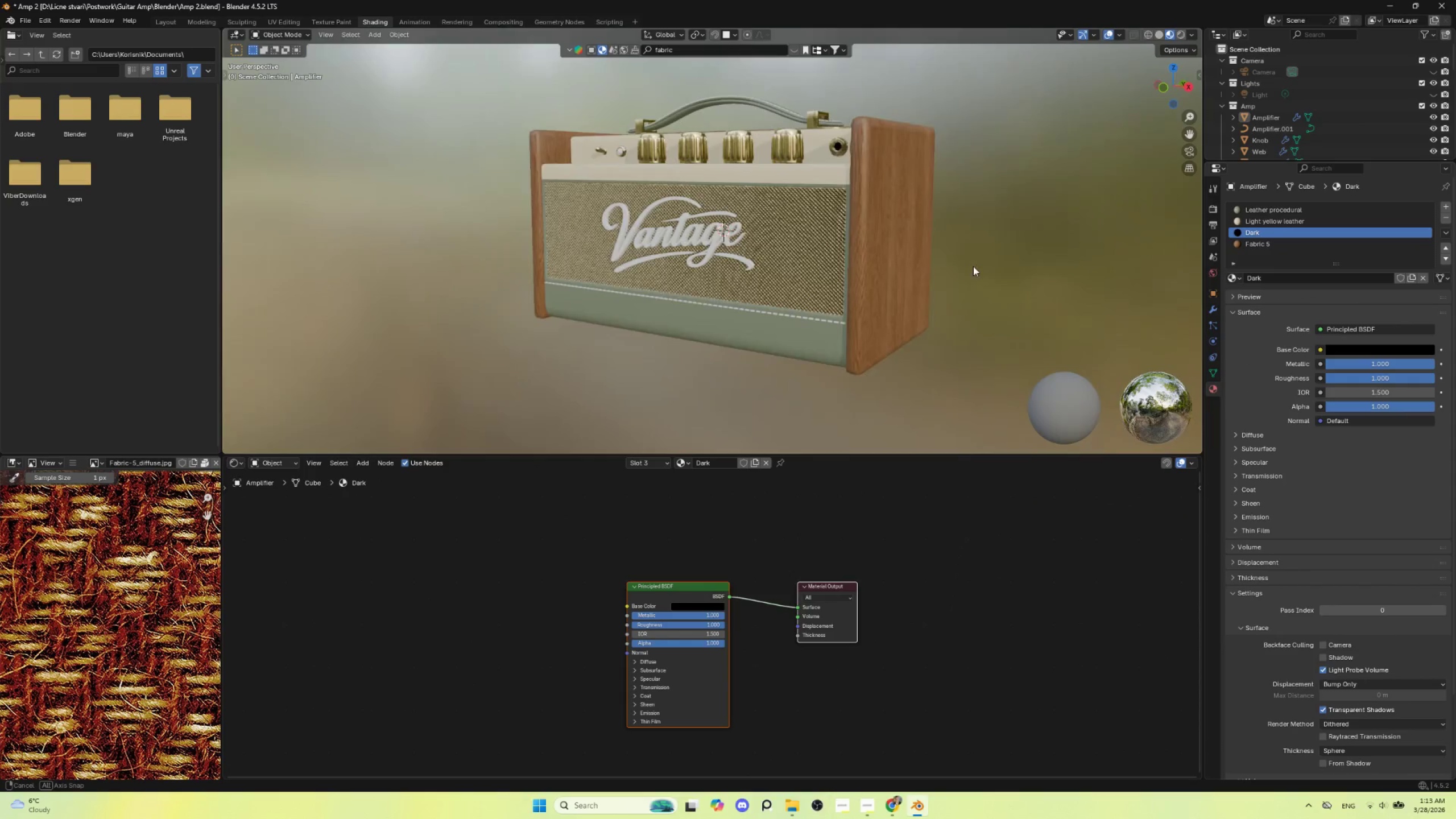 
scroll: coordinate [948, 313], scroll_direction: up, amount: 5.0
 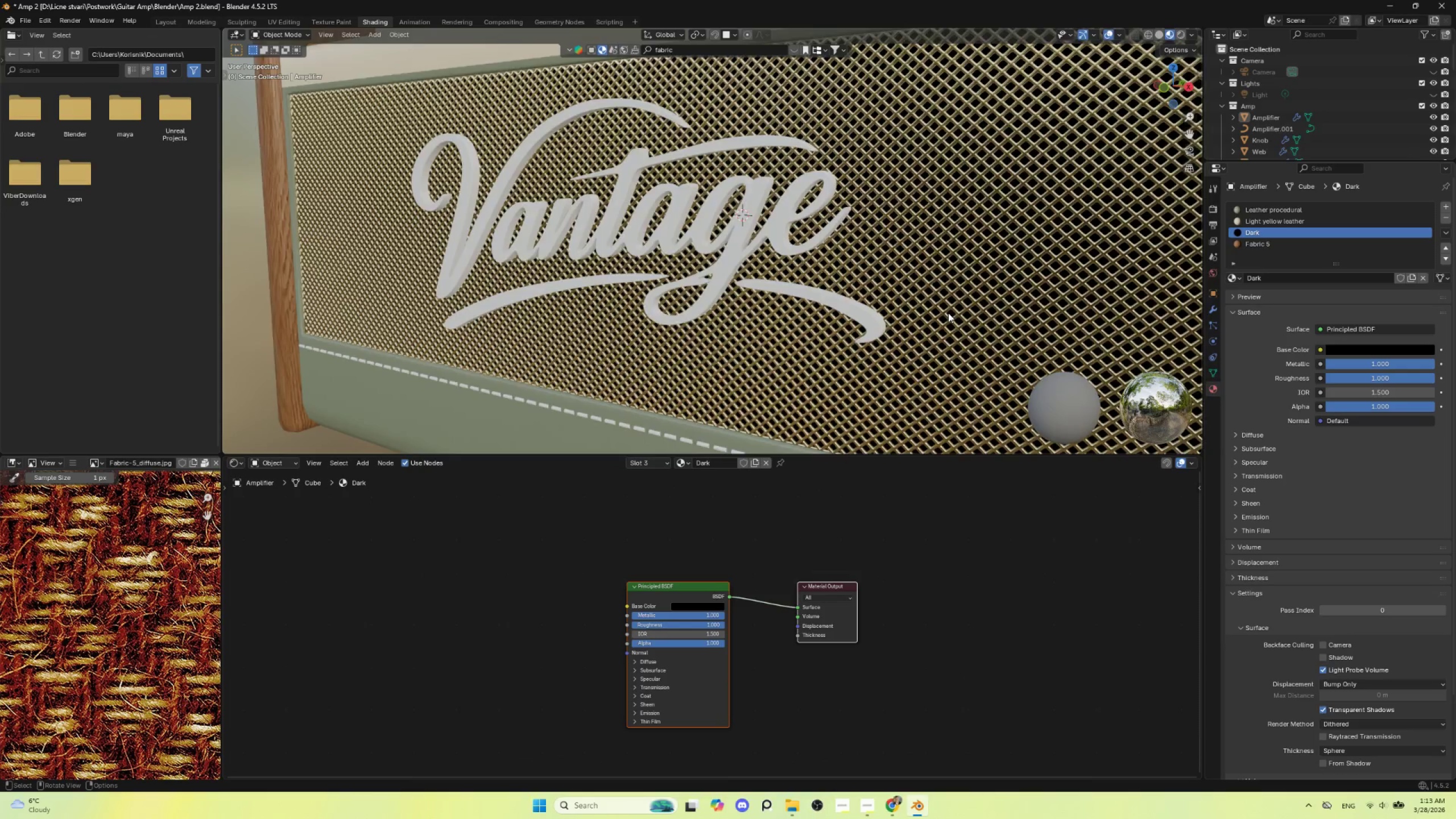 
scroll: coordinate [948, 315], scroll_direction: down, amount: 2.0
 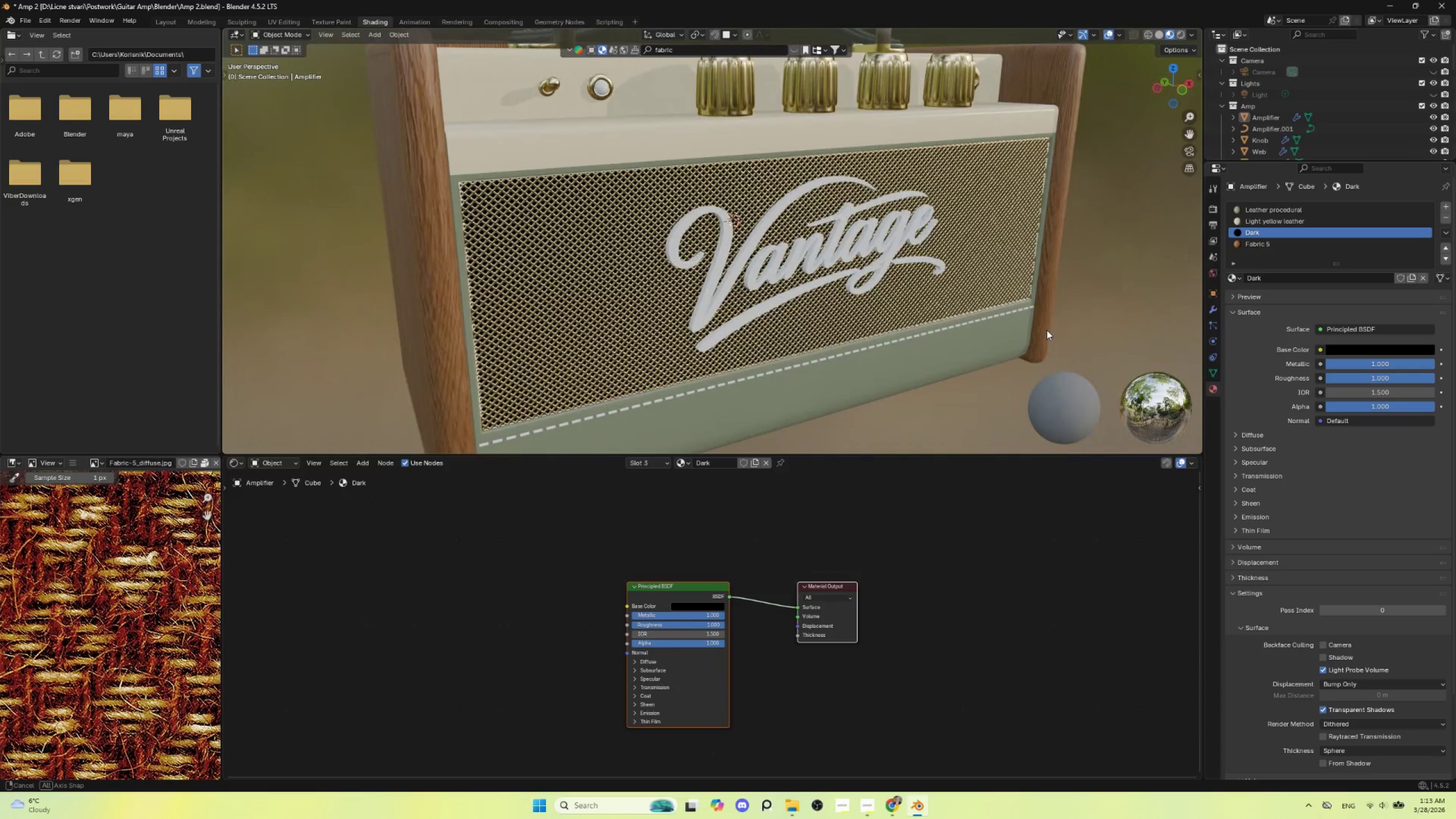 
scroll: coordinate [569, 363], scroll_direction: up, amount: 2.0
 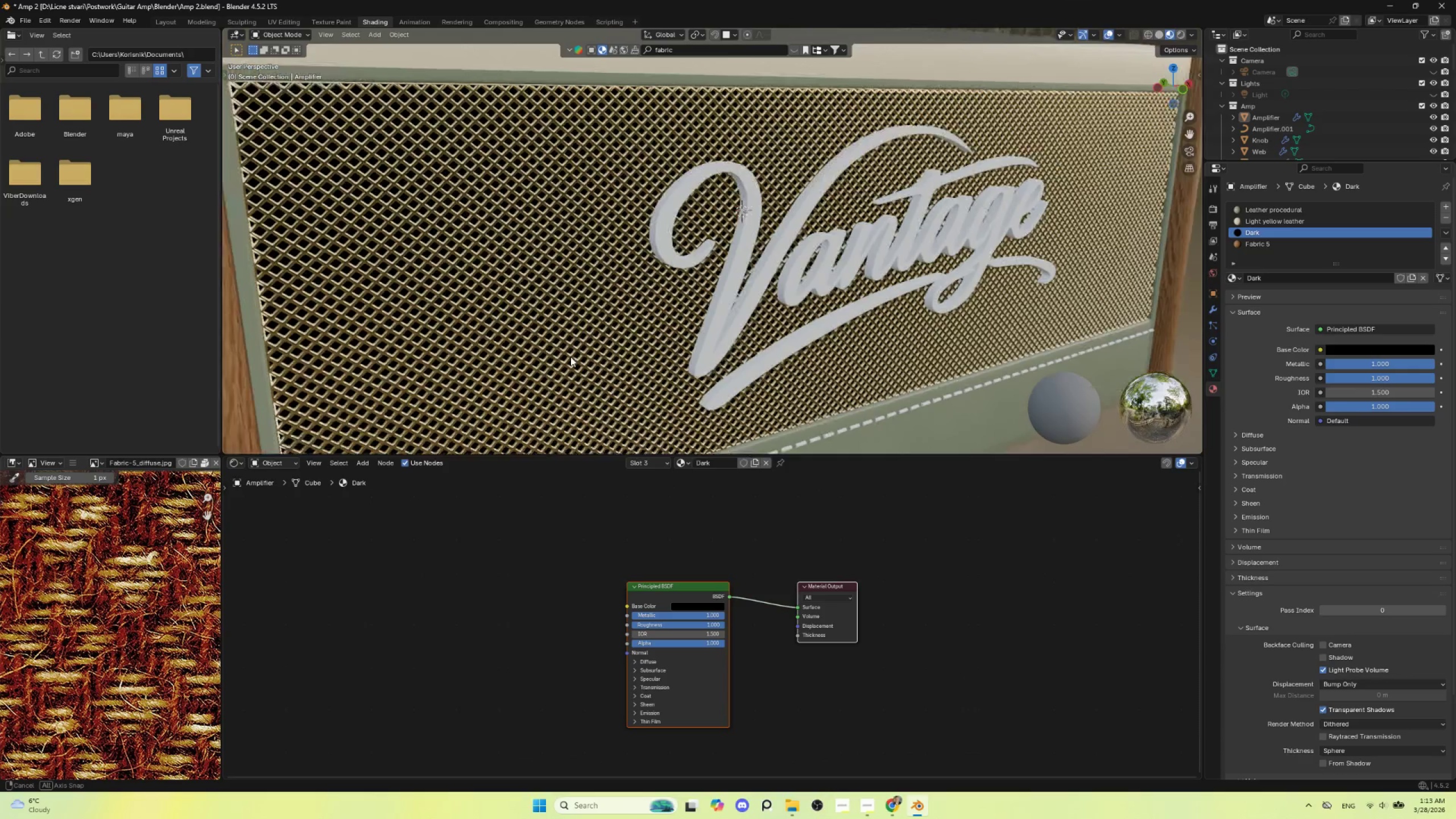 
scroll: coordinate [843, 297], scroll_direction: down, amount: 5.0
 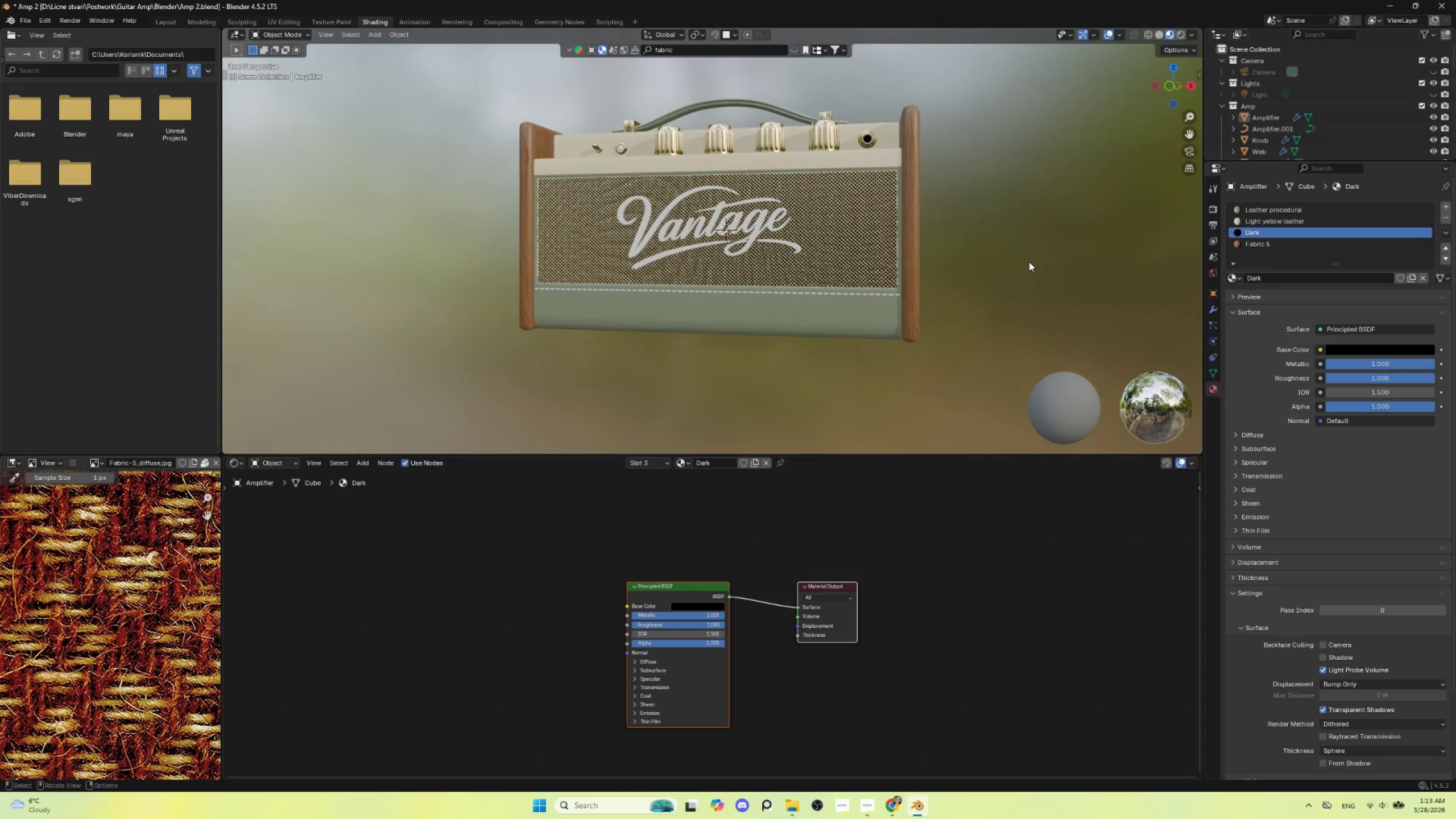 
left_click([1029, 262])
 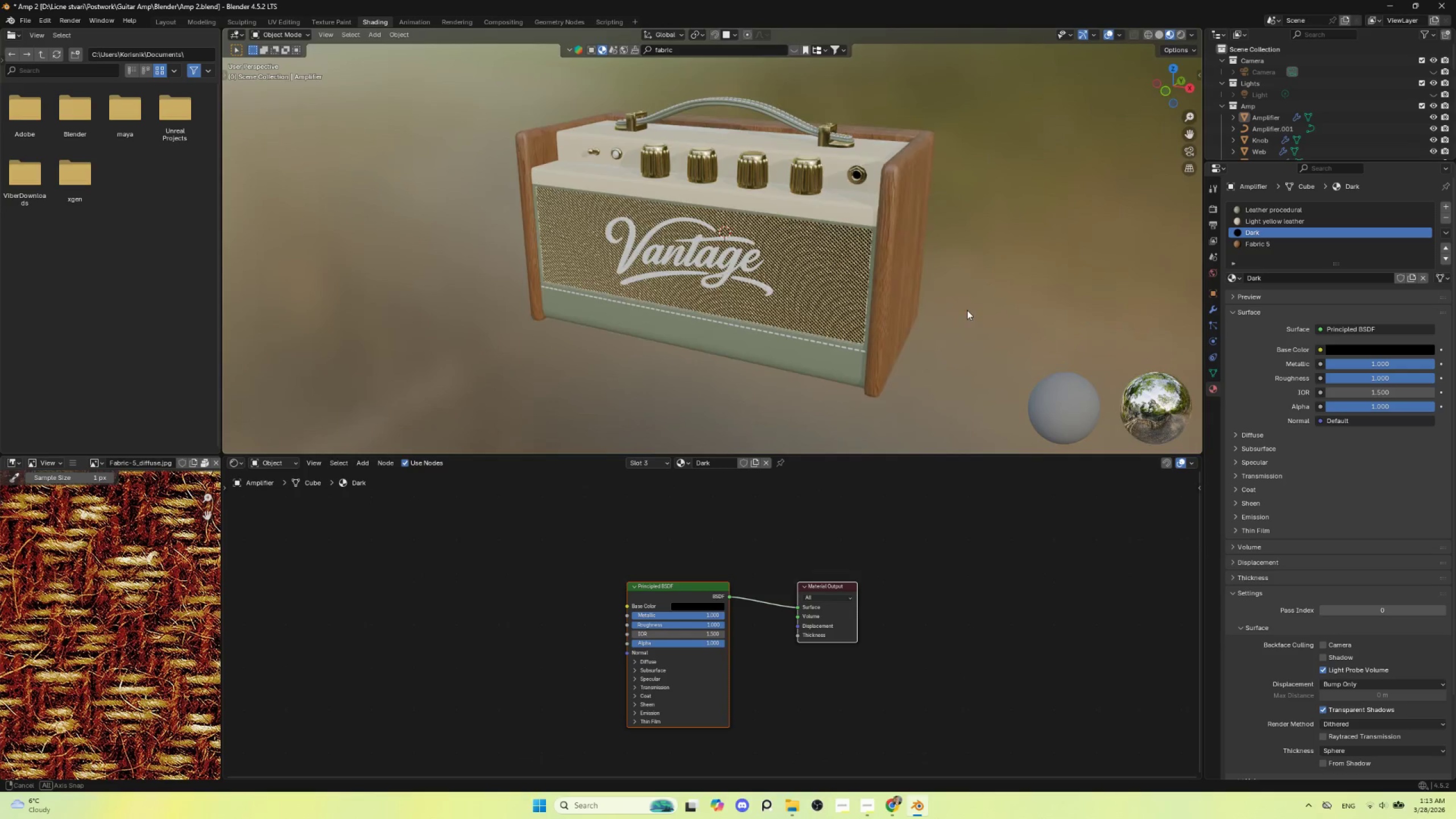 
scroll: coordinate [930, 331], scroll_direction: up, amount: 4.0
 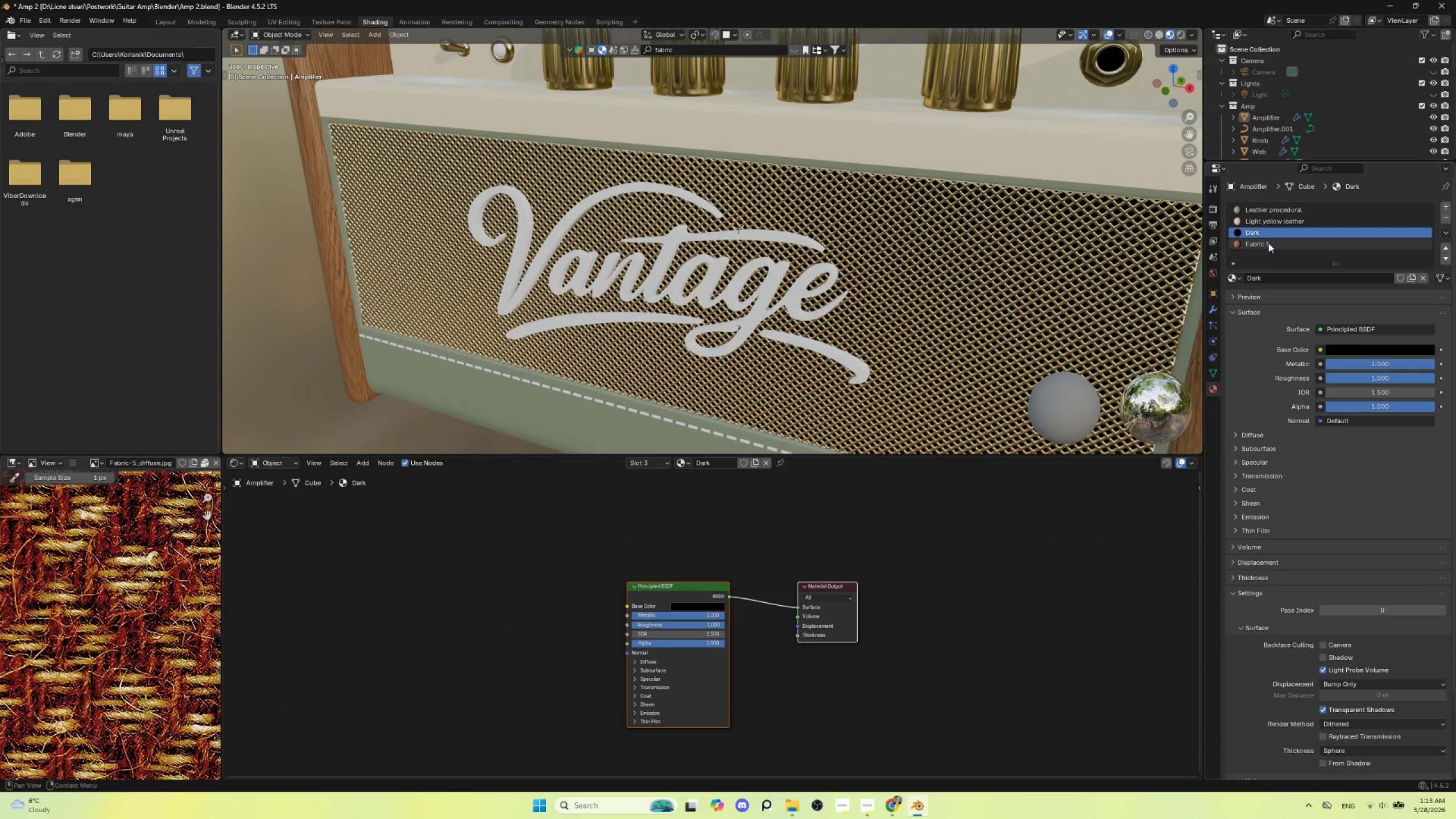 
left_click([1268, 243])
 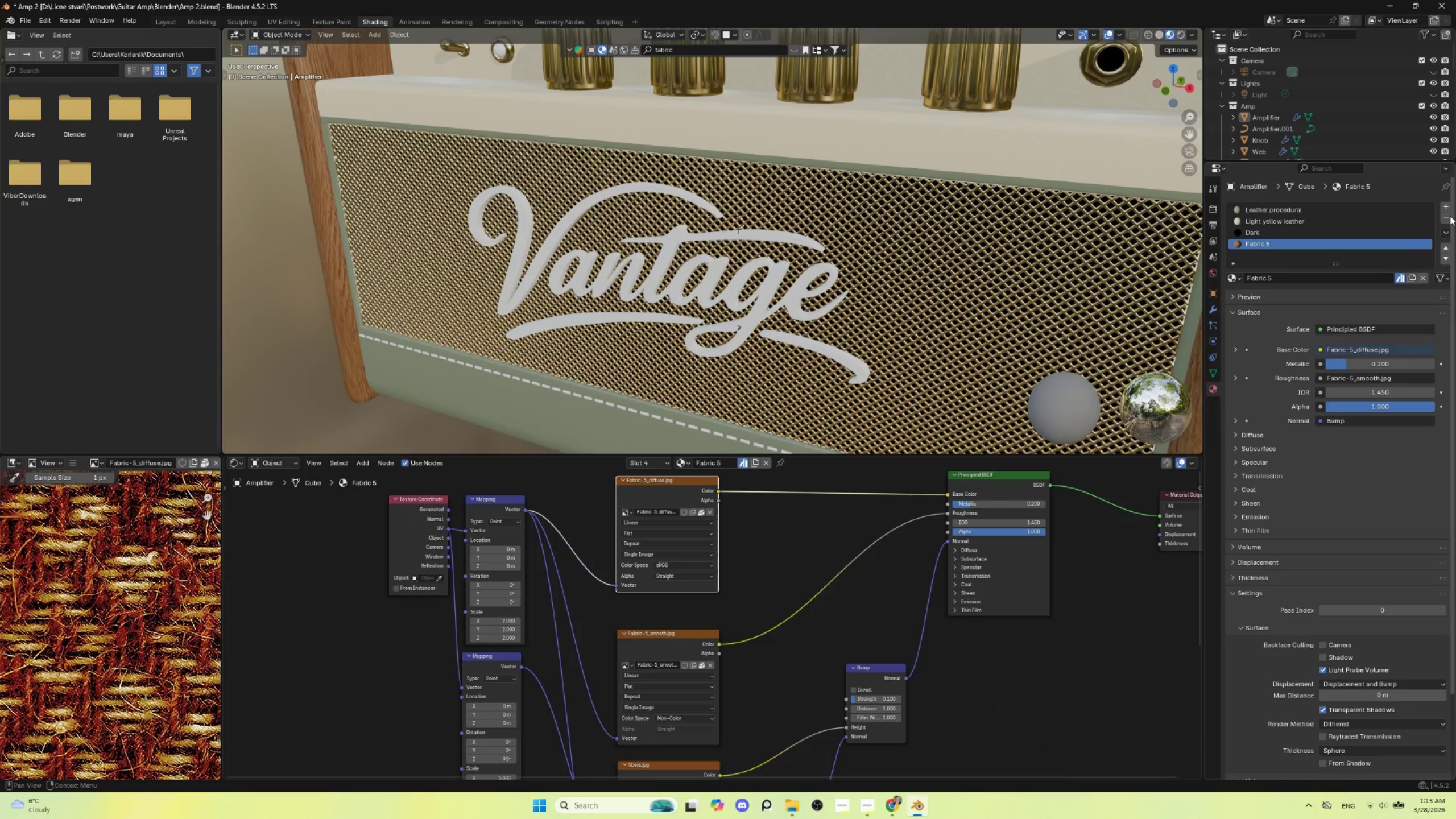 
left_click([1449, 216])
 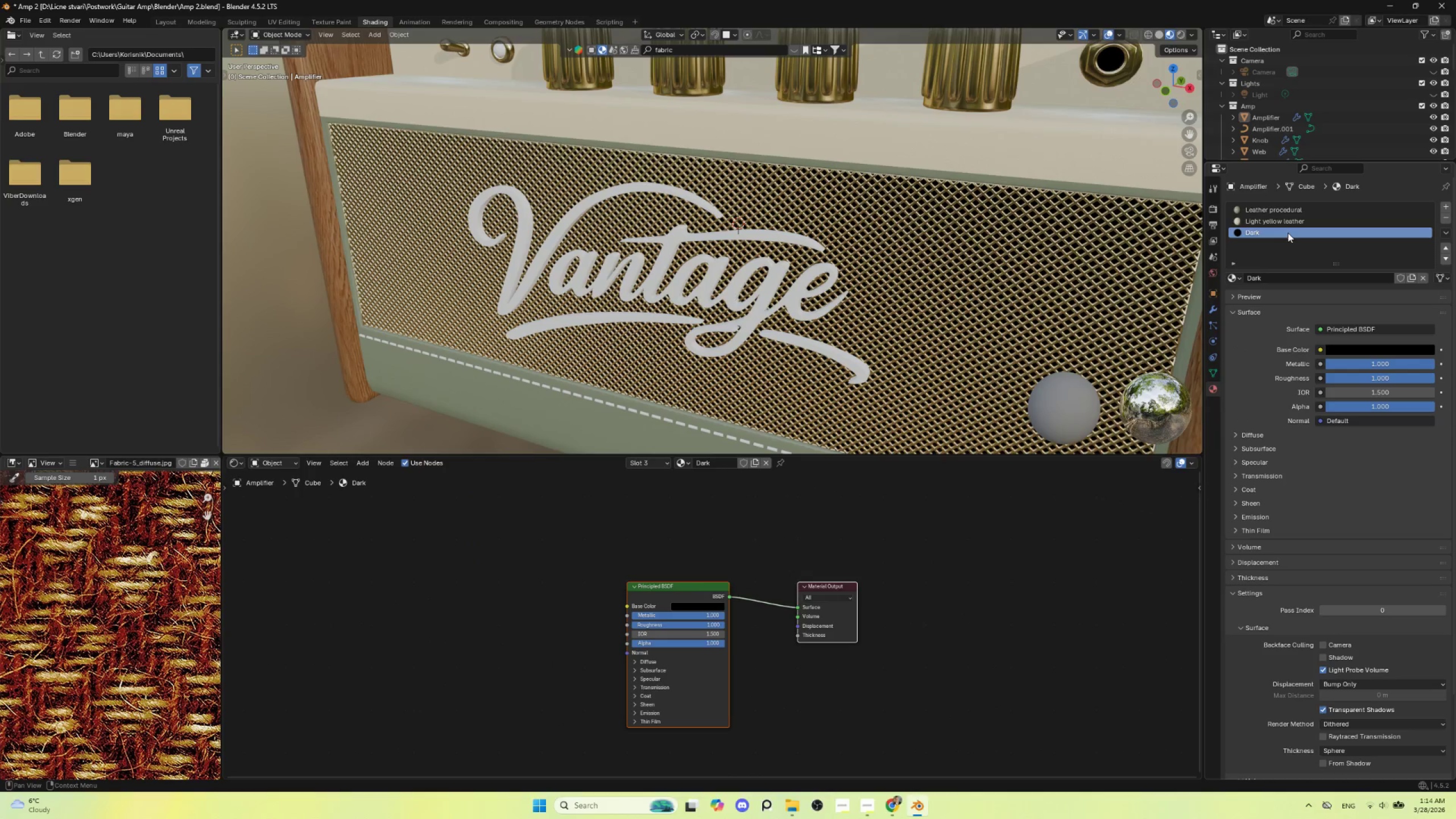 
left_click([1277, 235])
 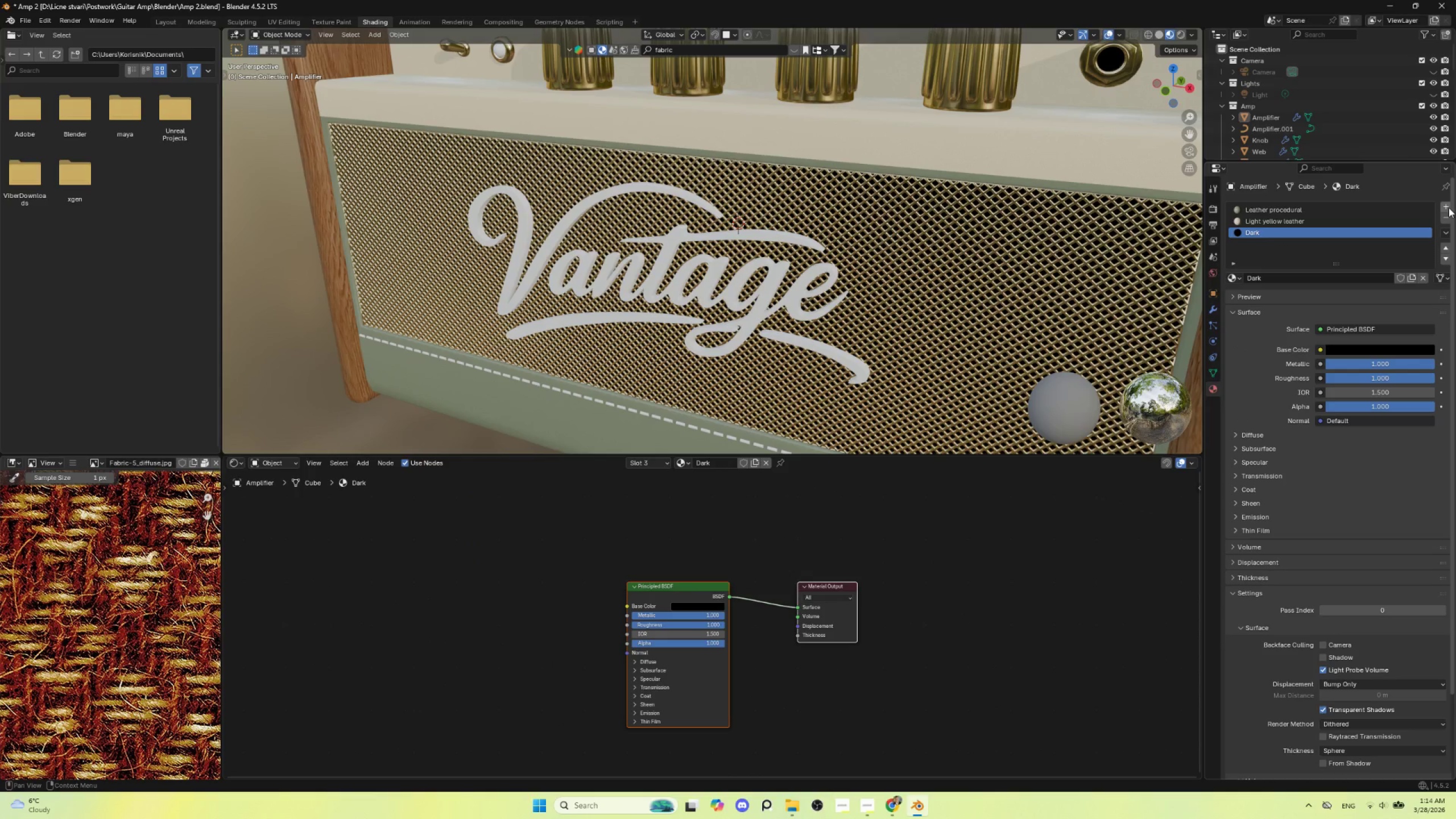 
left_click([1449, 208])
 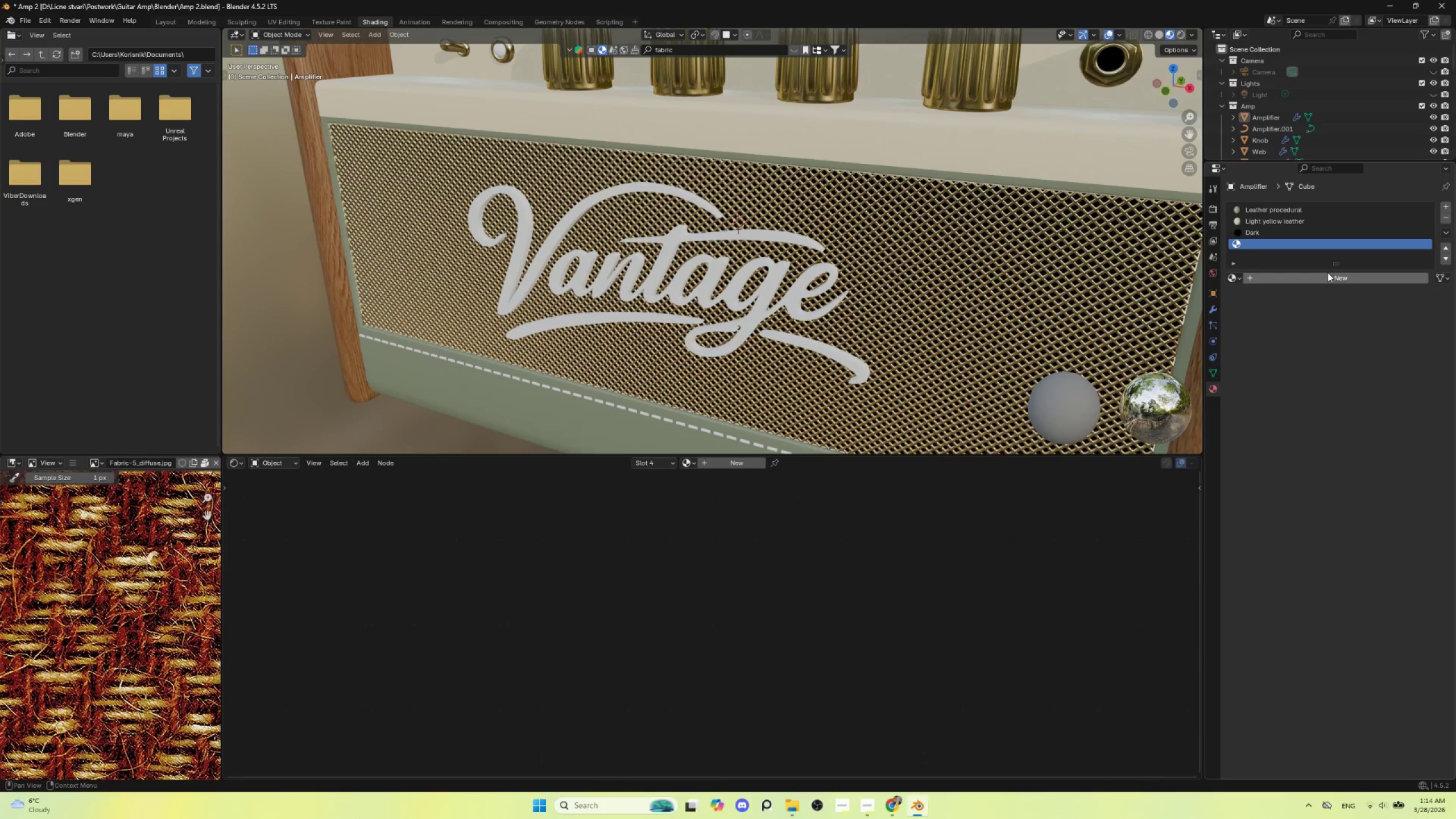 
left_click([1337, 282])
 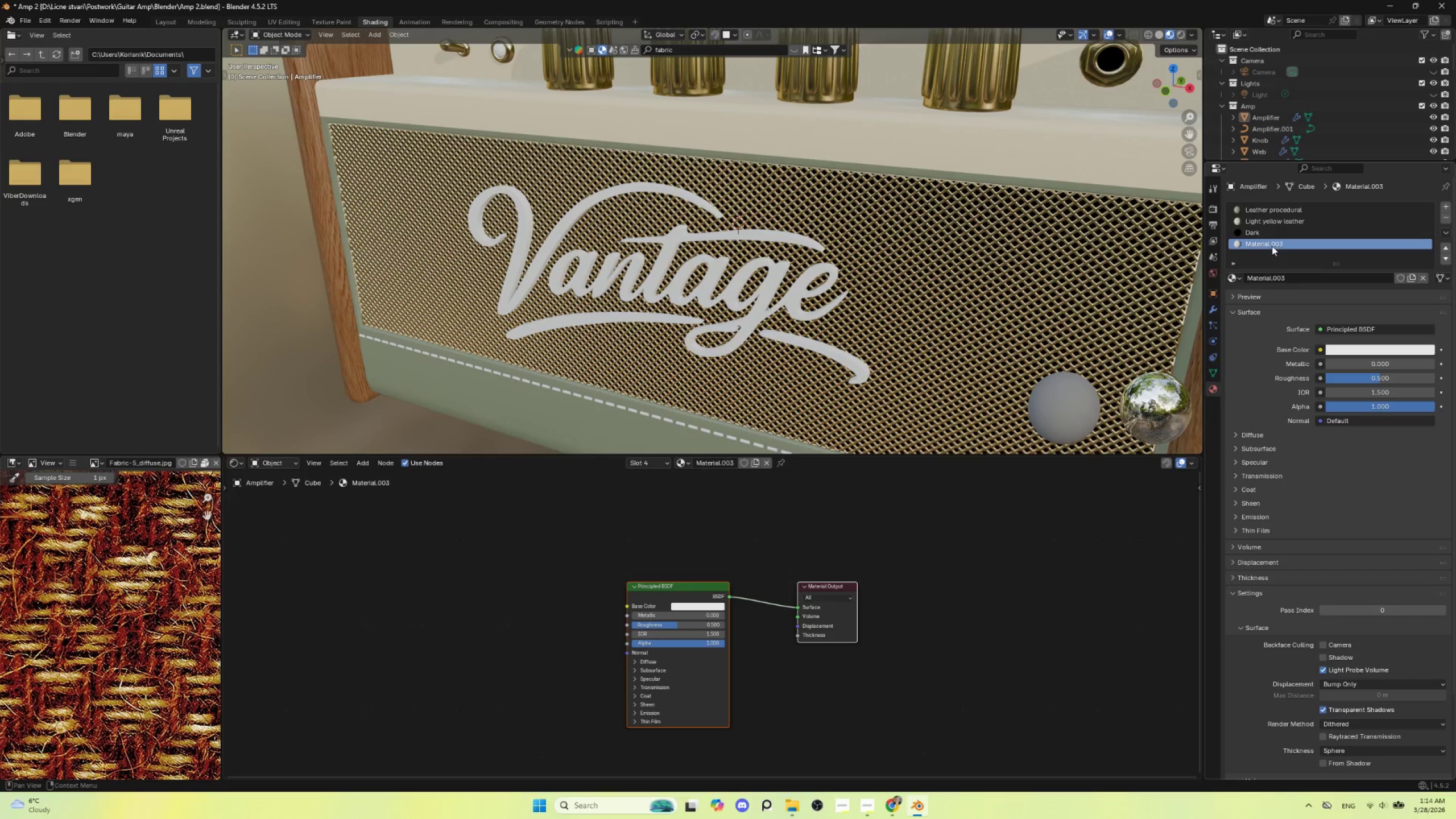 
double_click([1272, 246])
 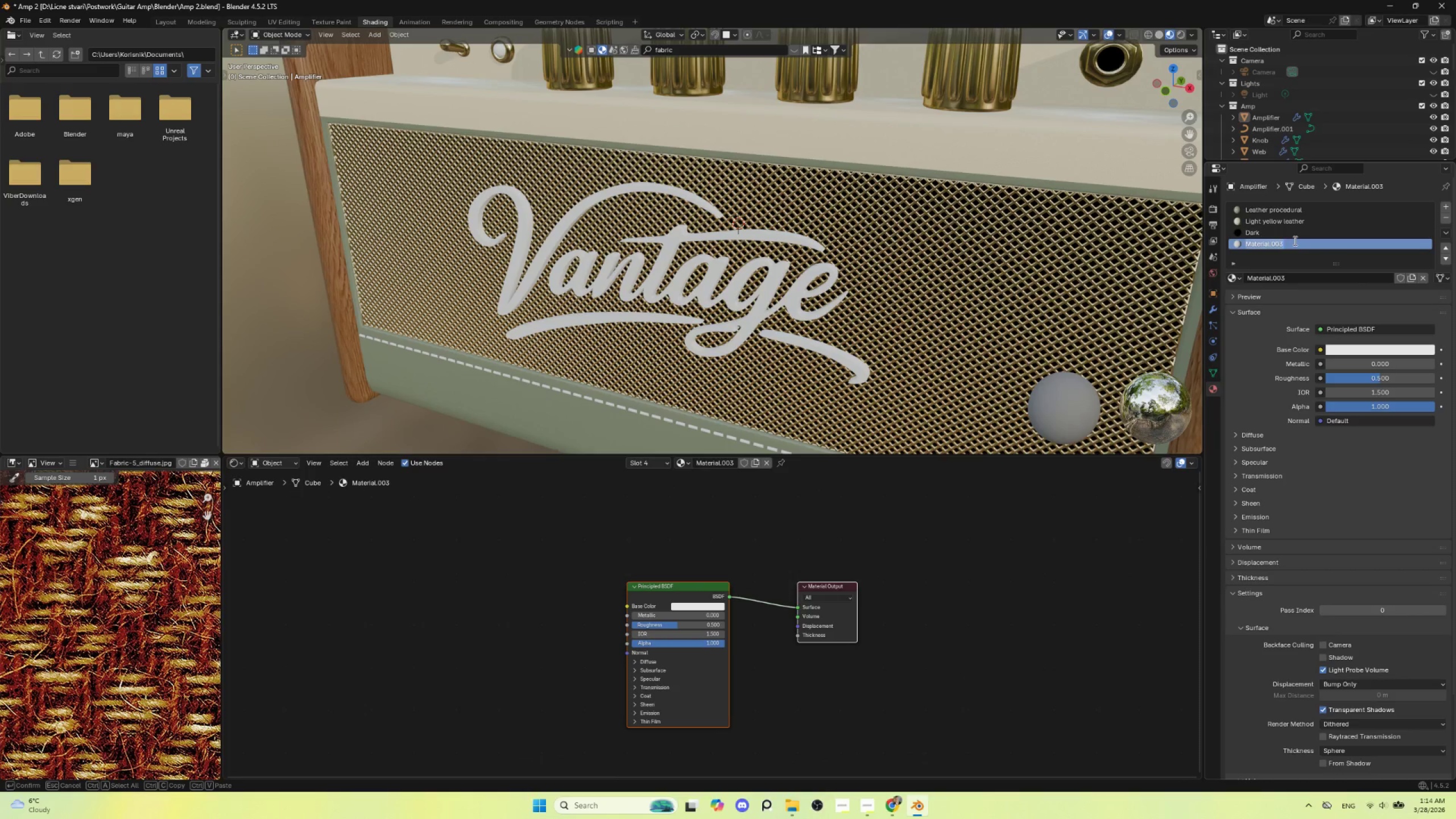 
type(Back)
 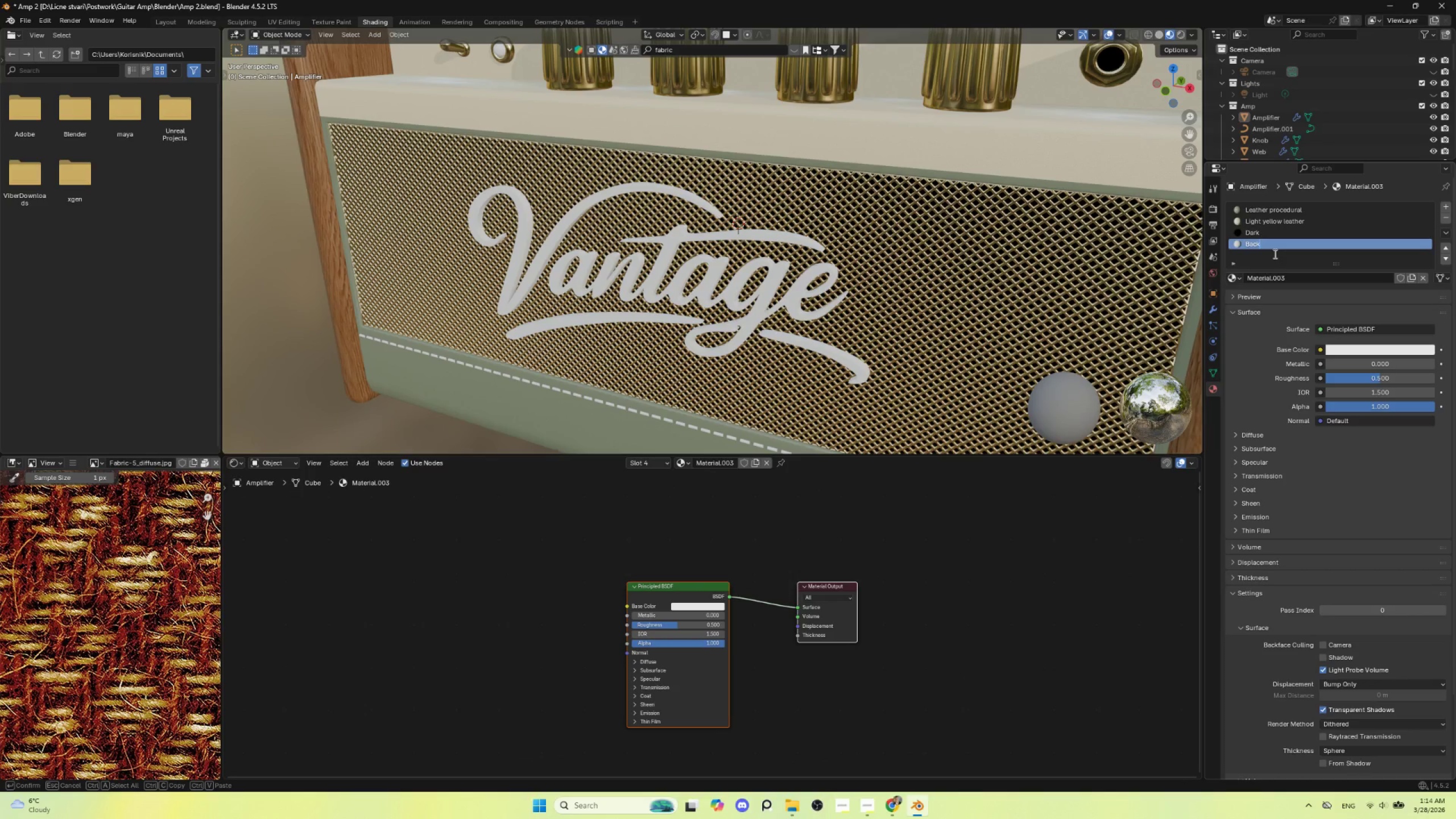 
type(ground web)
 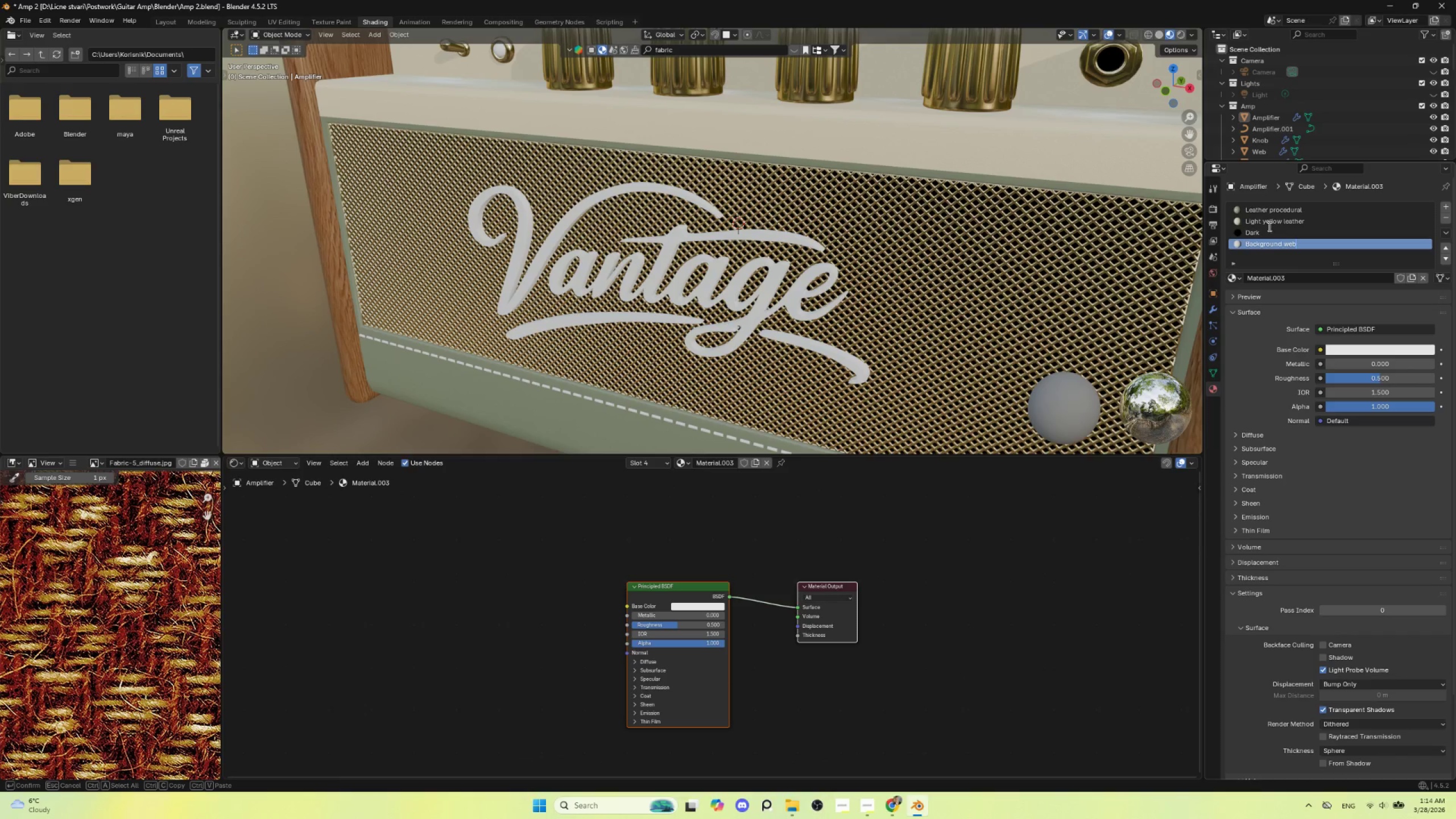 
left_click([1265, 233])
 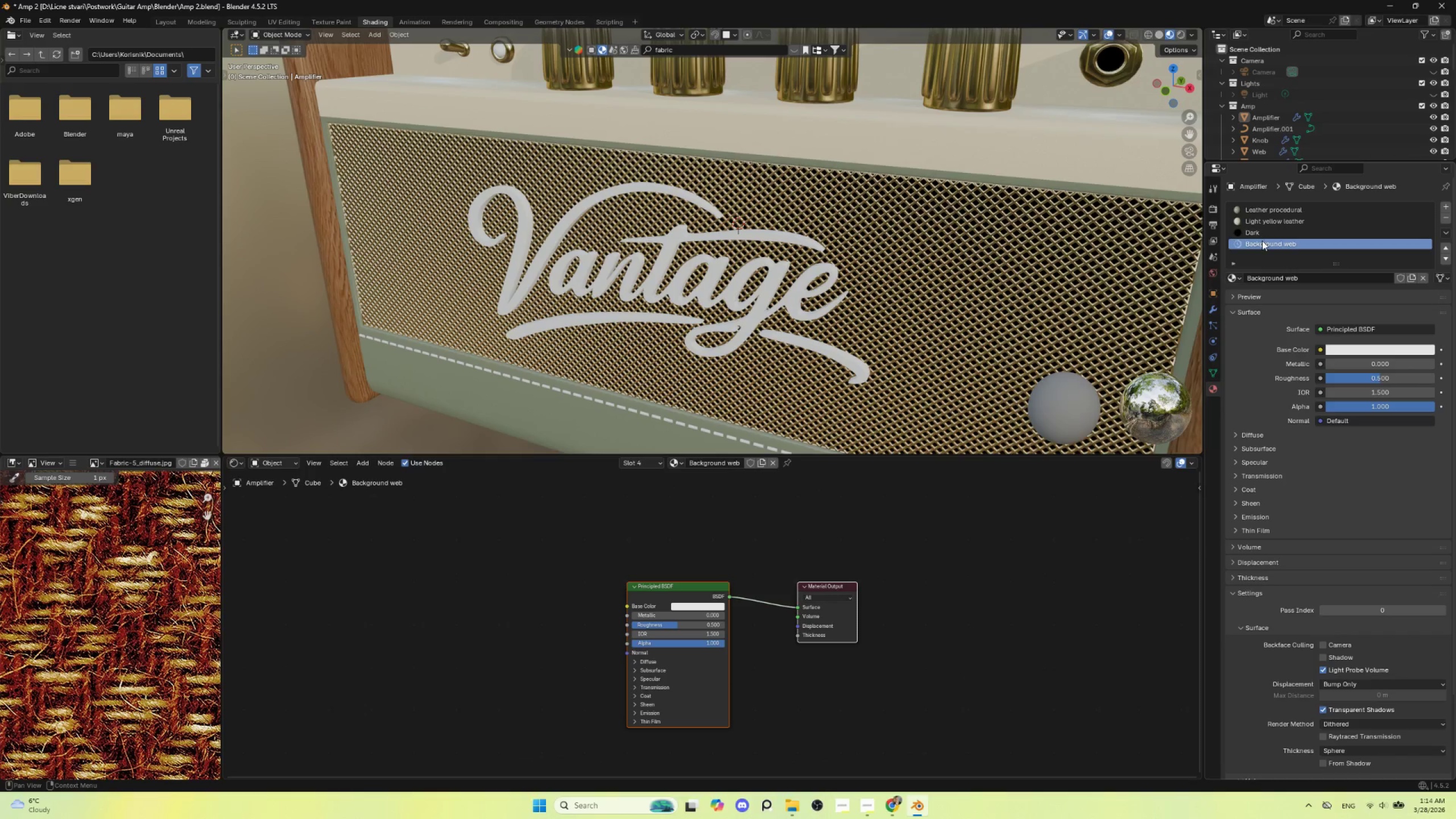 
left_click([1262, 241])
 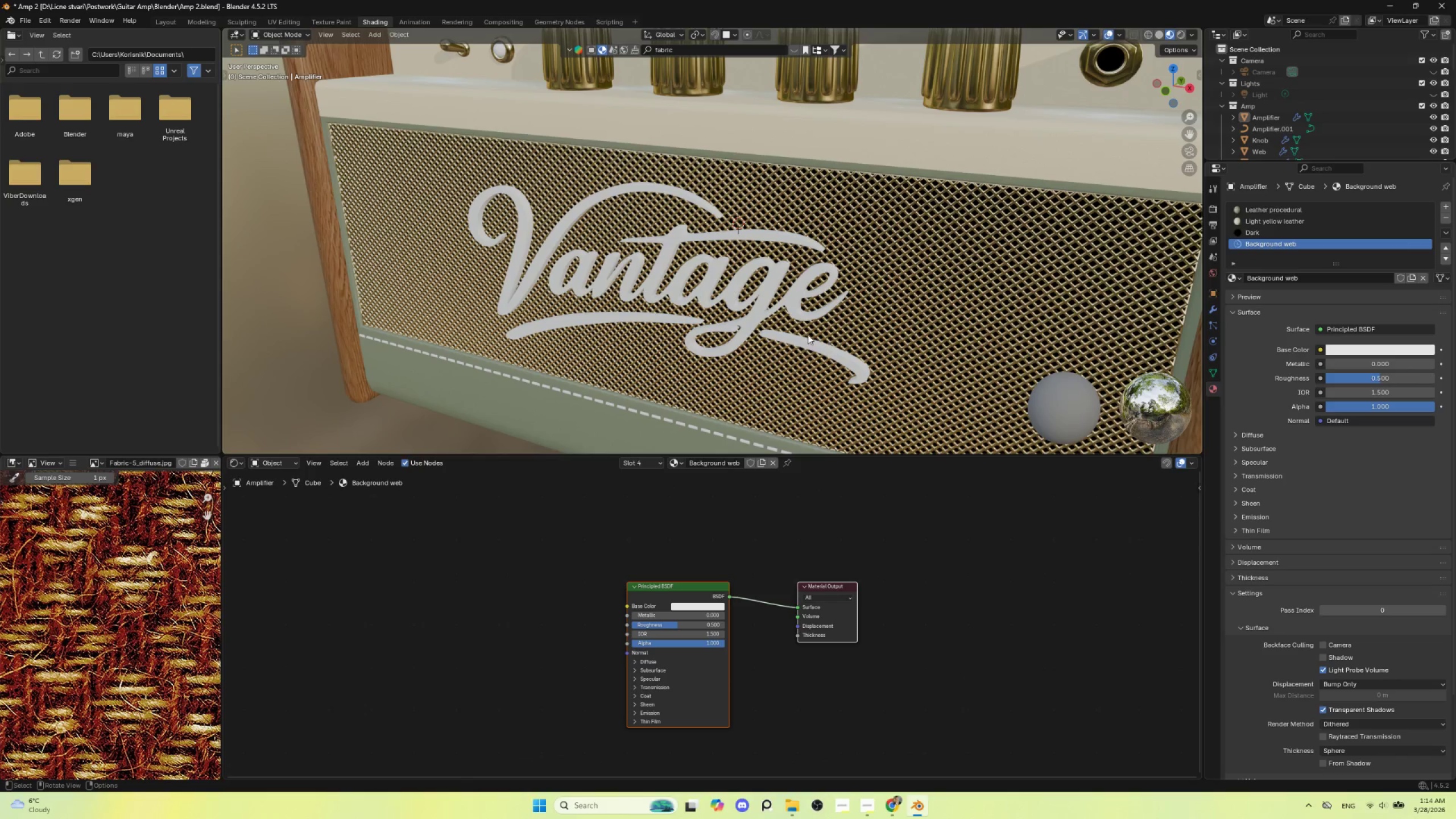 
key(Tab)
 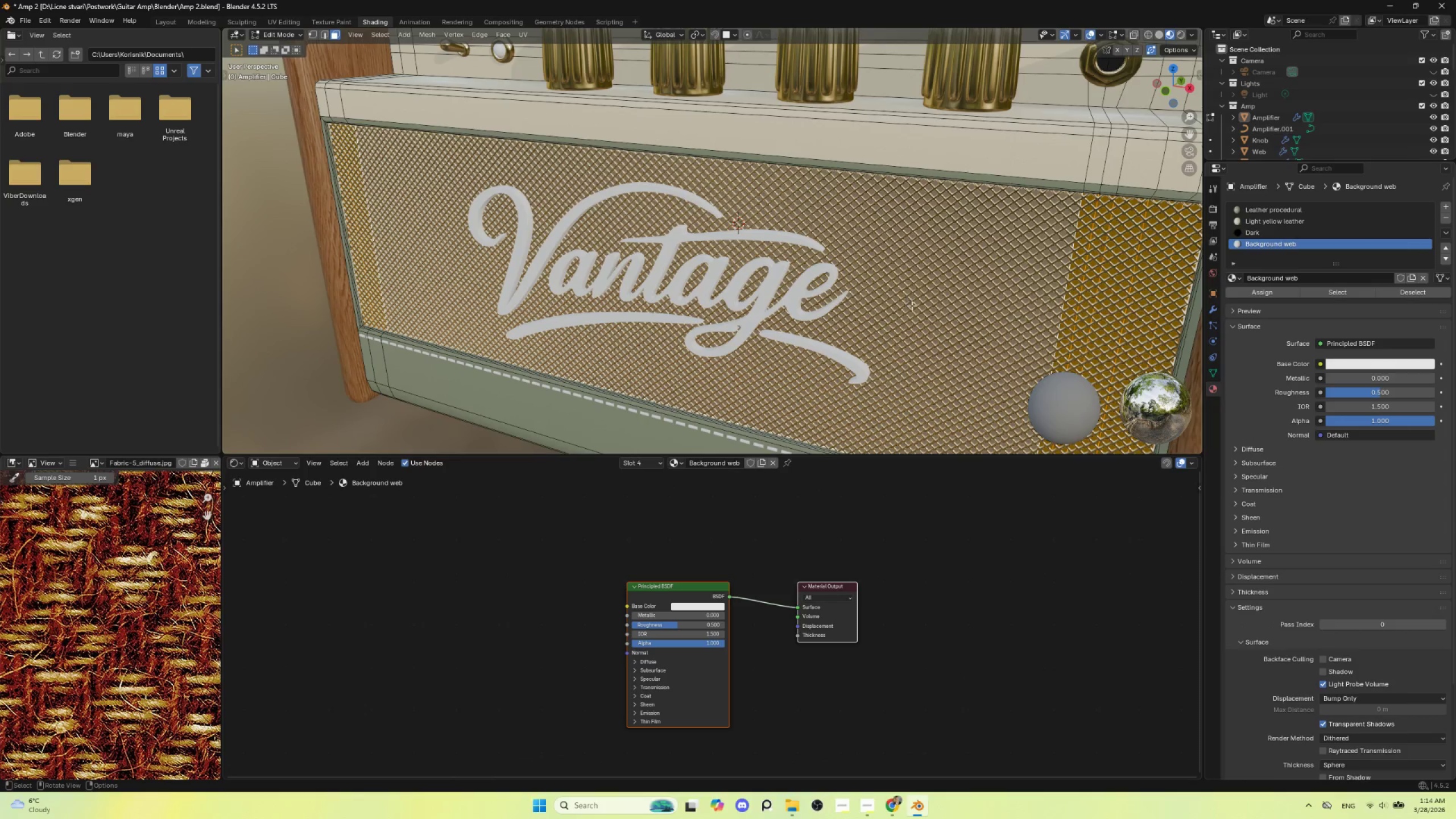 
key(NumpadDivide)
 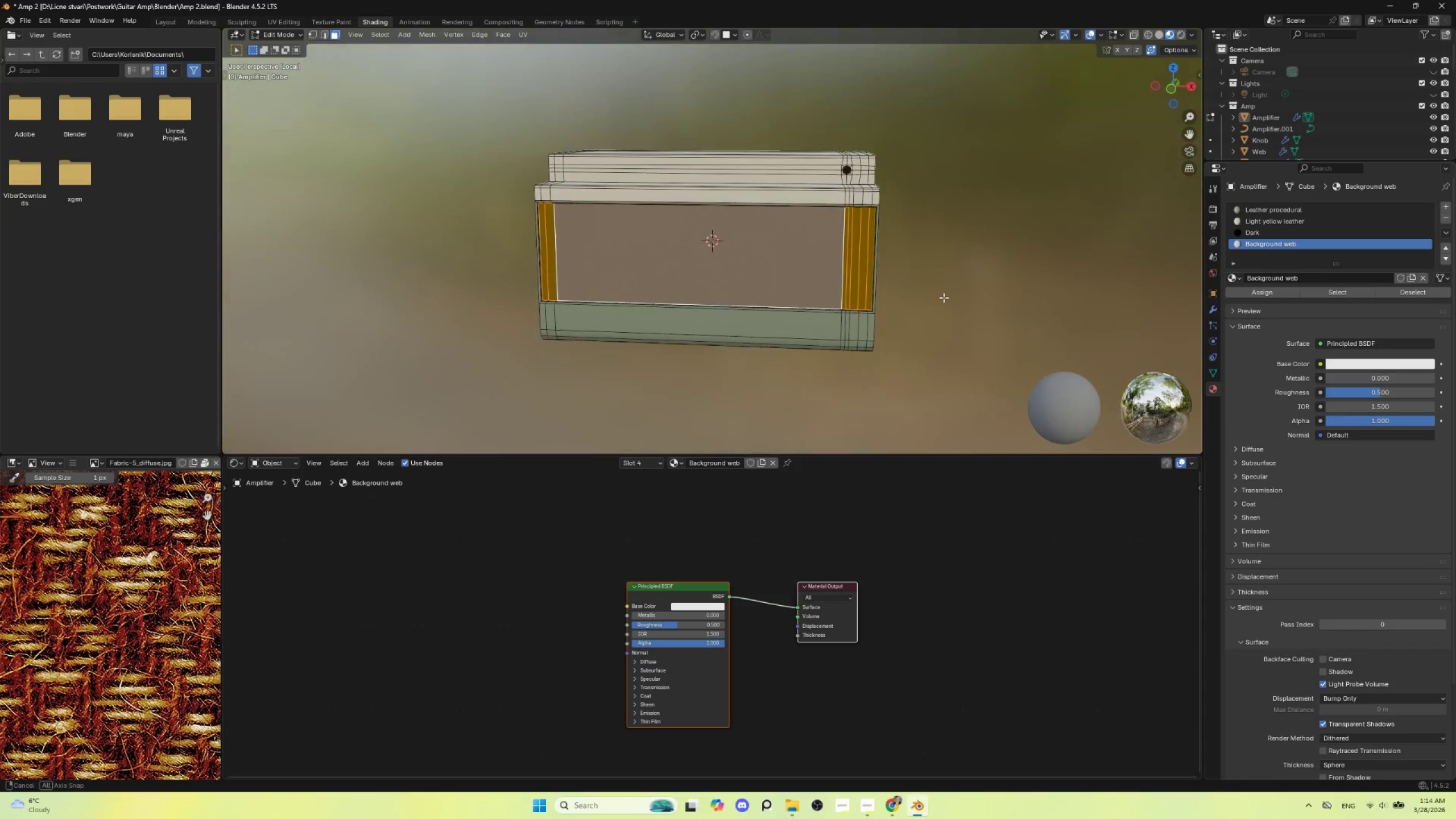 
hold_key(key=AltLeft, duration=0.31)
 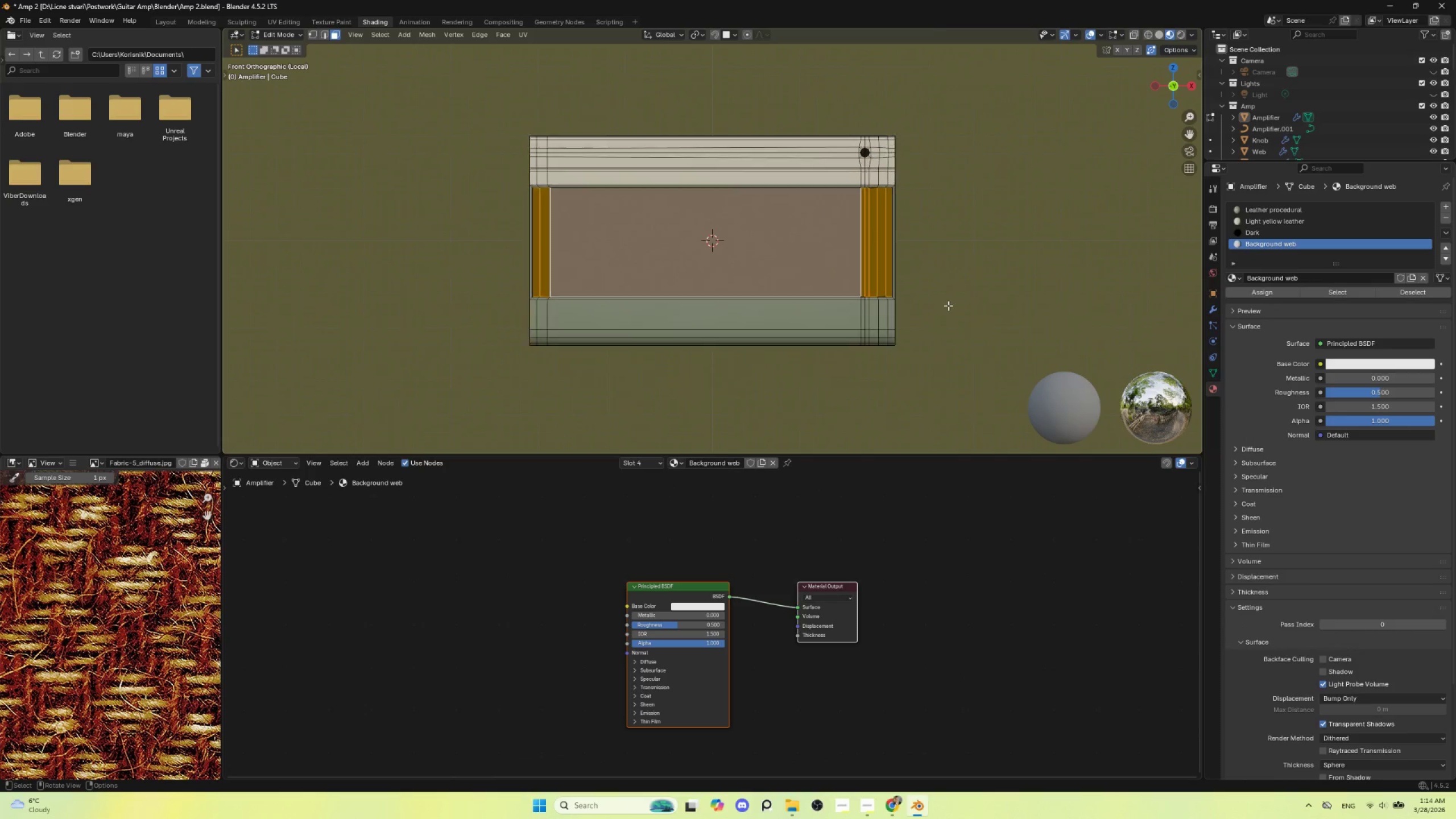 
scroll: coordinate [946, 302], scroll_direction: up, amount: 4.0
 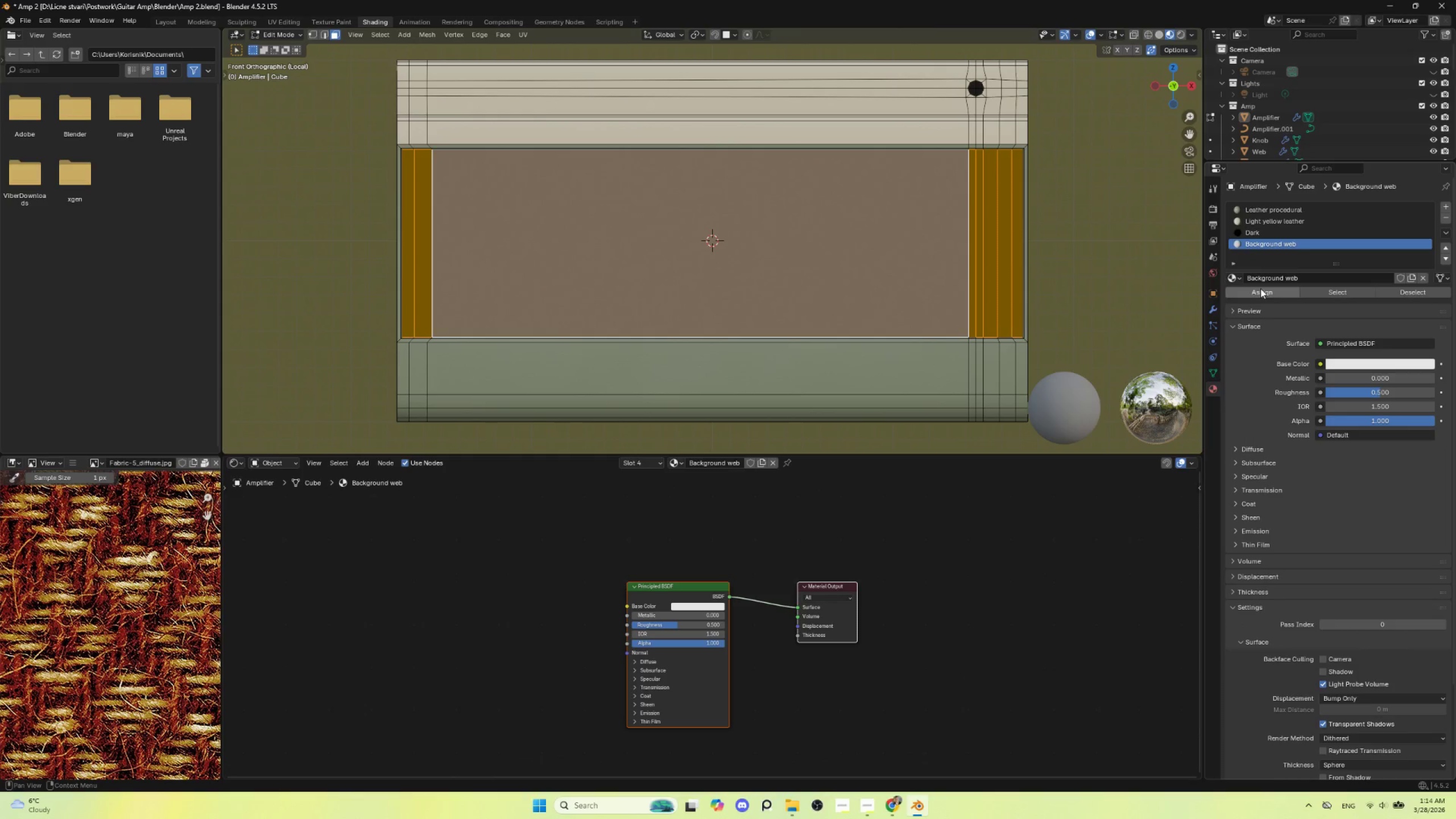 
left_click([1263, 293])
 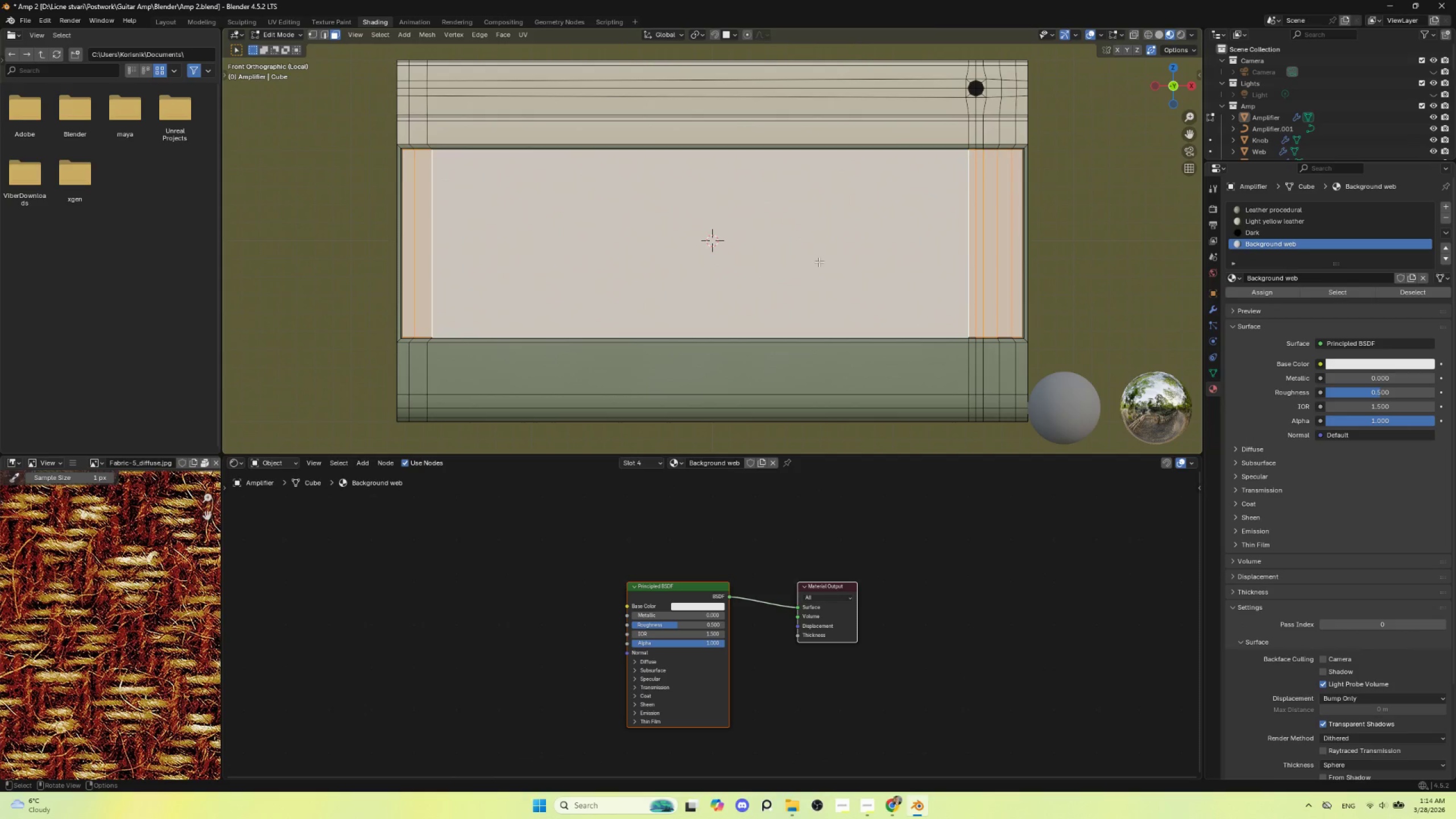 
key(Tab)
 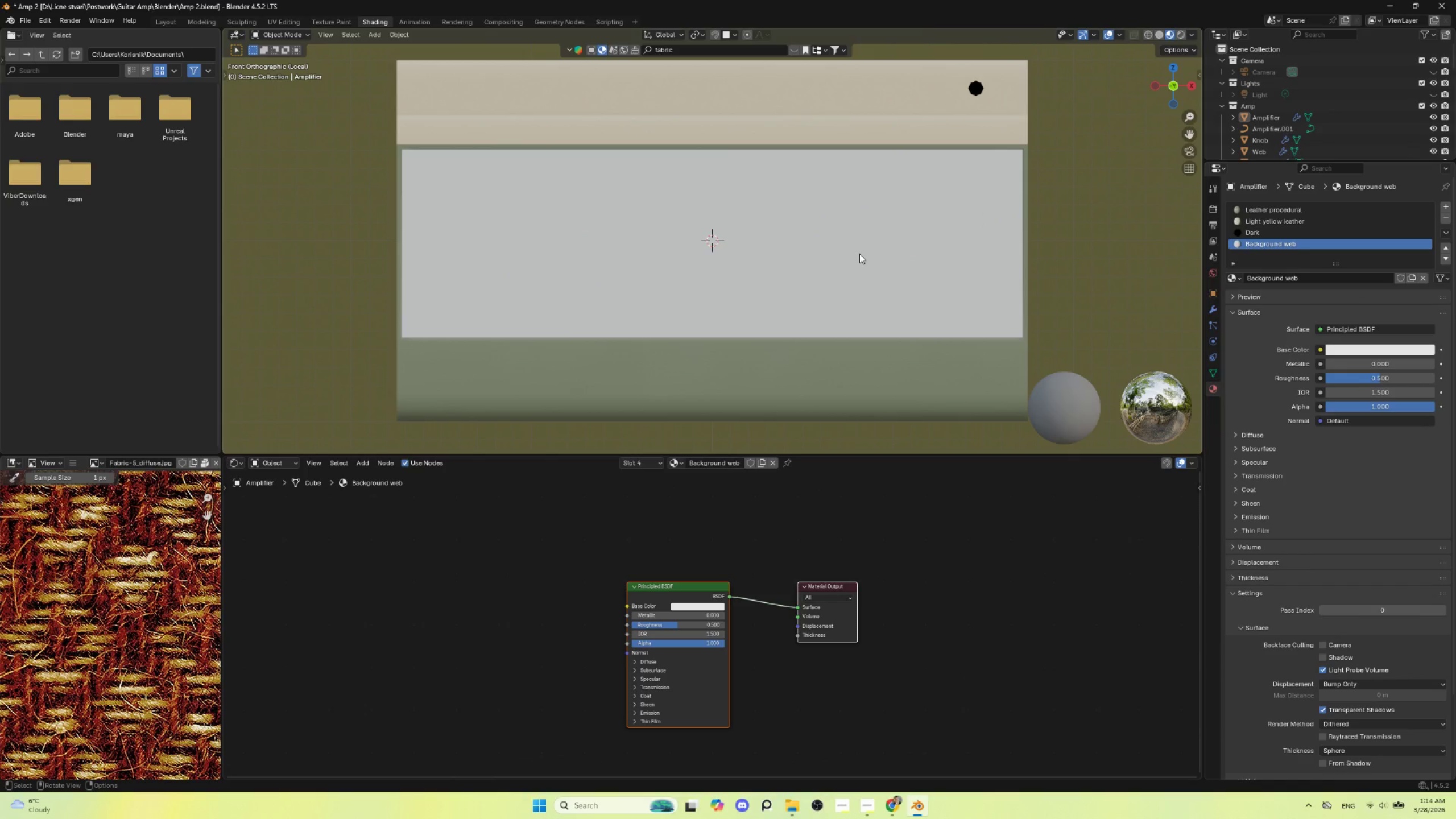 
key(NumpadDivide)
 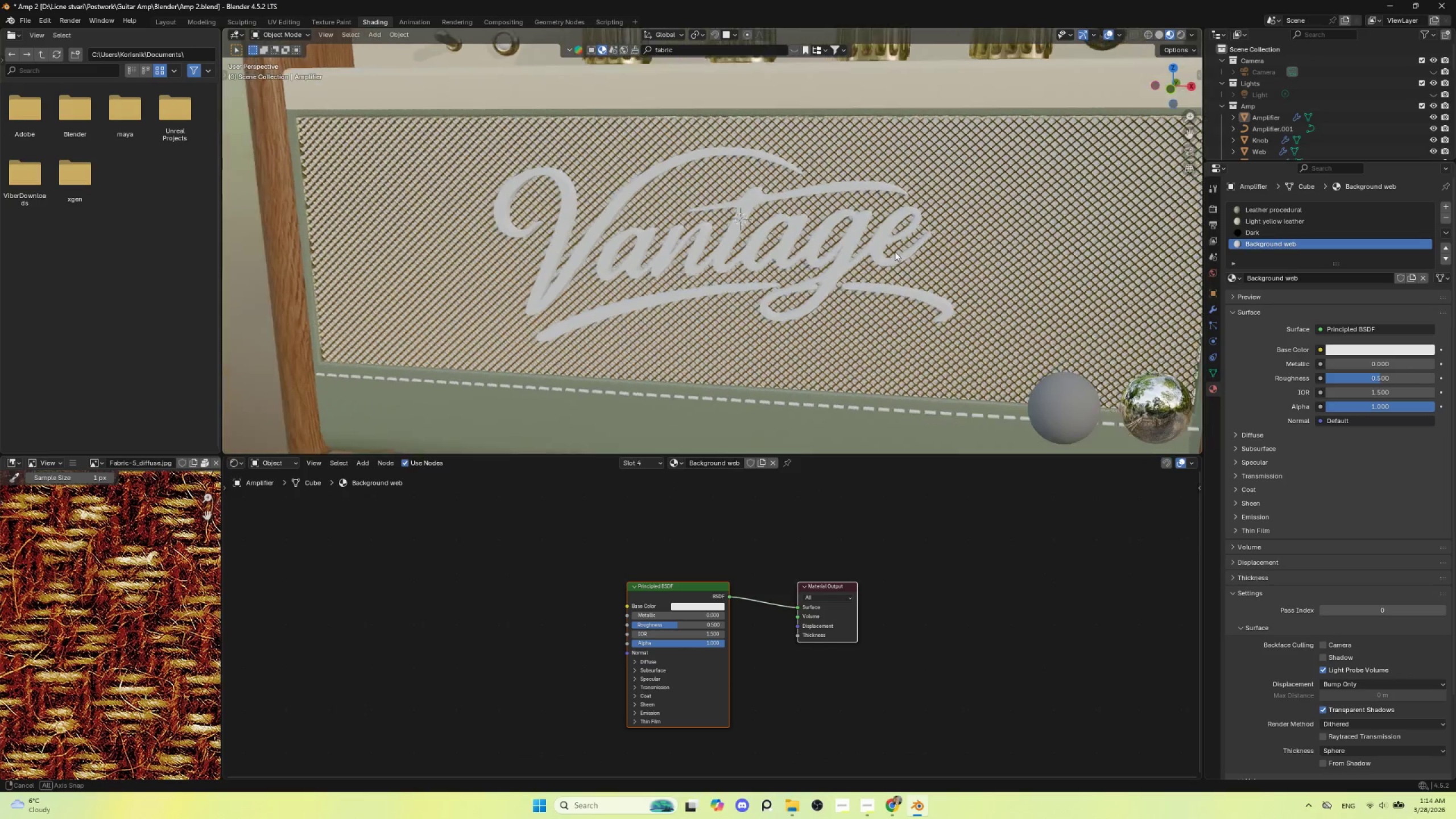 
hold_key(key=AltLeft, duration=0.34)
 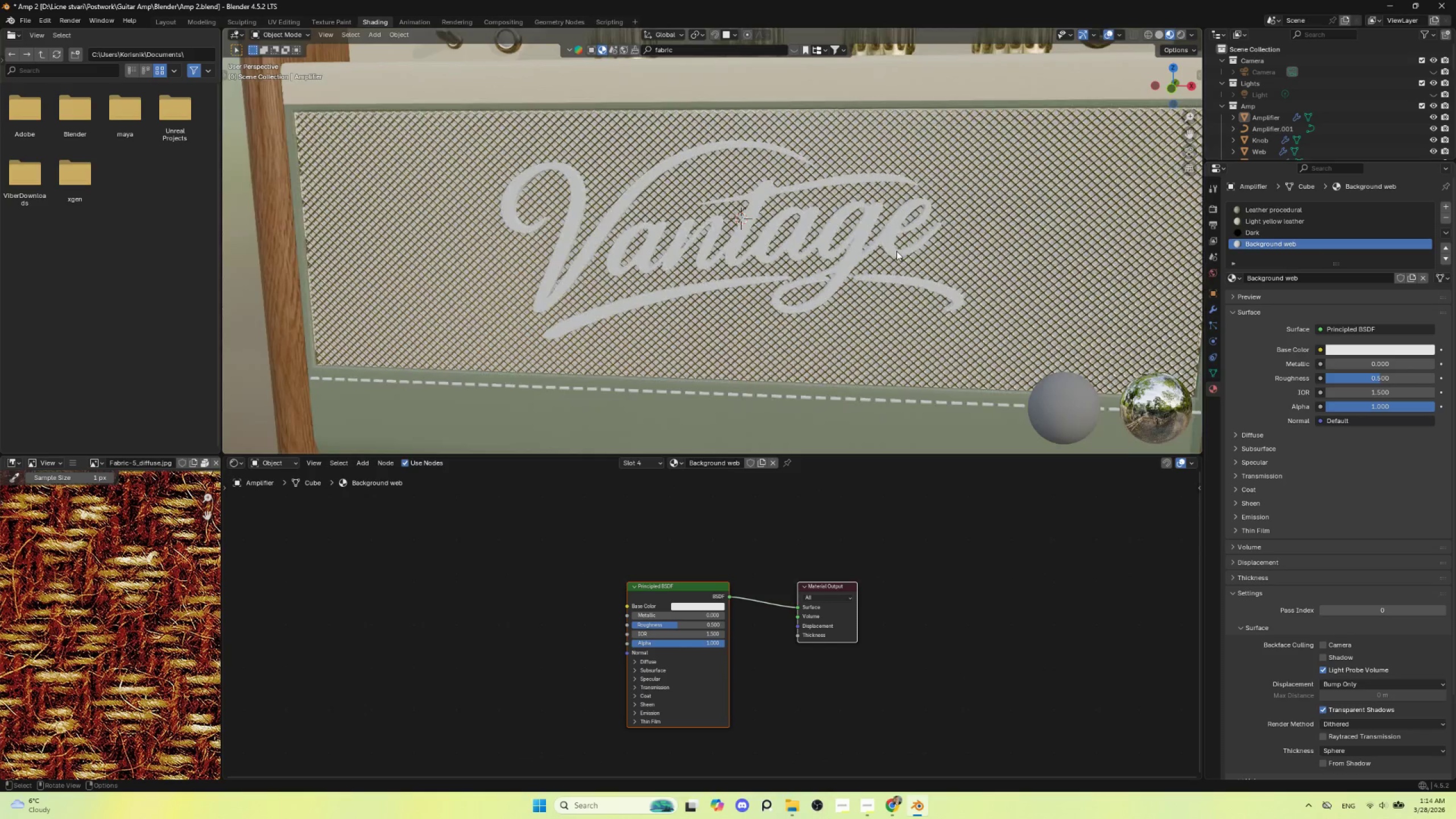 
key(Tab)
 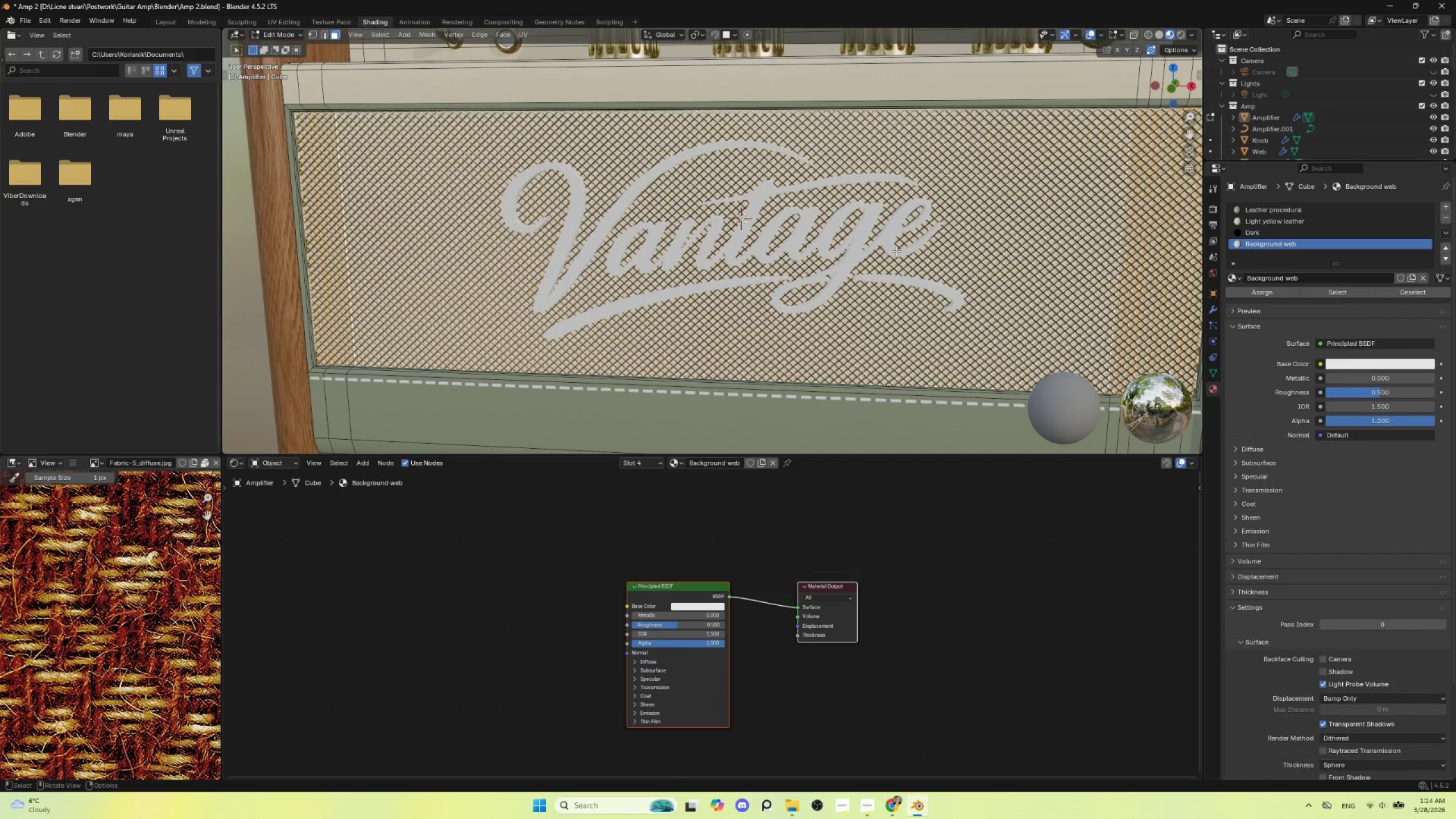 
key(Tab)
 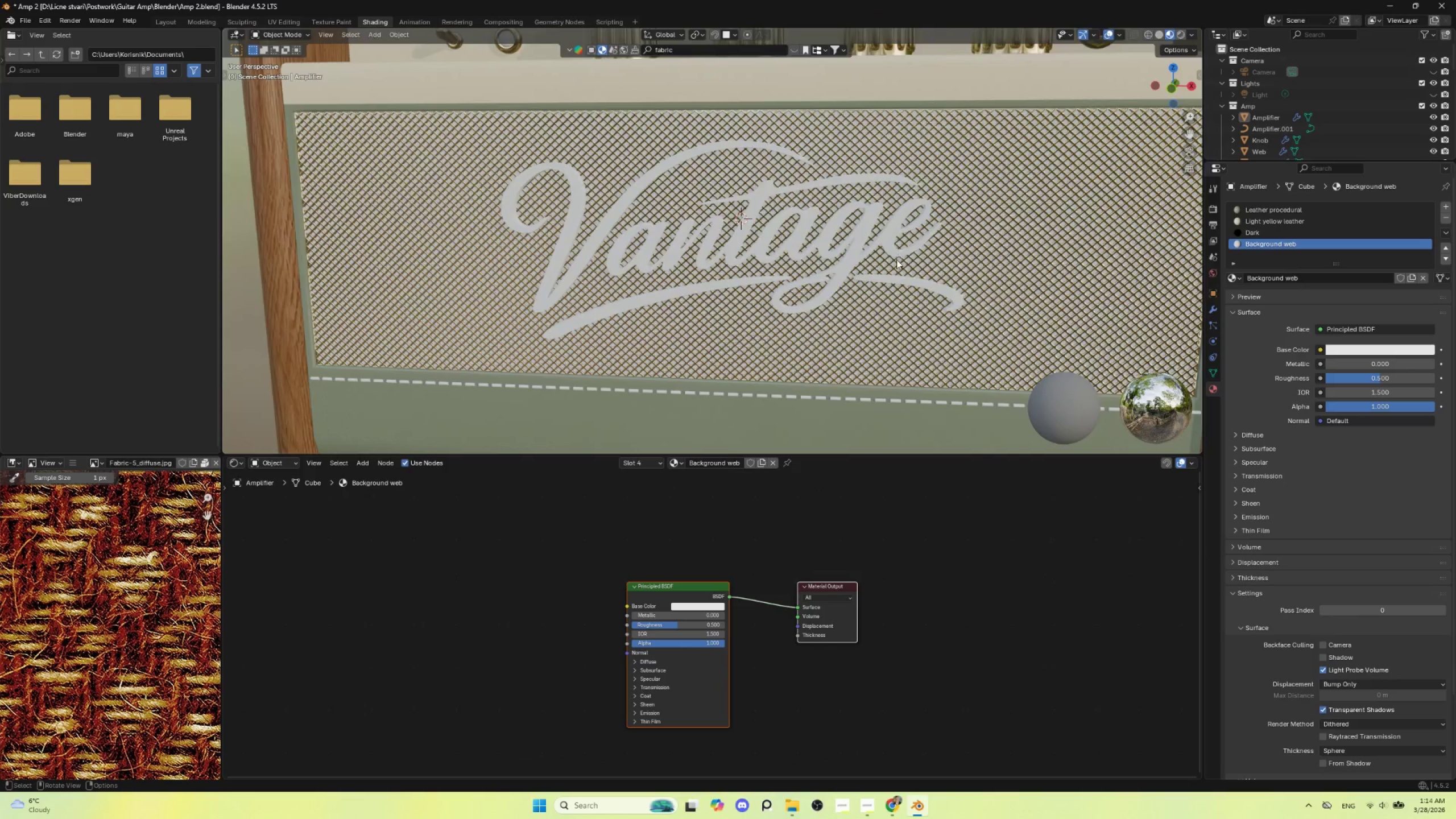 
scroll: coordinate [896, 263], scroll_direction: down, amount: 4.0
 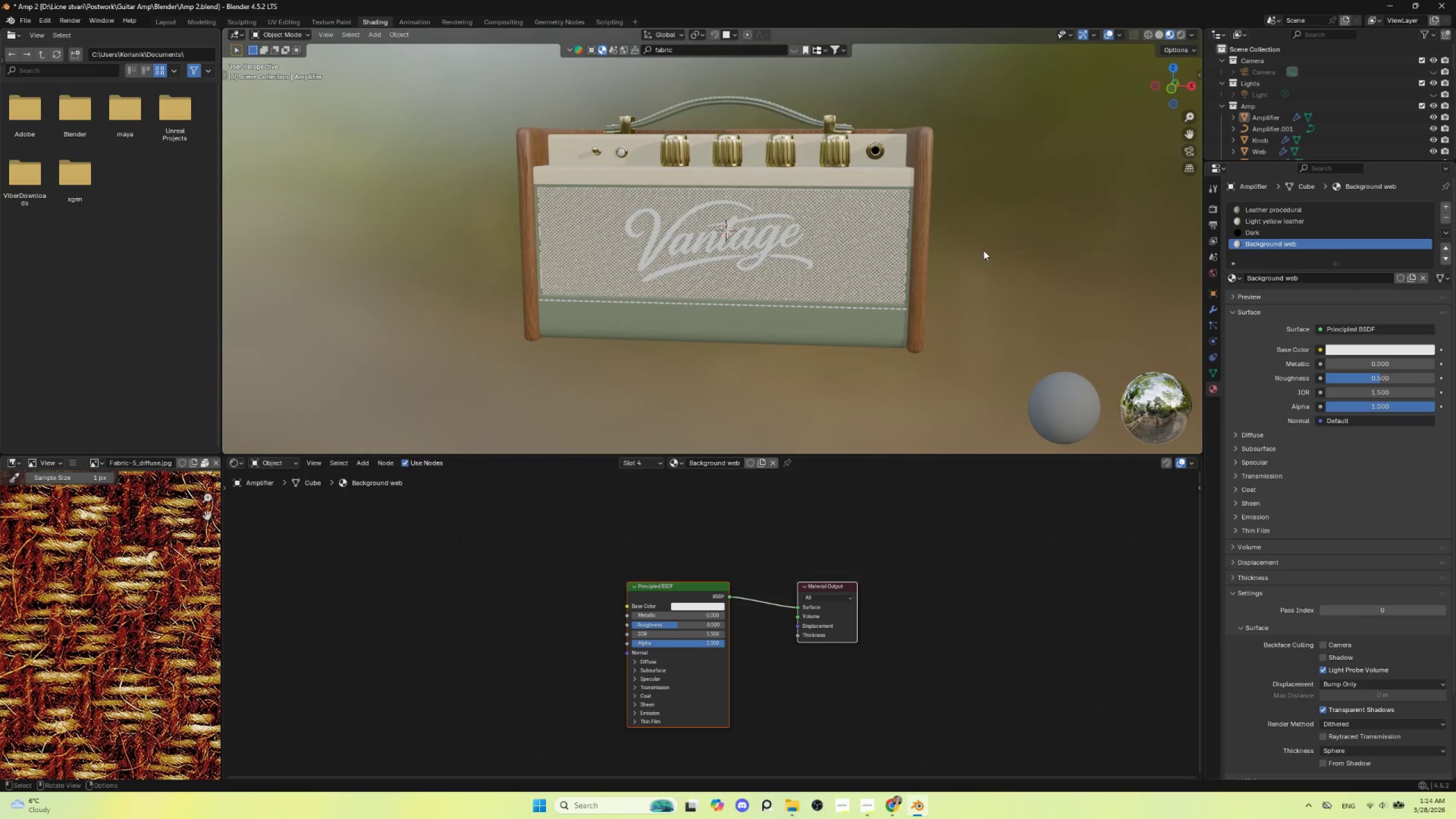 
left_click([985, 247])
 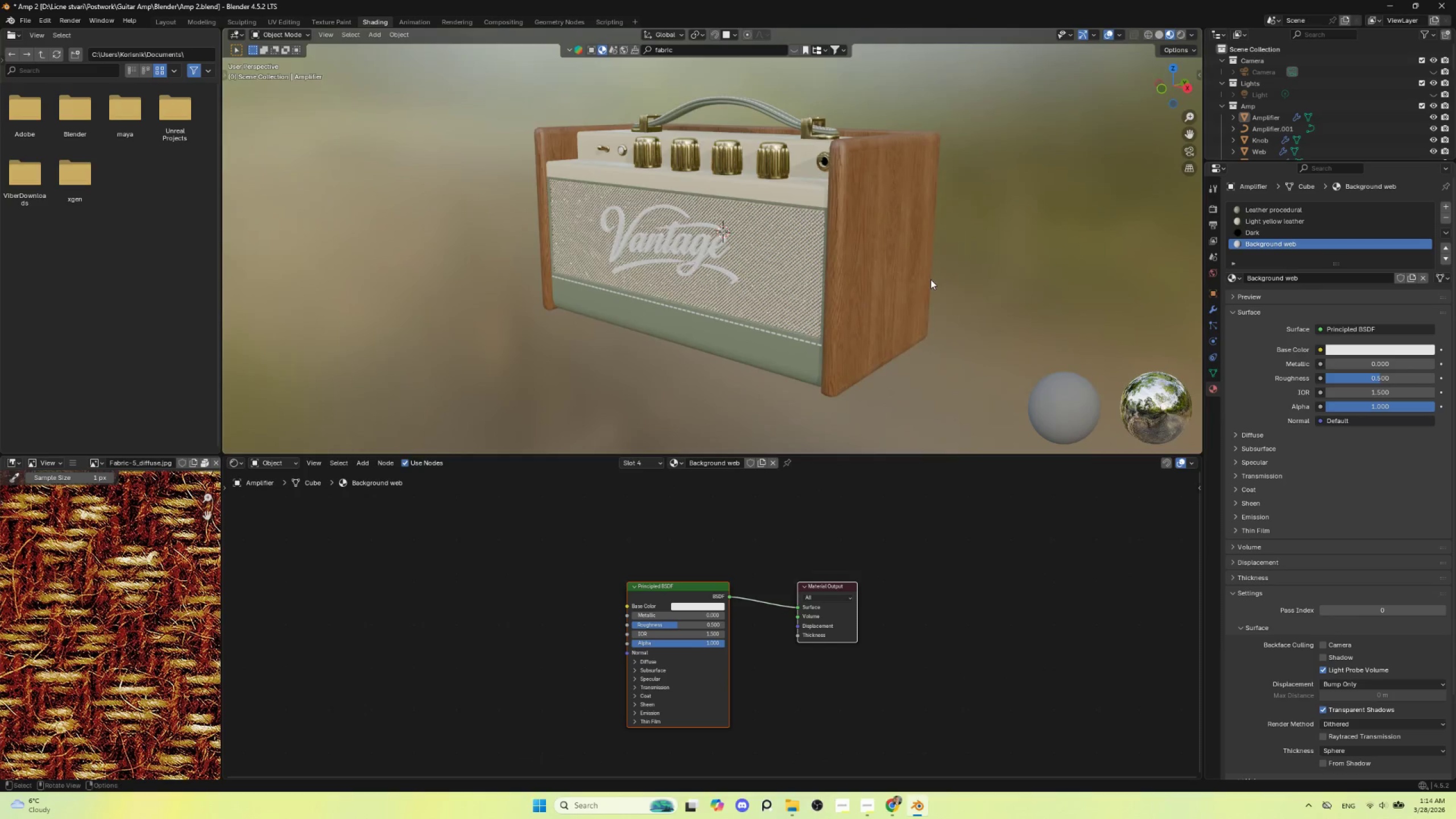 
scroll: coordinate [810, 318], scroll_direction: up, amount: 4.0
 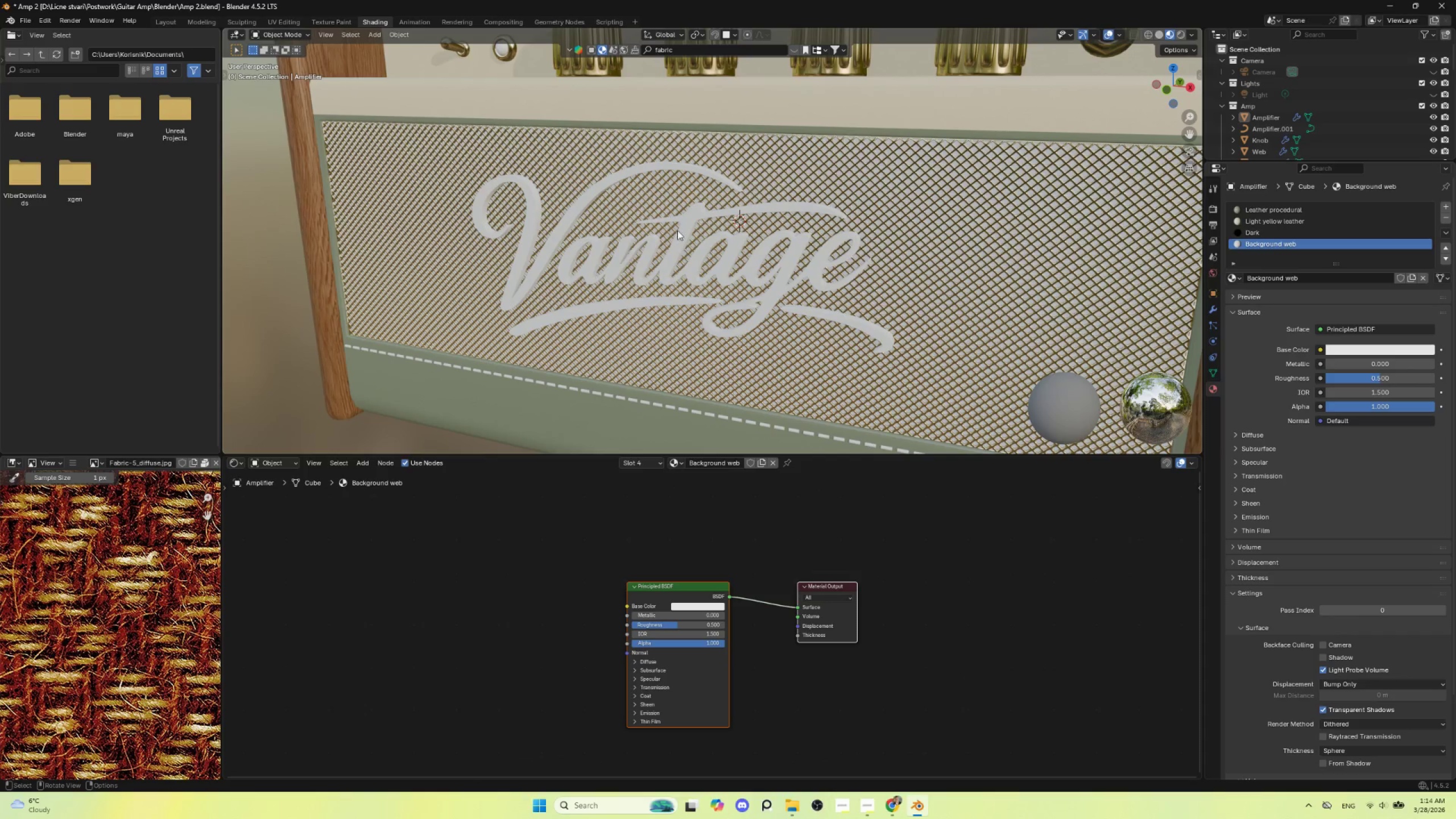 
left_click([677, 228])
 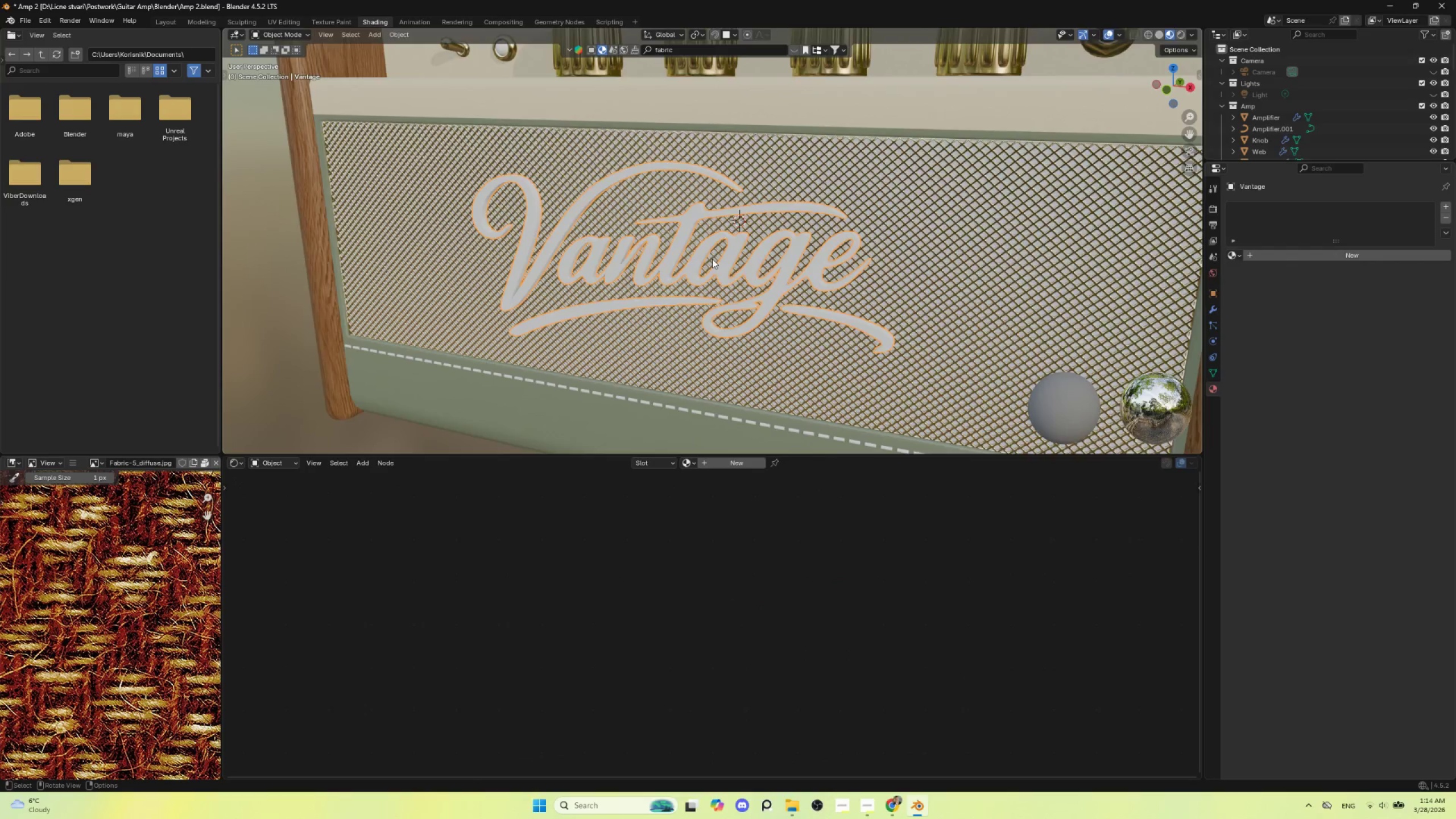 
scroll: coordinate [715, 262], scroll_direction: down, amount: 2.0
 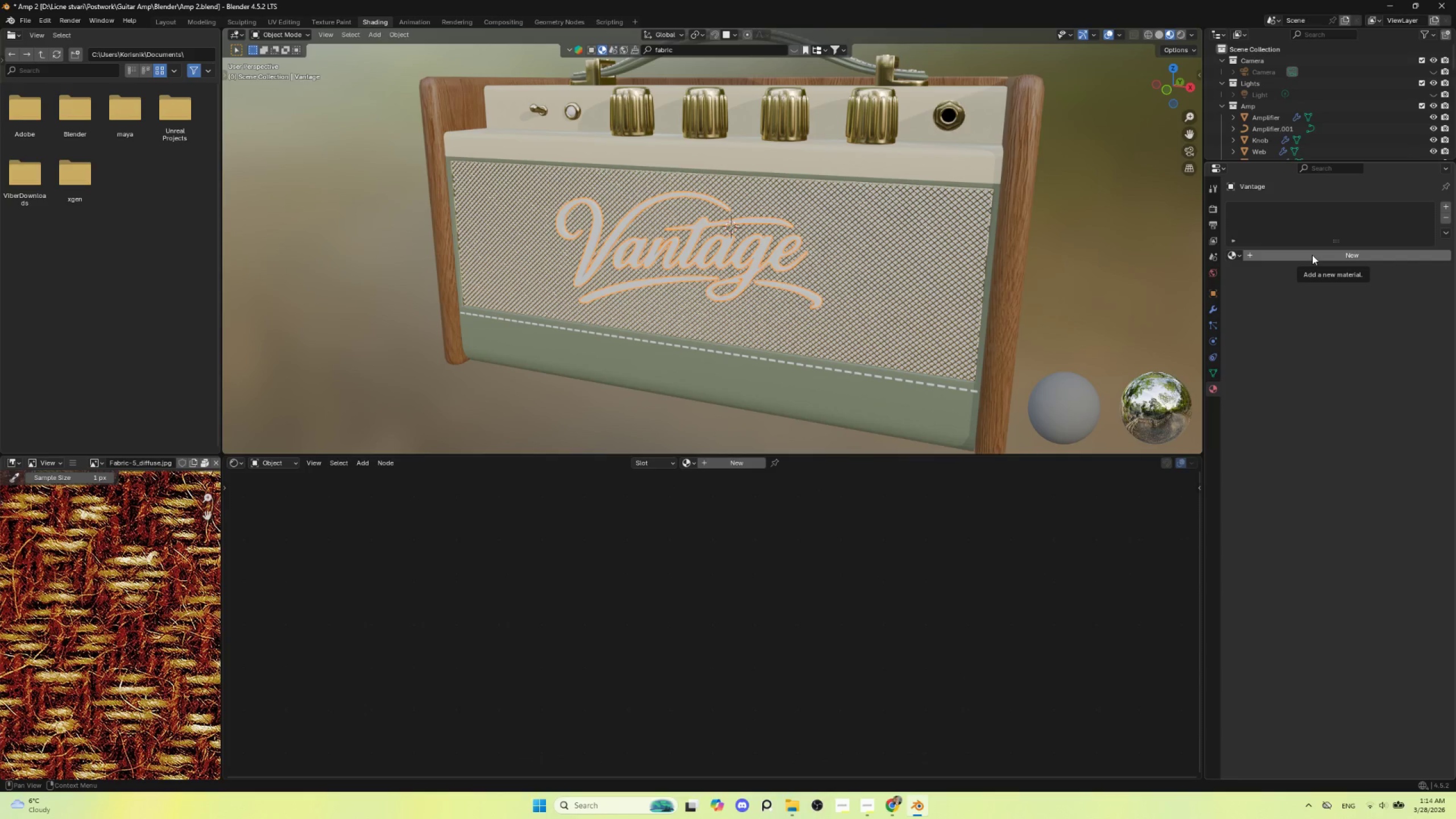 
hold_key(key=ShiftLeft, duration=1.28)
left_click([1015, 178])
 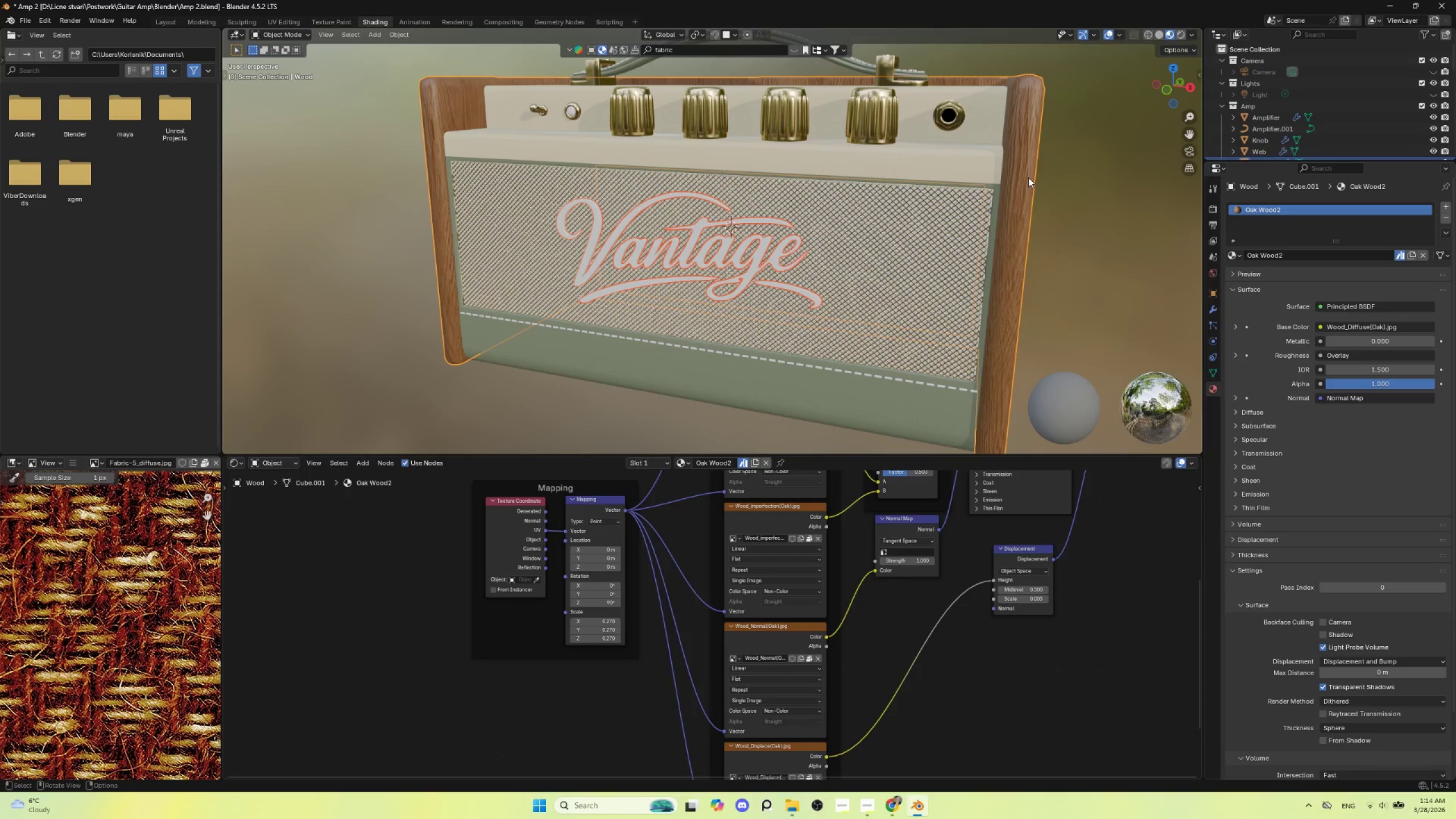 
key(Q)
 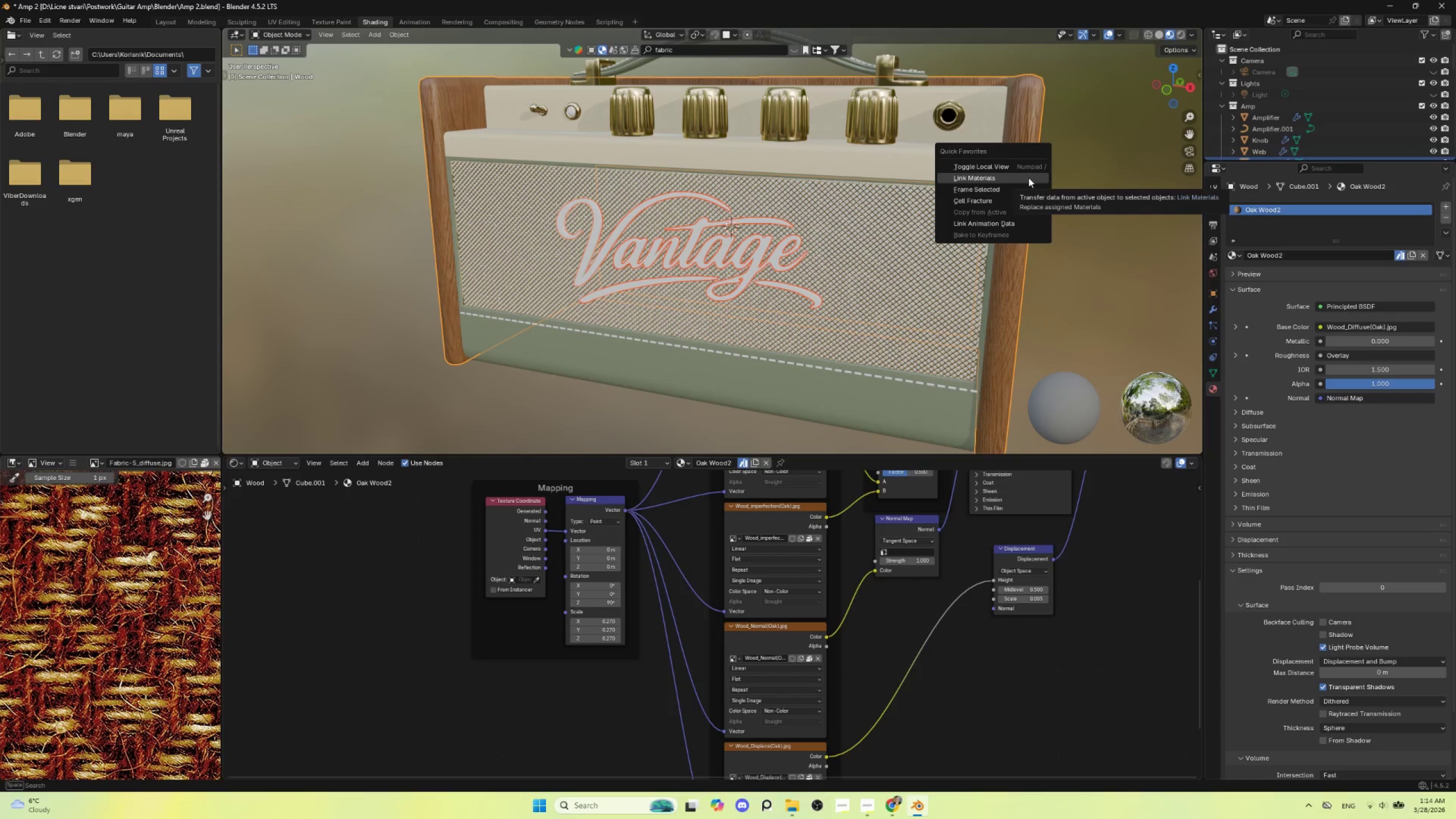 
left_click([1028, 177])
 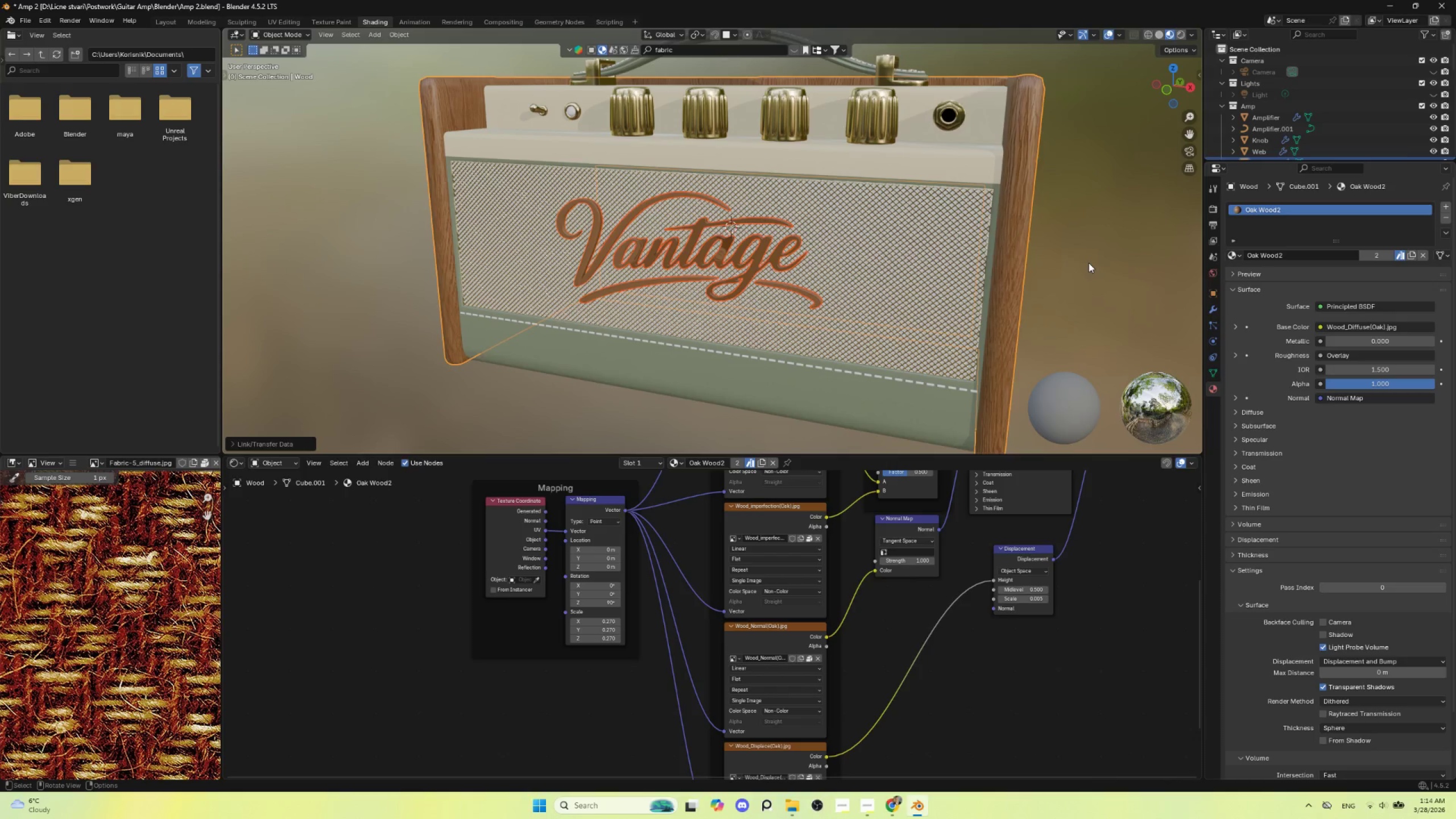 
left_click([1089, 263])
 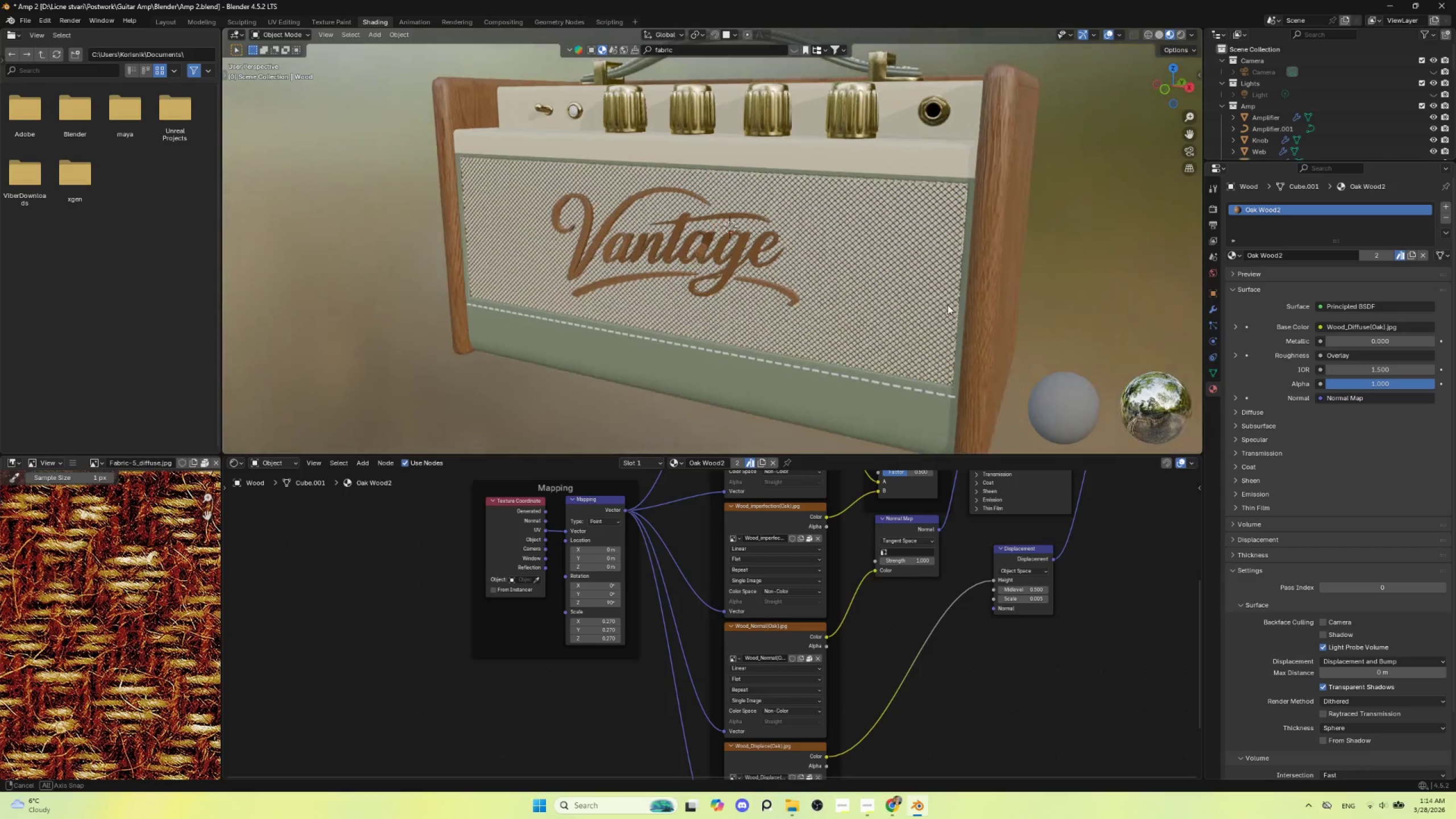 
key(Control+Z)
 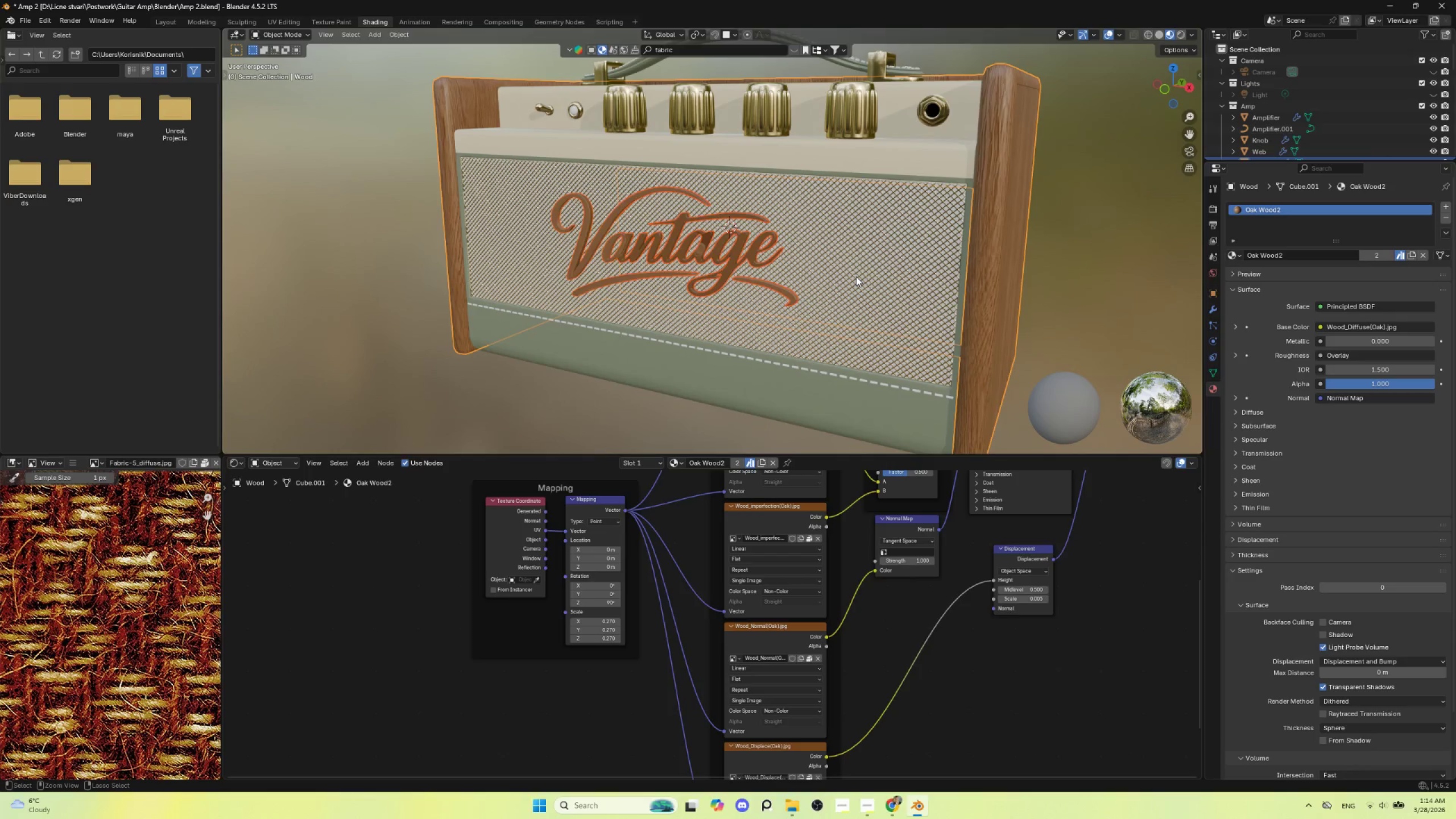 
key(Control+Z)
 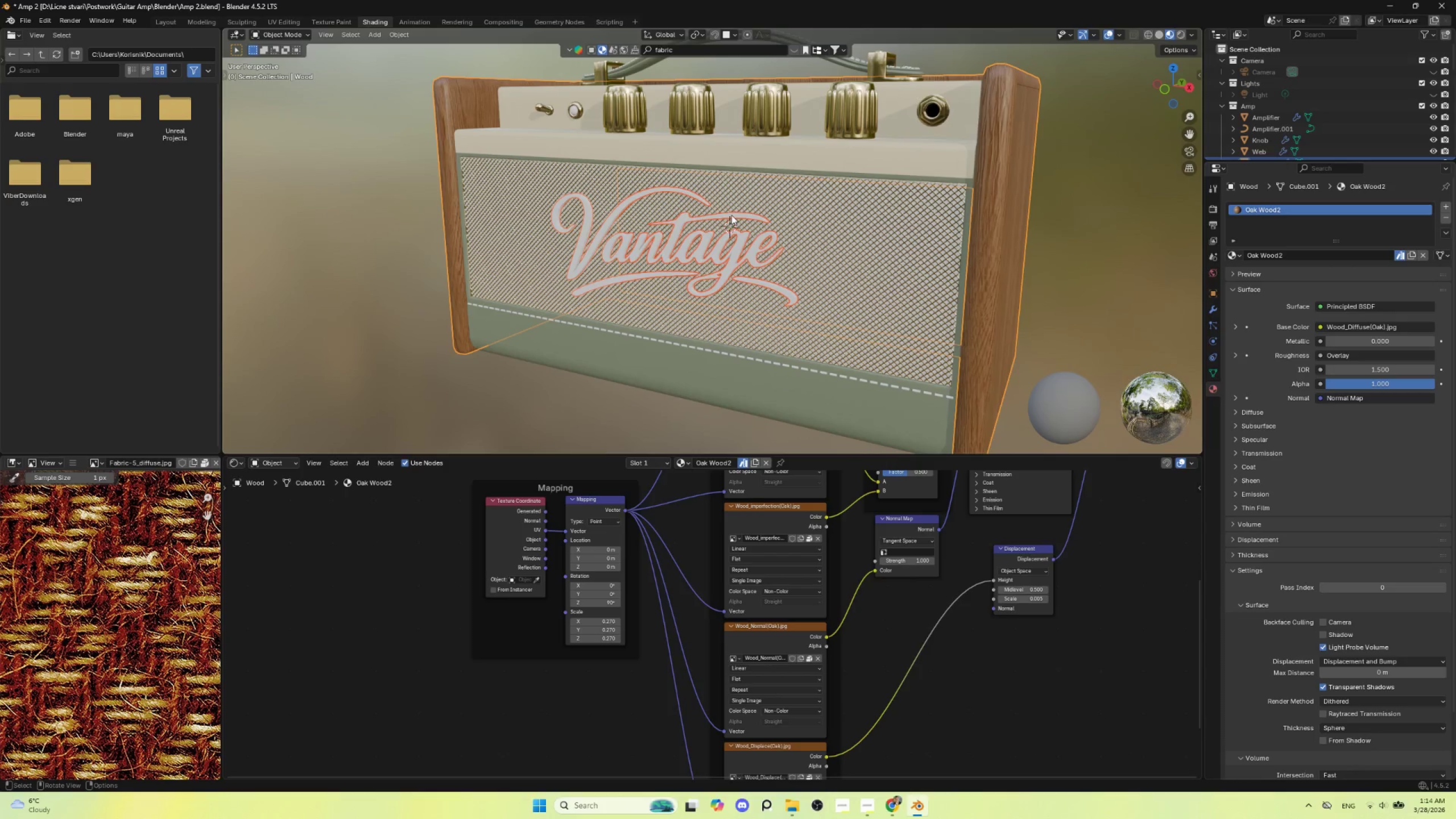 
left_click([731, 213])
 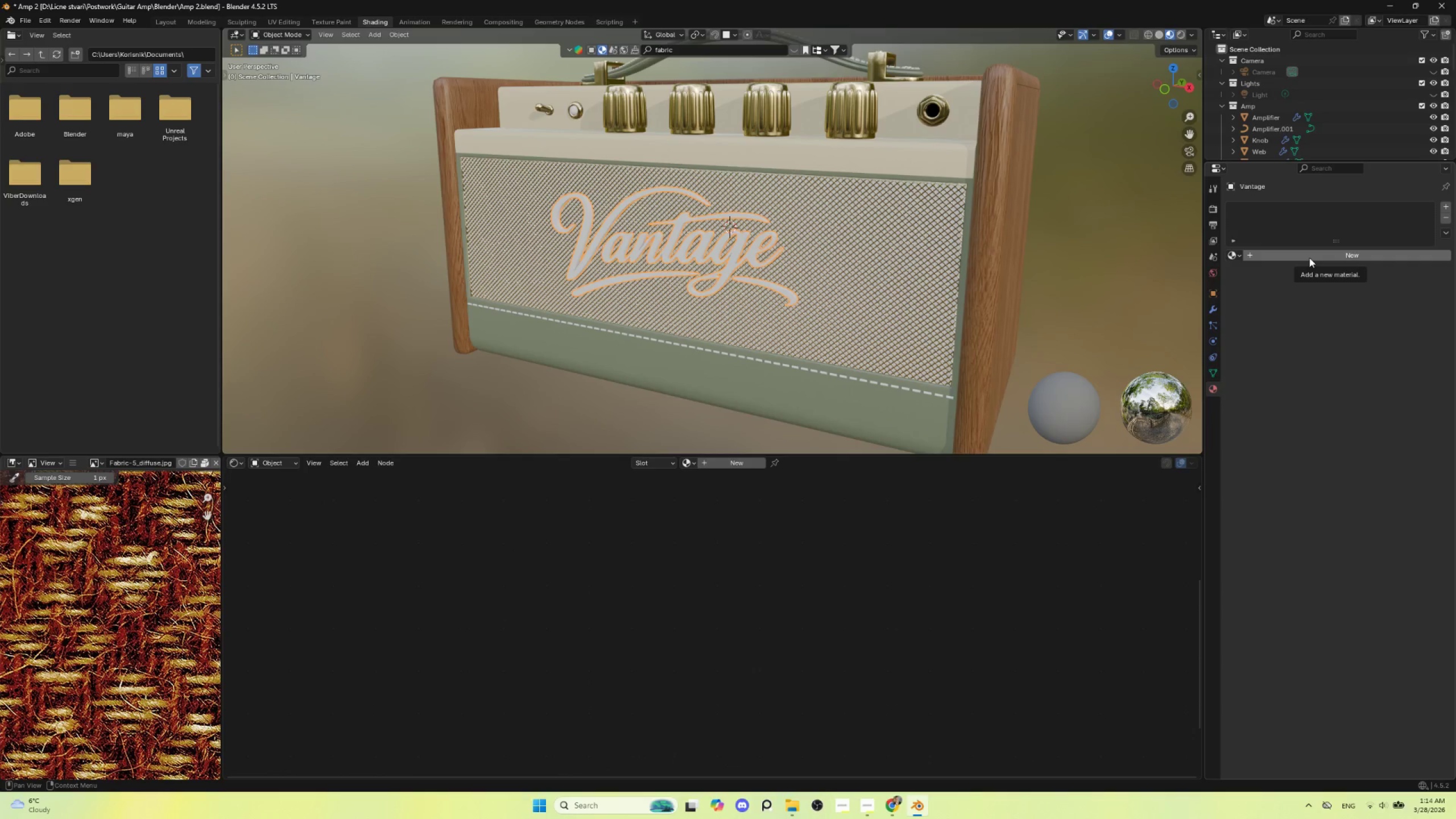 
wait(10.22)
 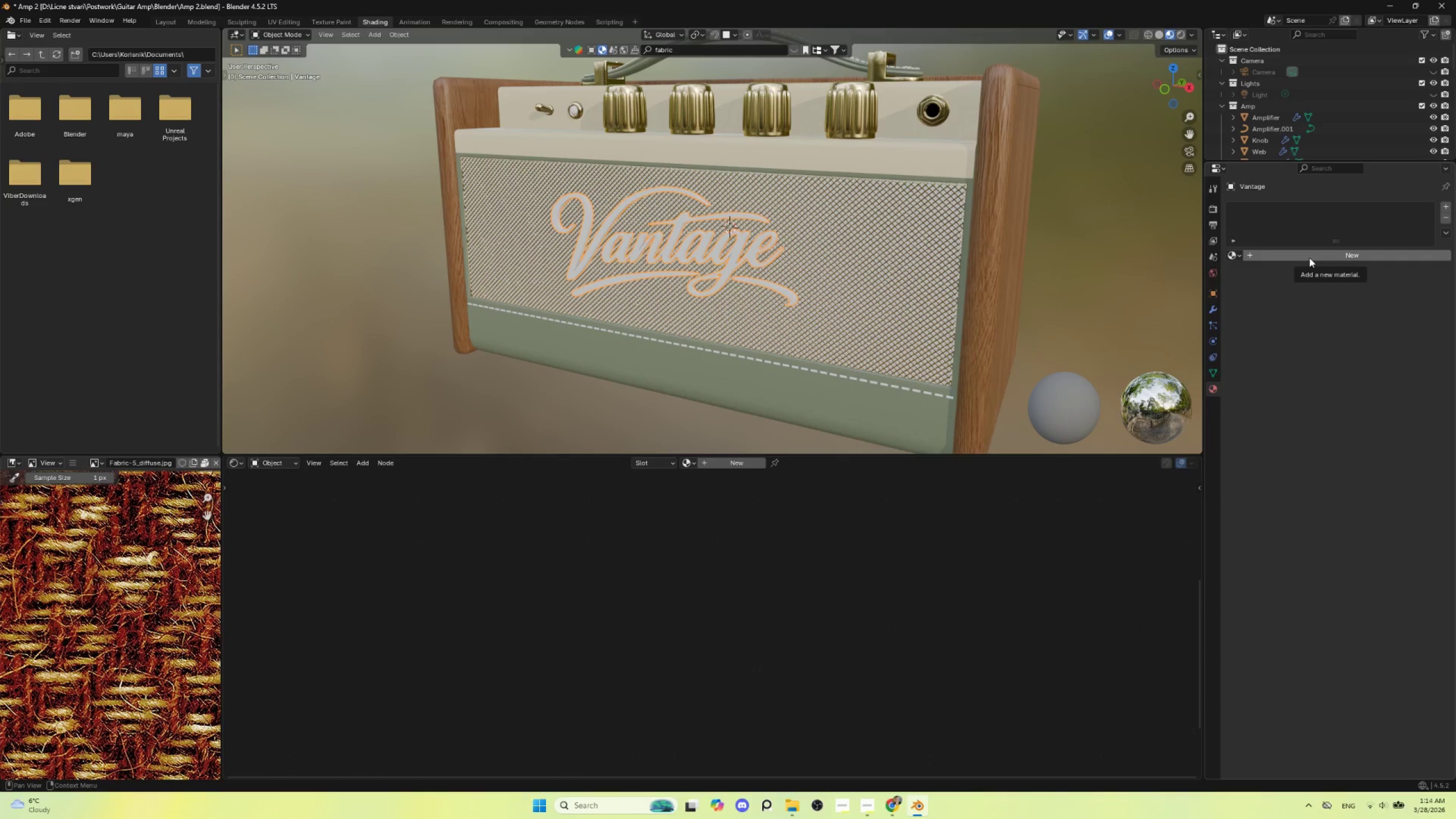 
hold_key(key=ShiftLeft, duration=1.33)
left_click([775, 107])
 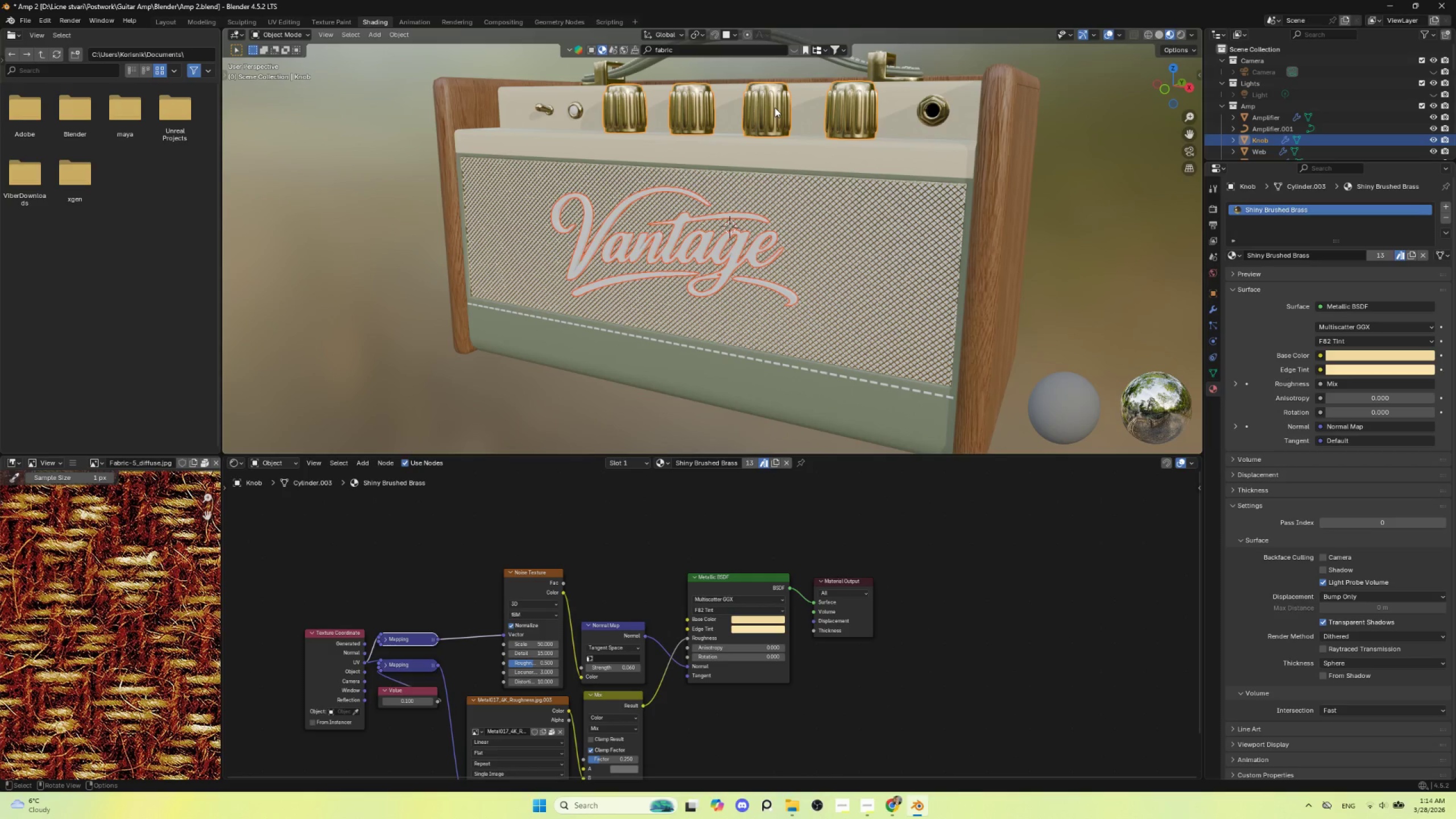 
key(Q)
 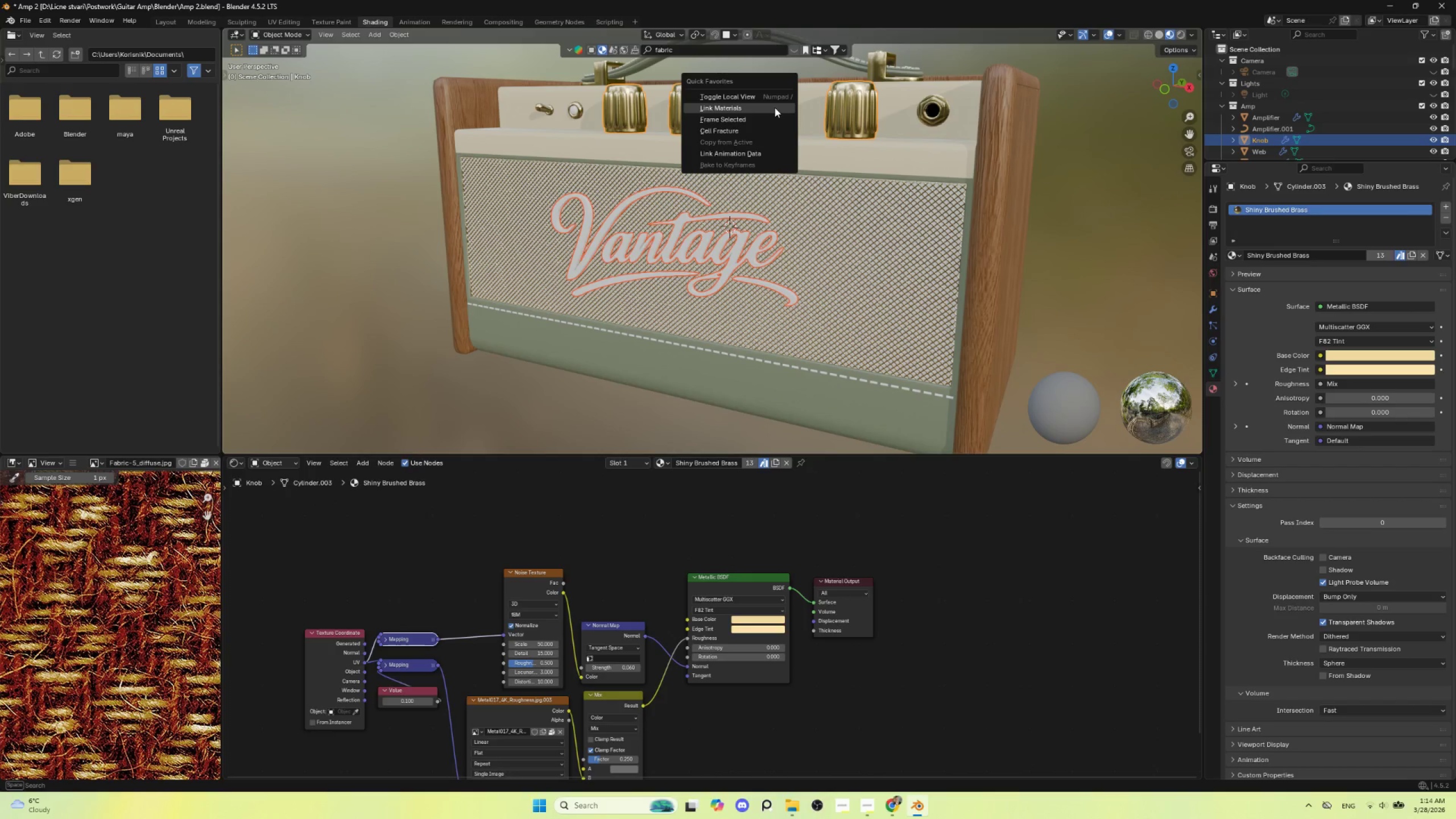 
left_click([775, 107])
 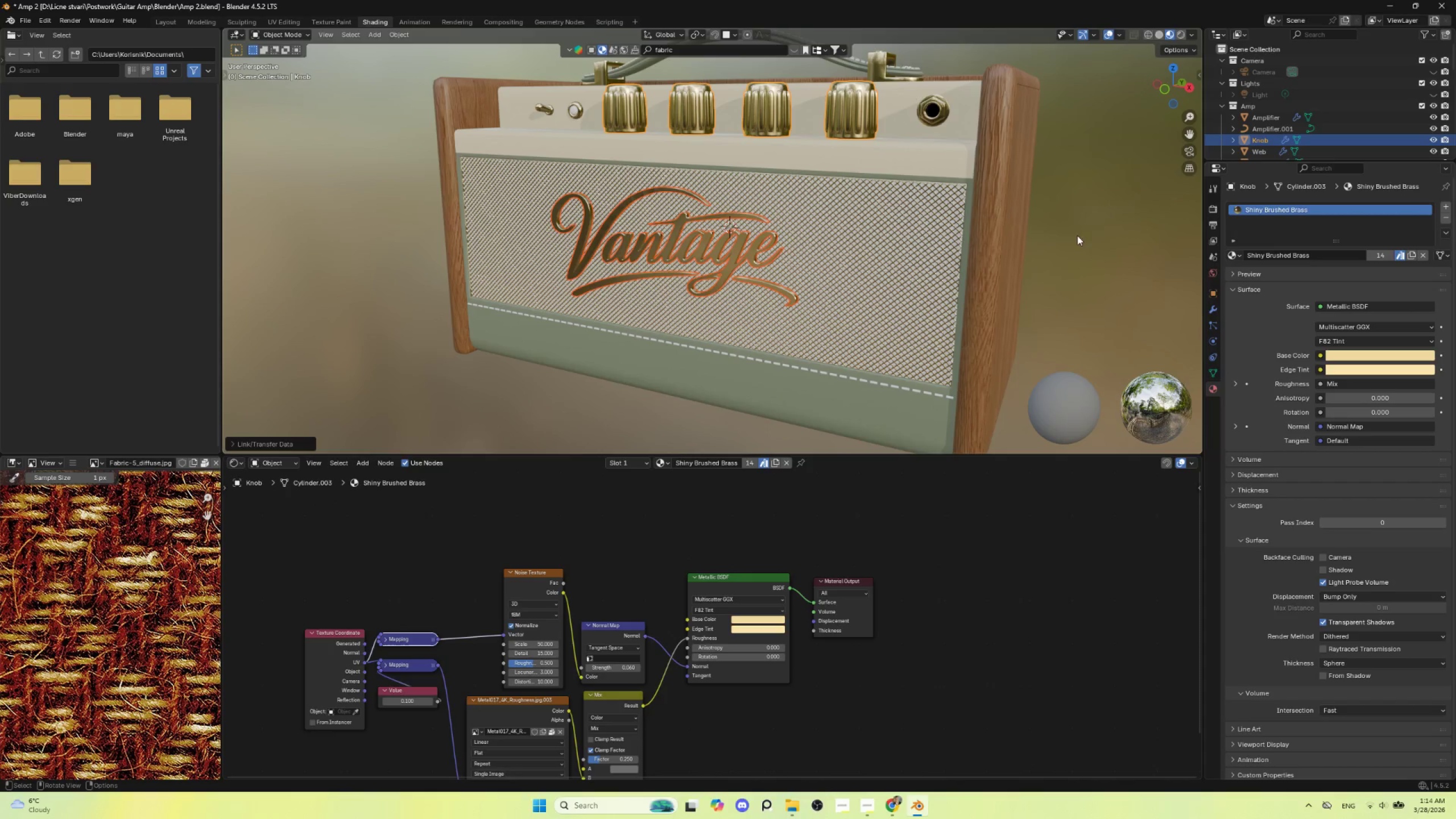 
left_click([1095, 221])
 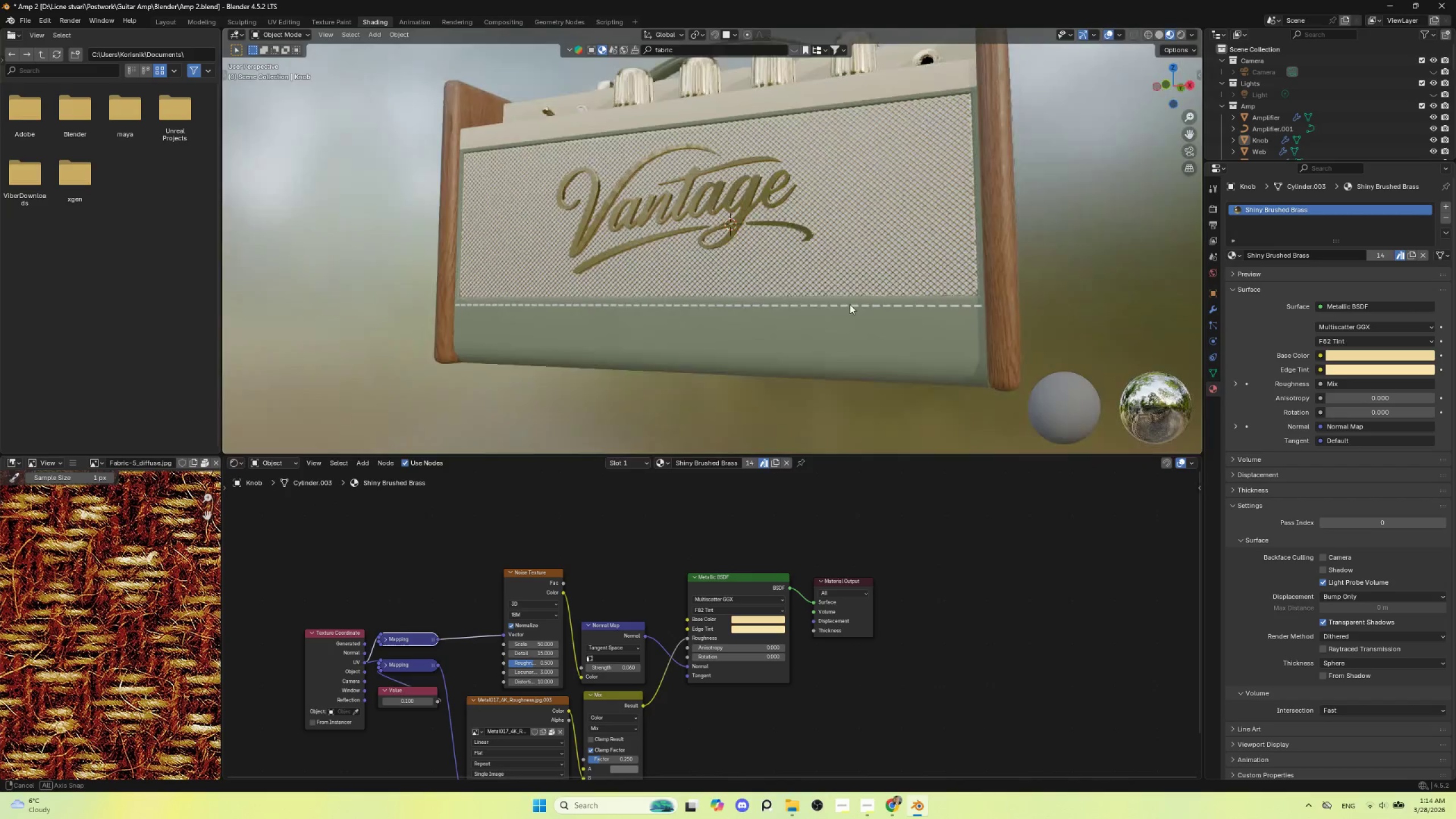 
scroll: coordinate [838, 328], scroll_direction: down, amount: 3.0
 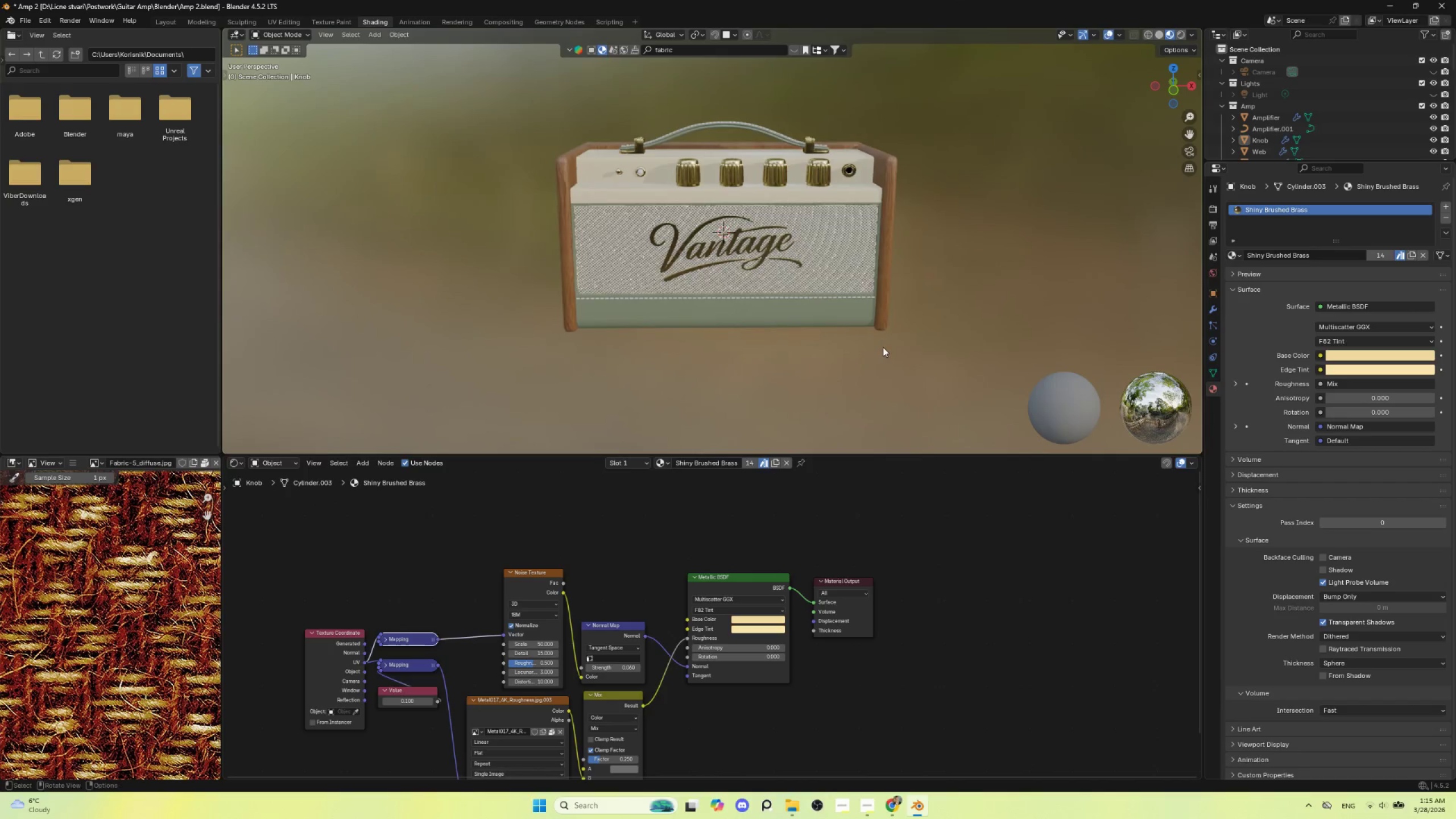 
scroll: coordinate [865, 300], scroll_direction: up, amount: 4.0
 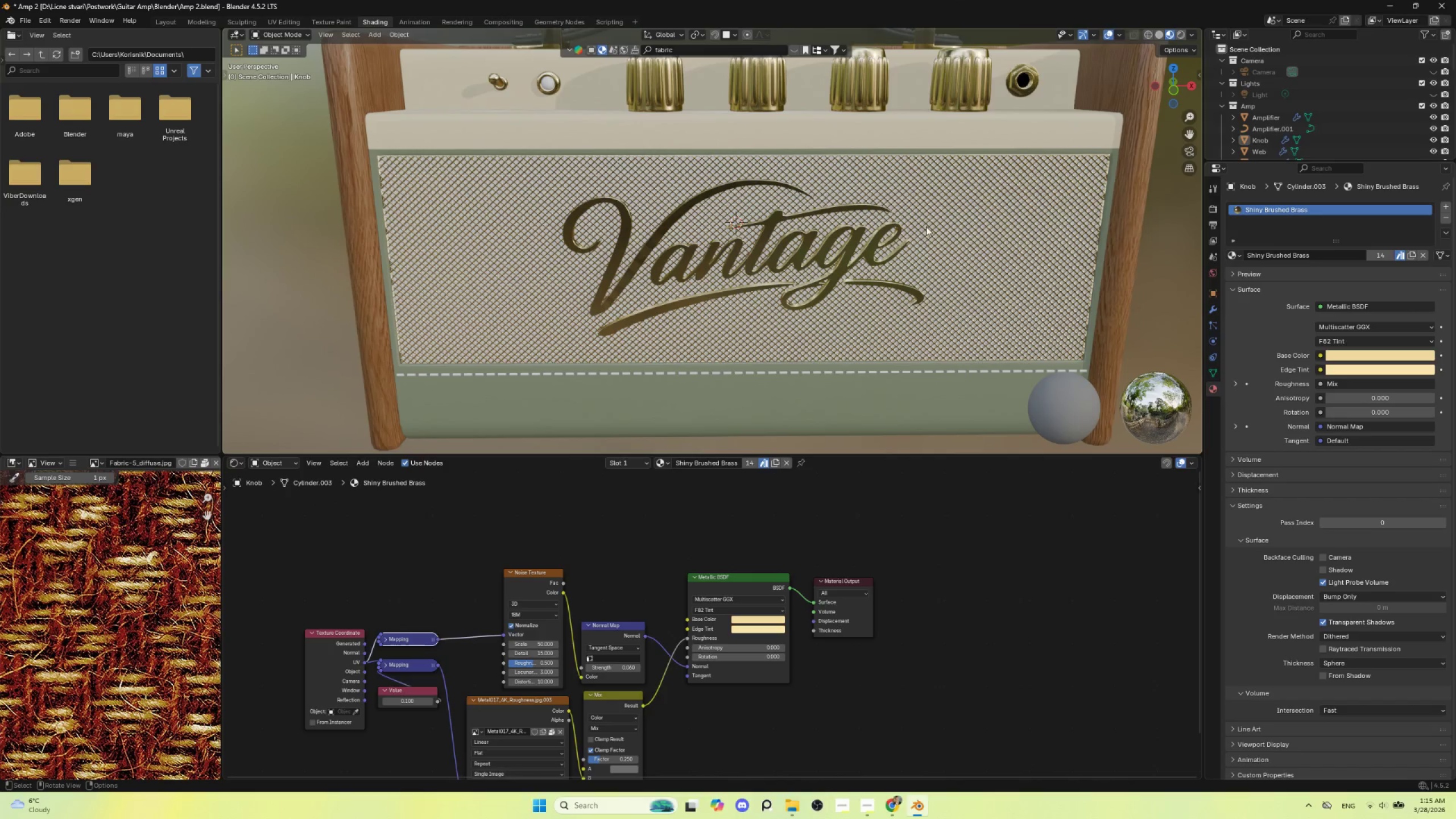 
left_click([927, 222])
 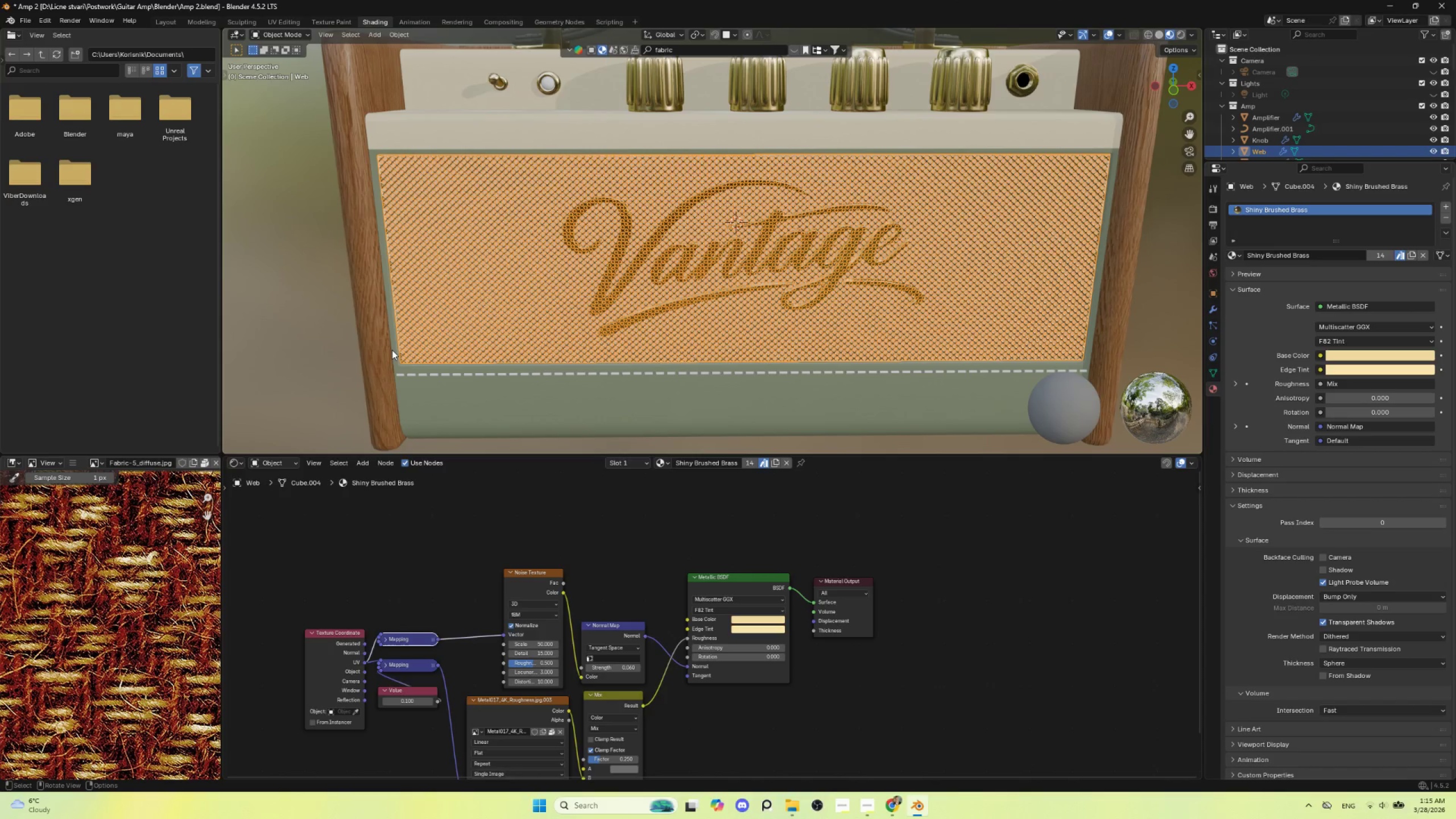 
left_click([460, 398])
 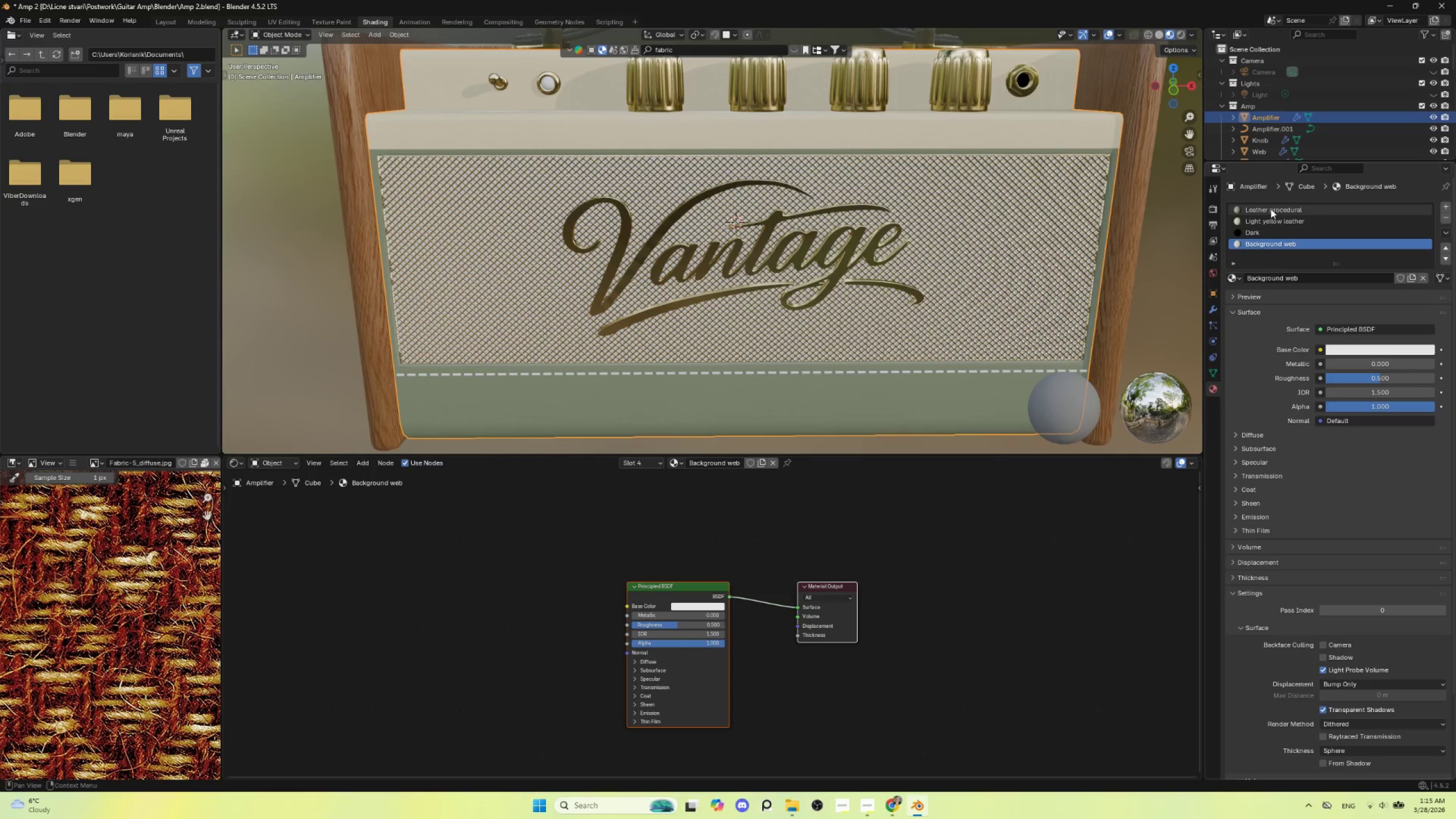 
key(Tab)
 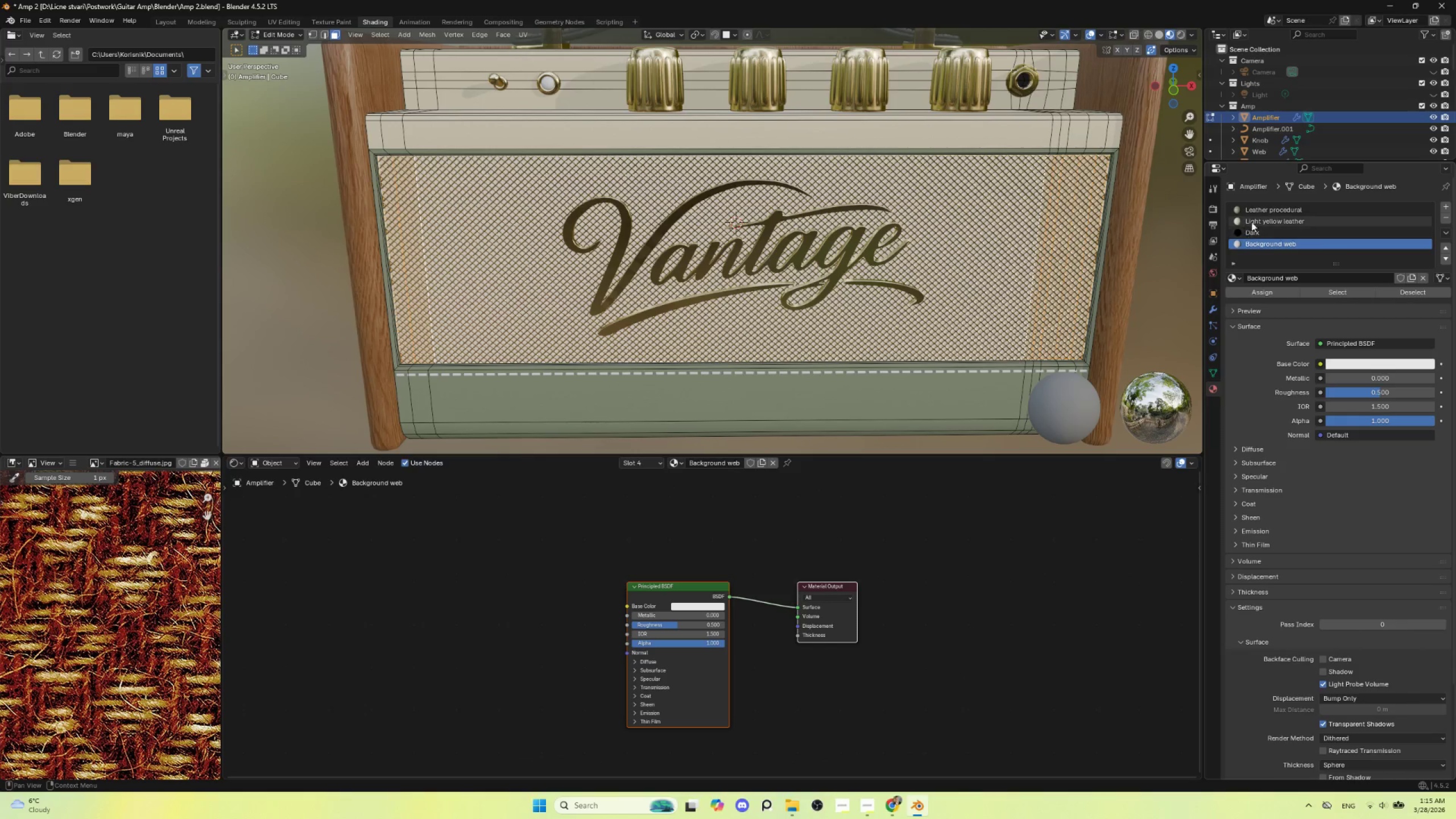 
left_click([1259, 211])
 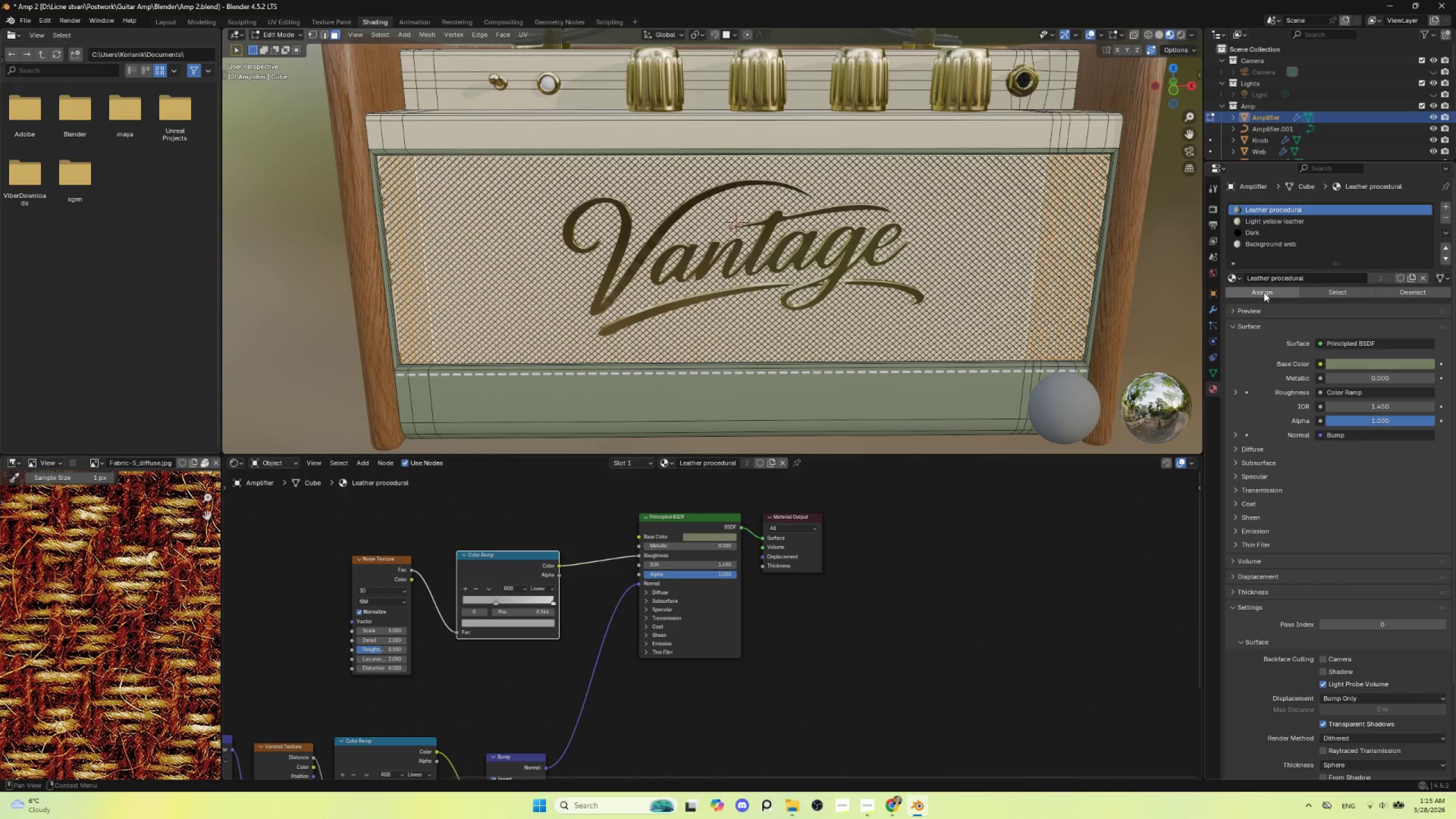 
left_click([1264, 292])
 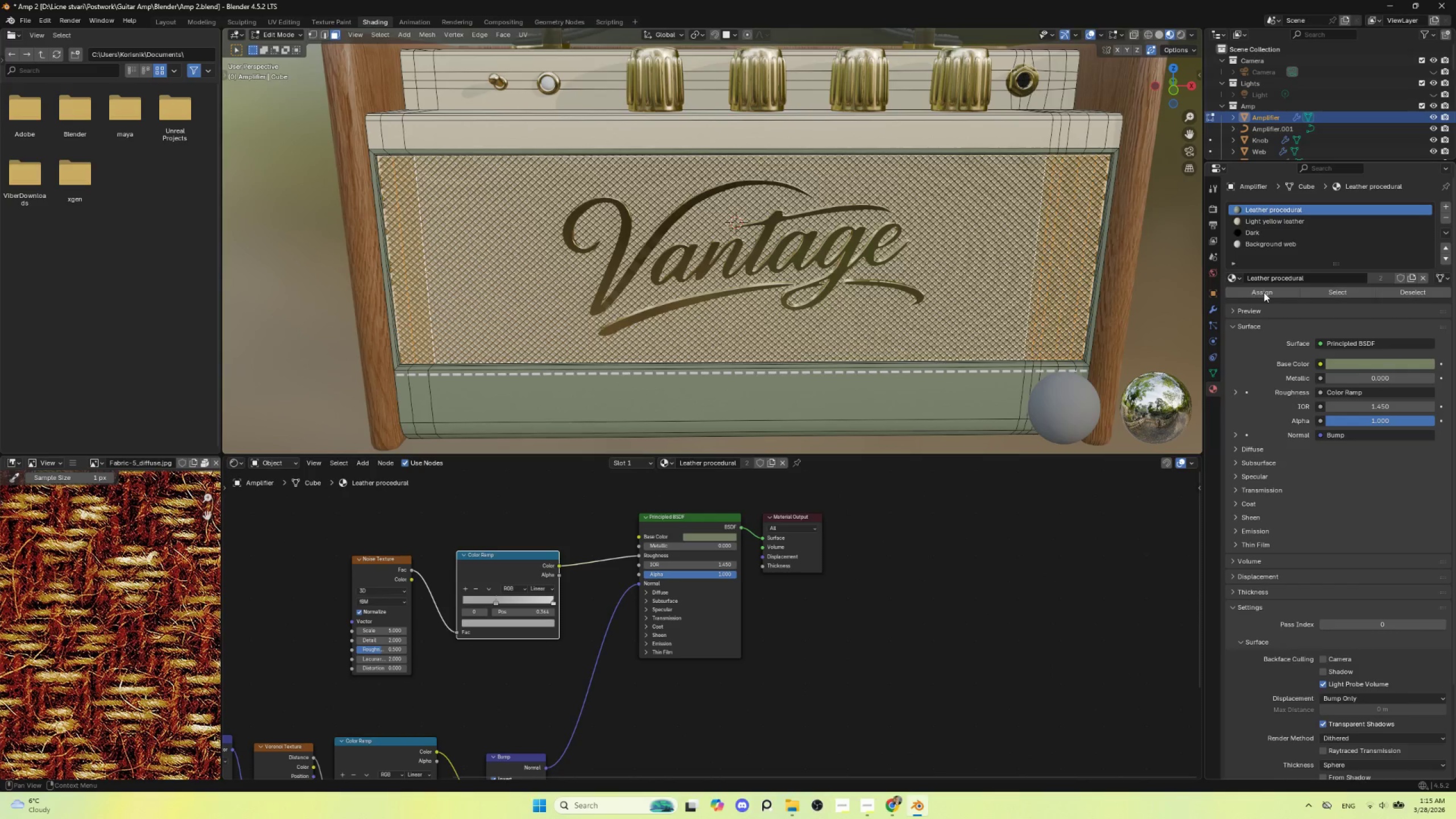 
key(Tab)
 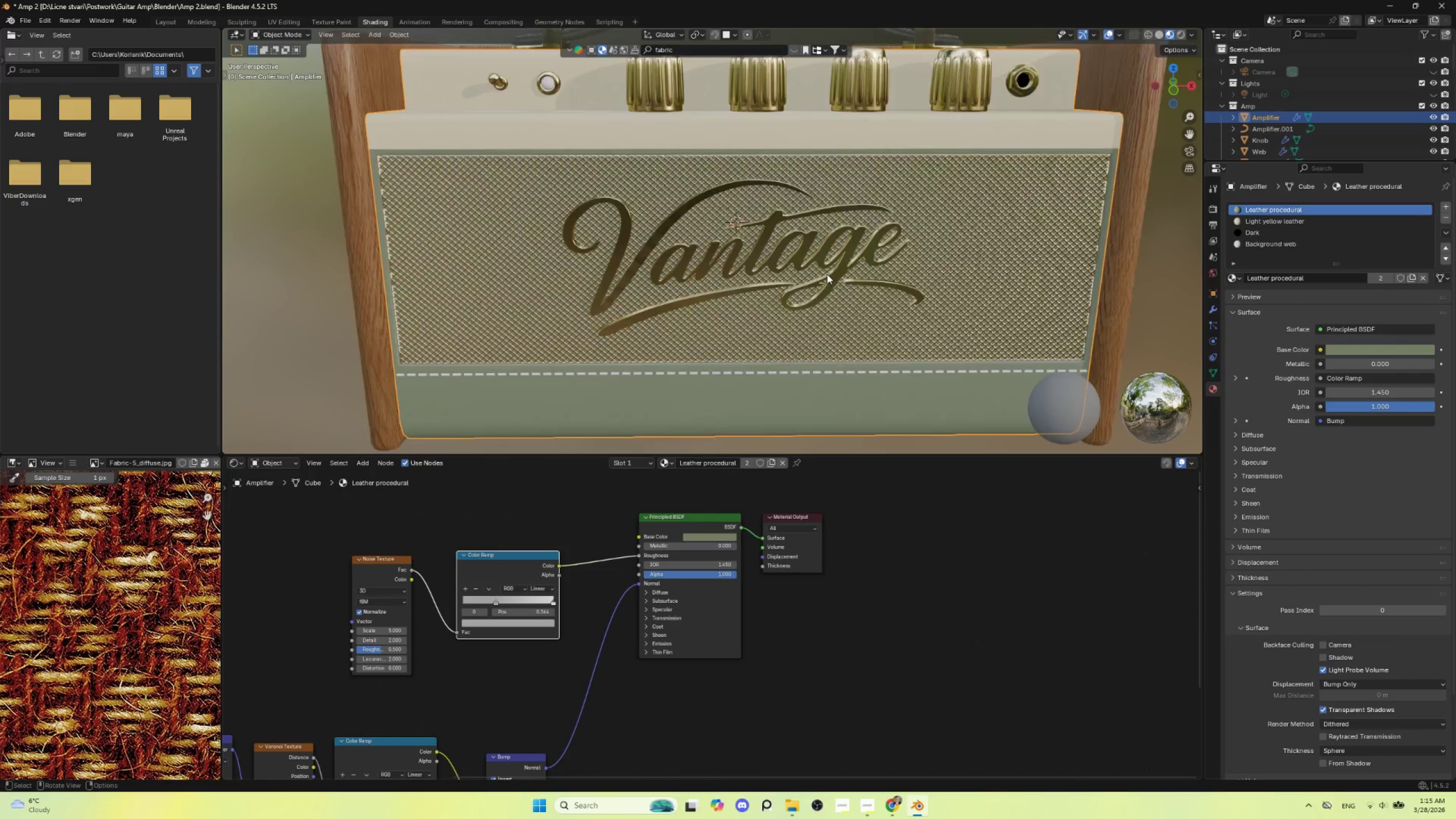 
scroll: coordinate [826, 280], scroll_direction: down, amount: 3.0
 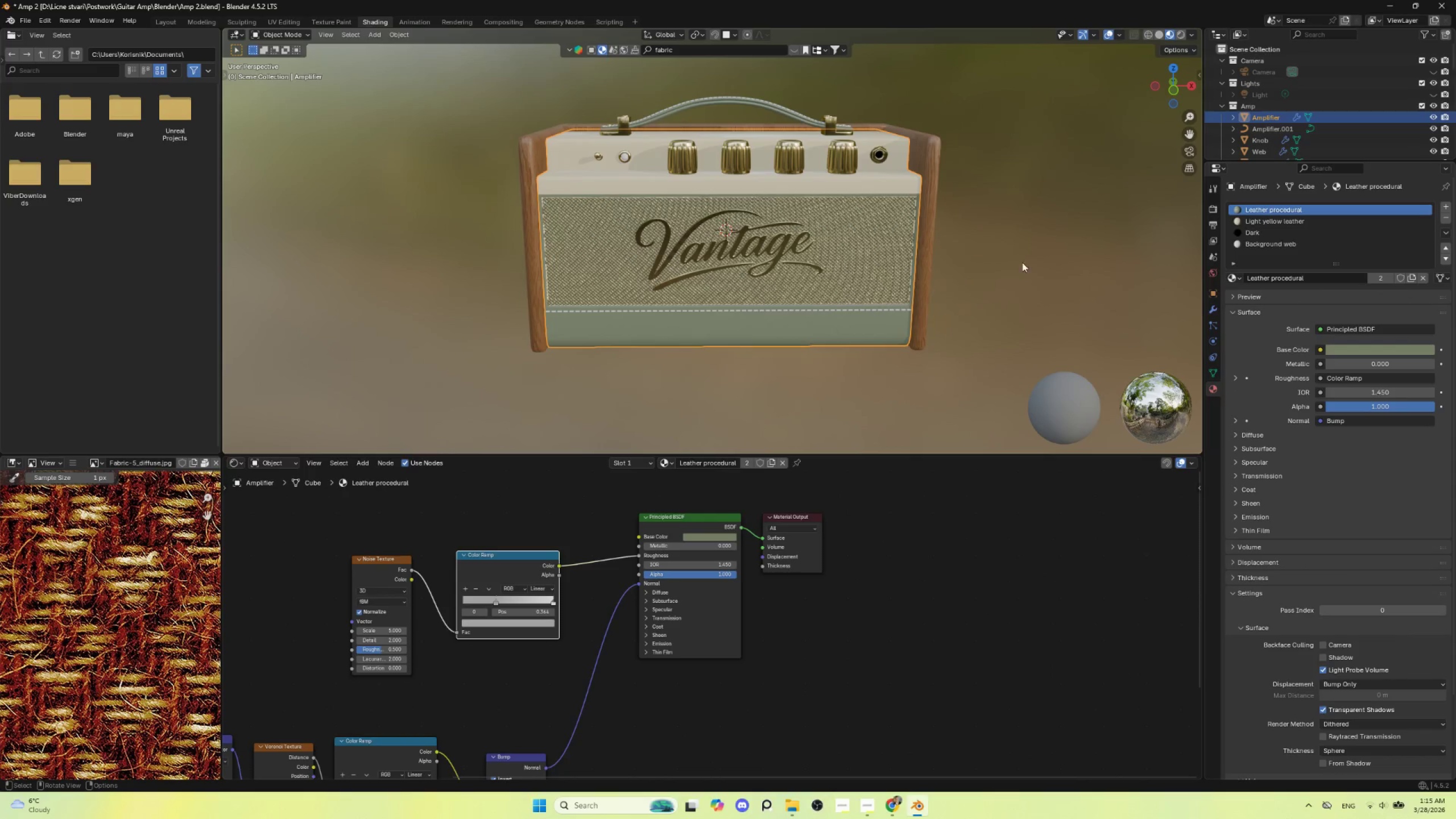 
left_click([1031, 260])
 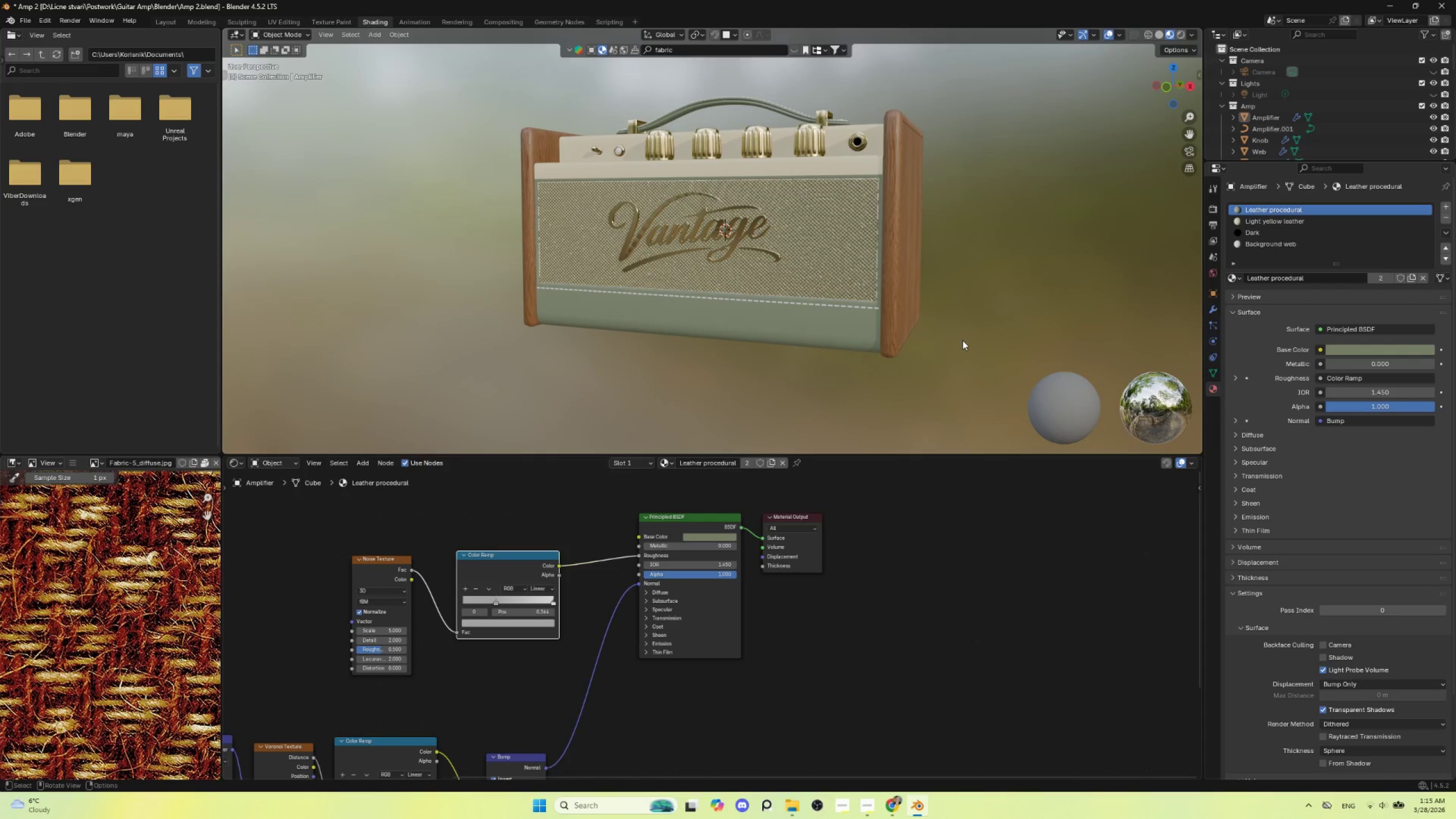 
scroll: coordinate [882, 332], scroll_direction: up, amount: 2.0
 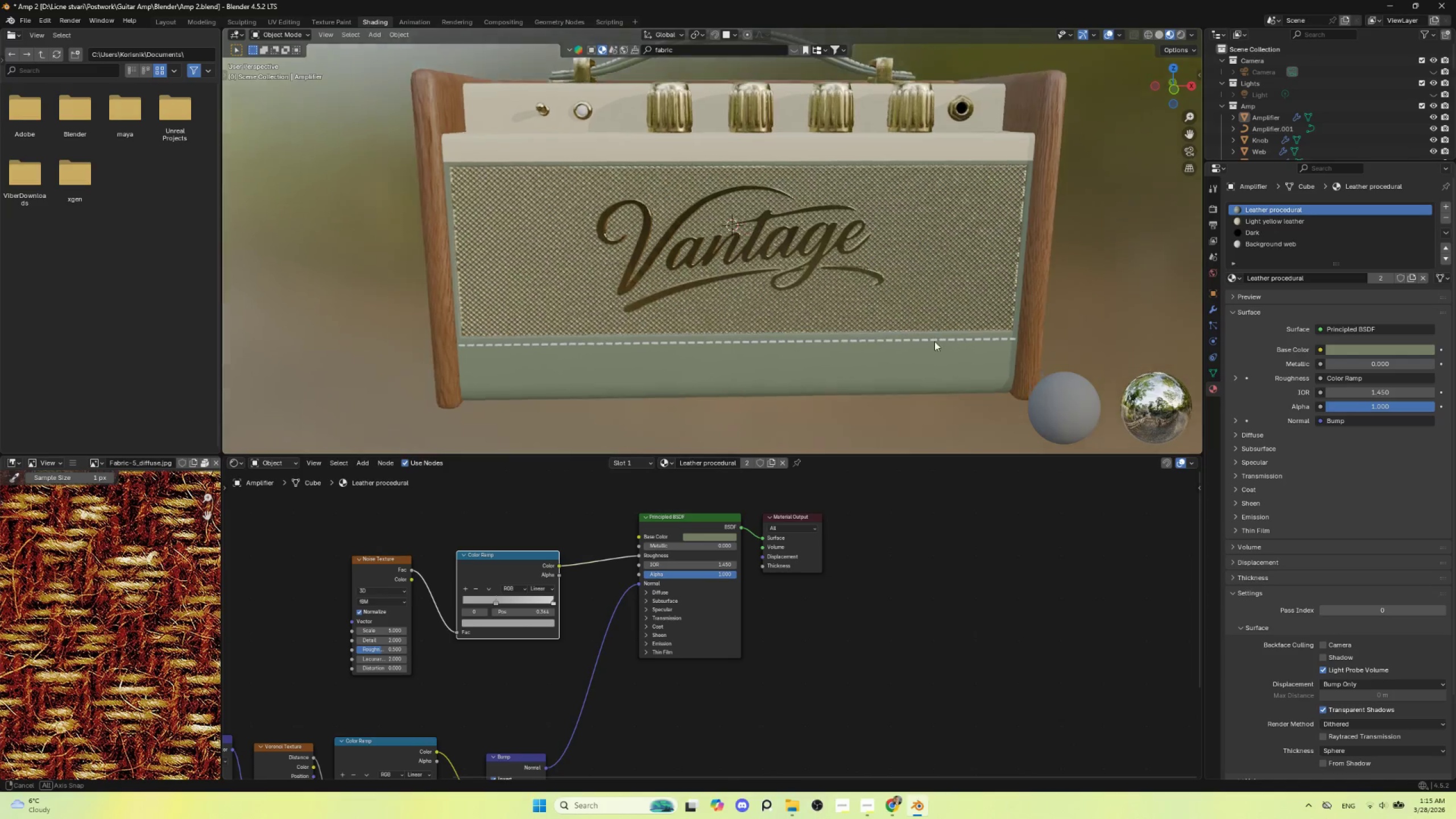 
scroll: coordinate [965, 344], scroll_direction: down, amount: 3.0
 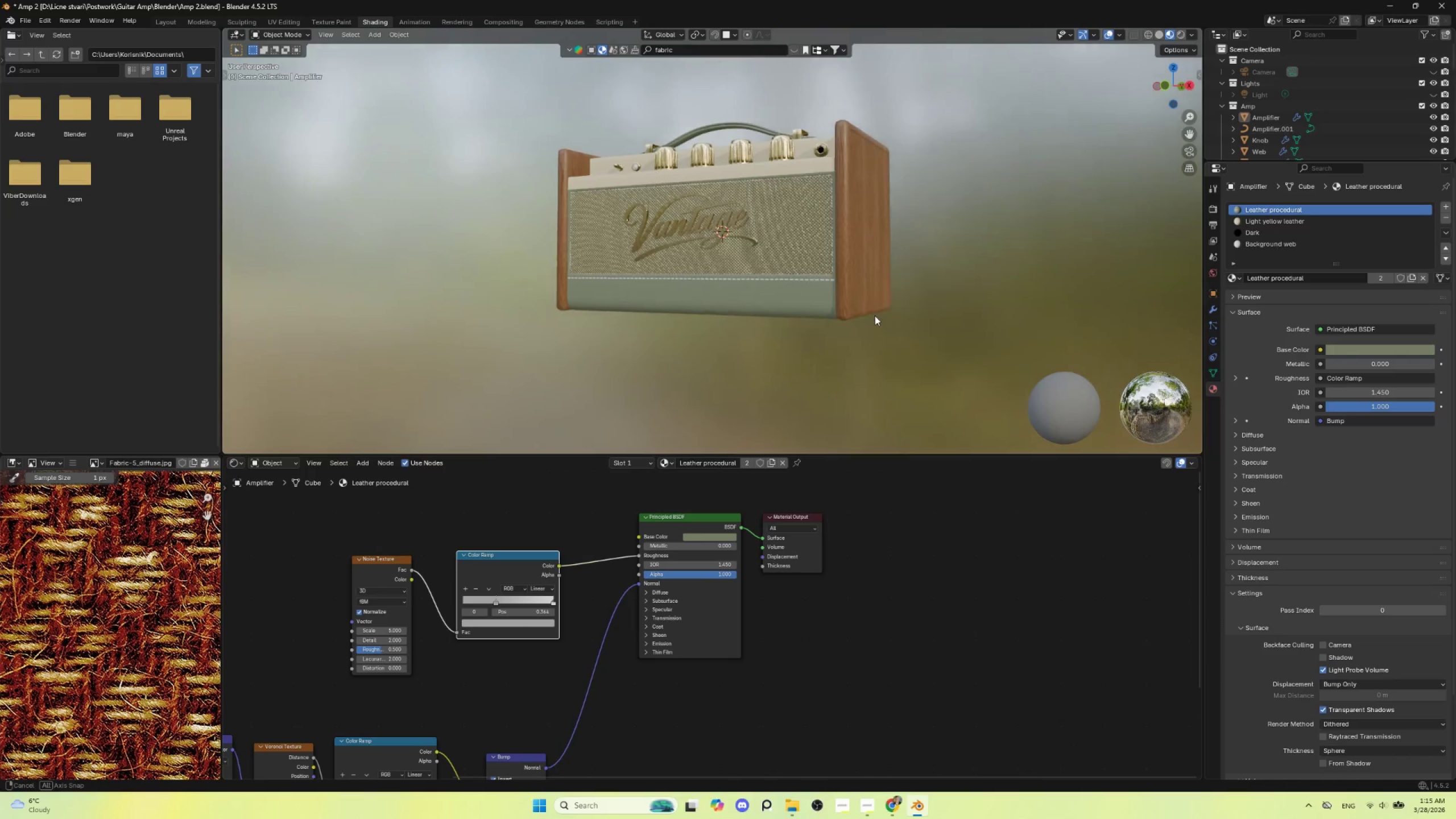 
scroll: coordinate [861, 322], scroll_direction: up, amount: 2.0
 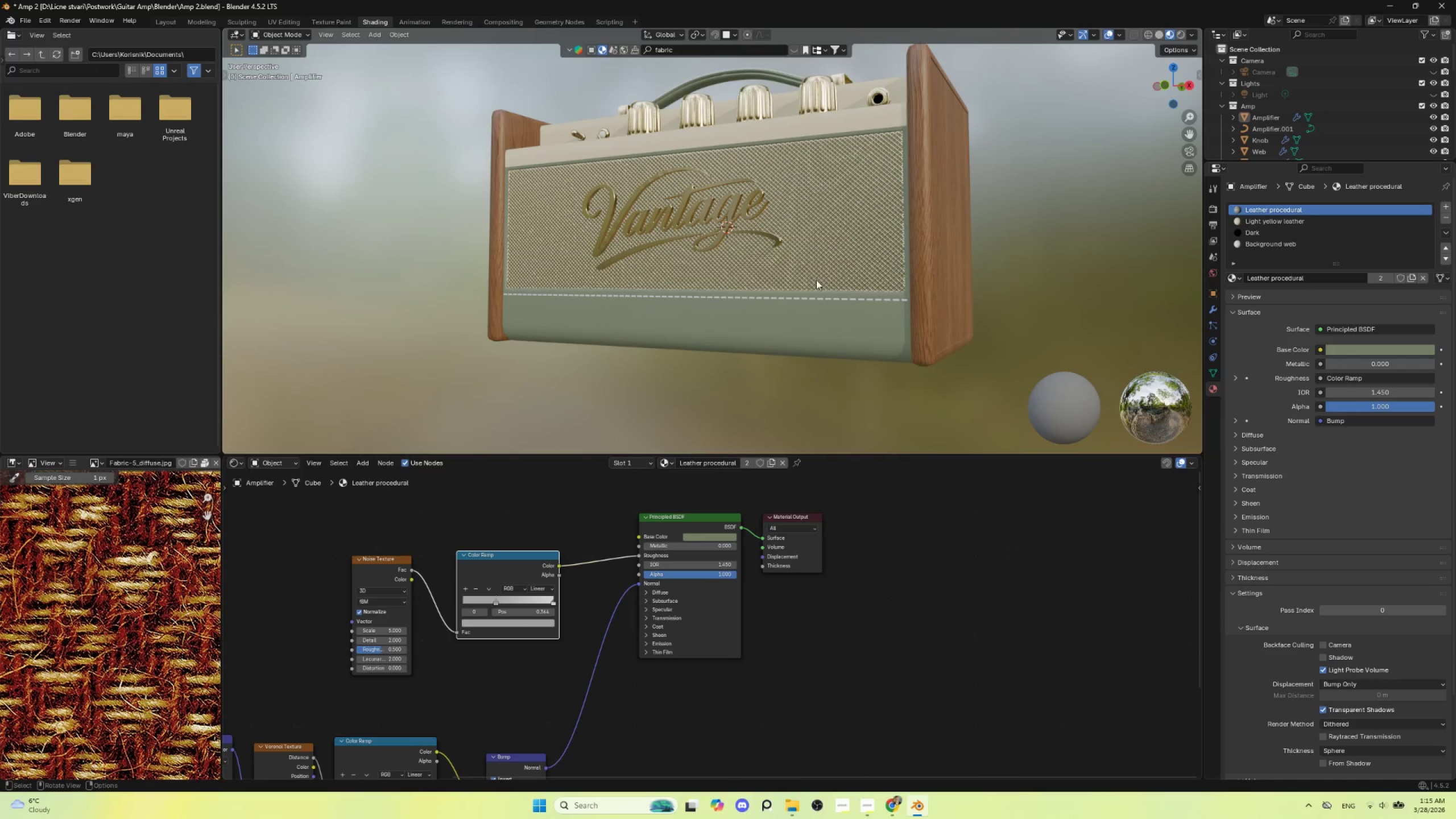 
key(Control+Z)
 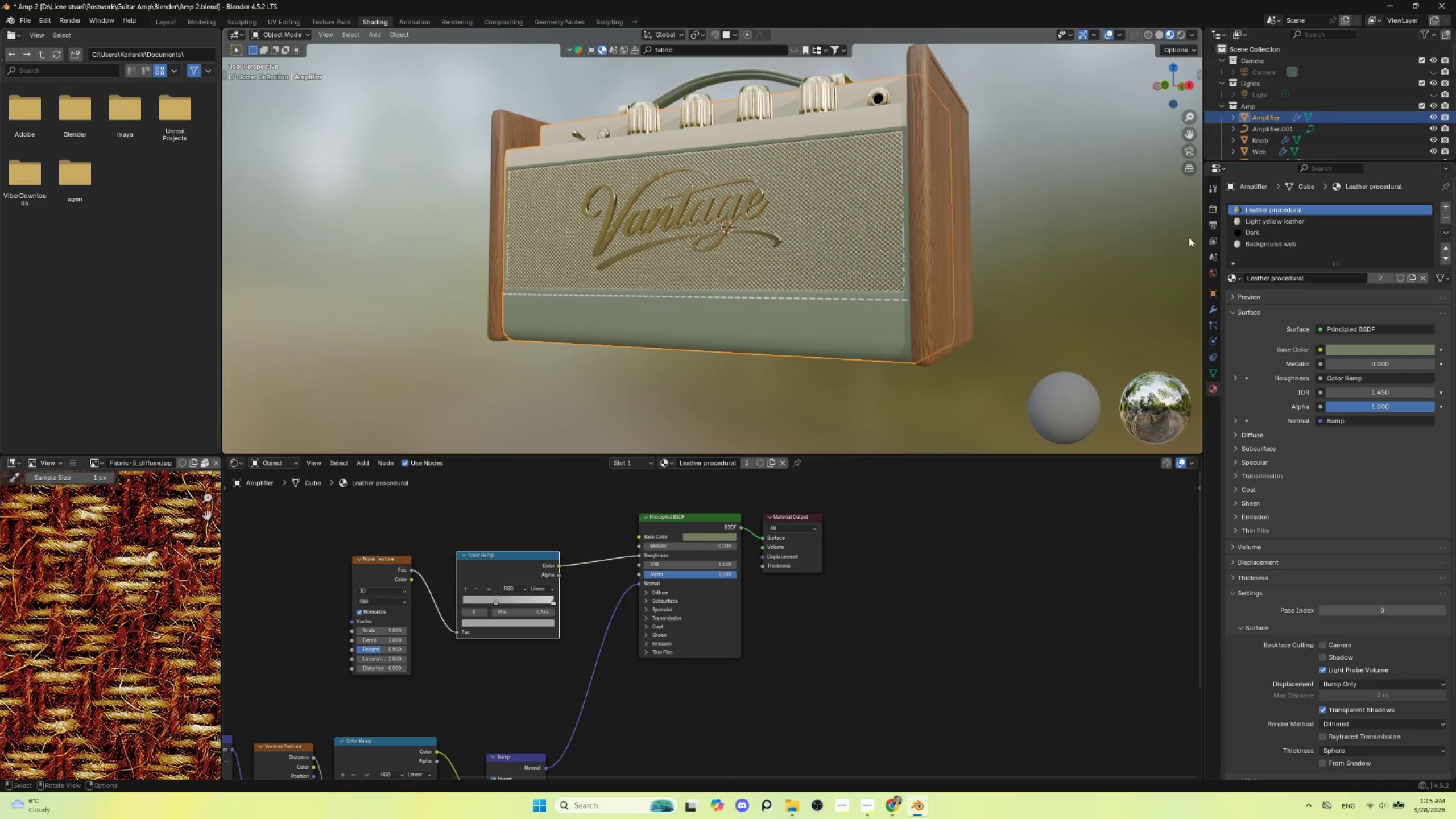 
key(Control+Z)
 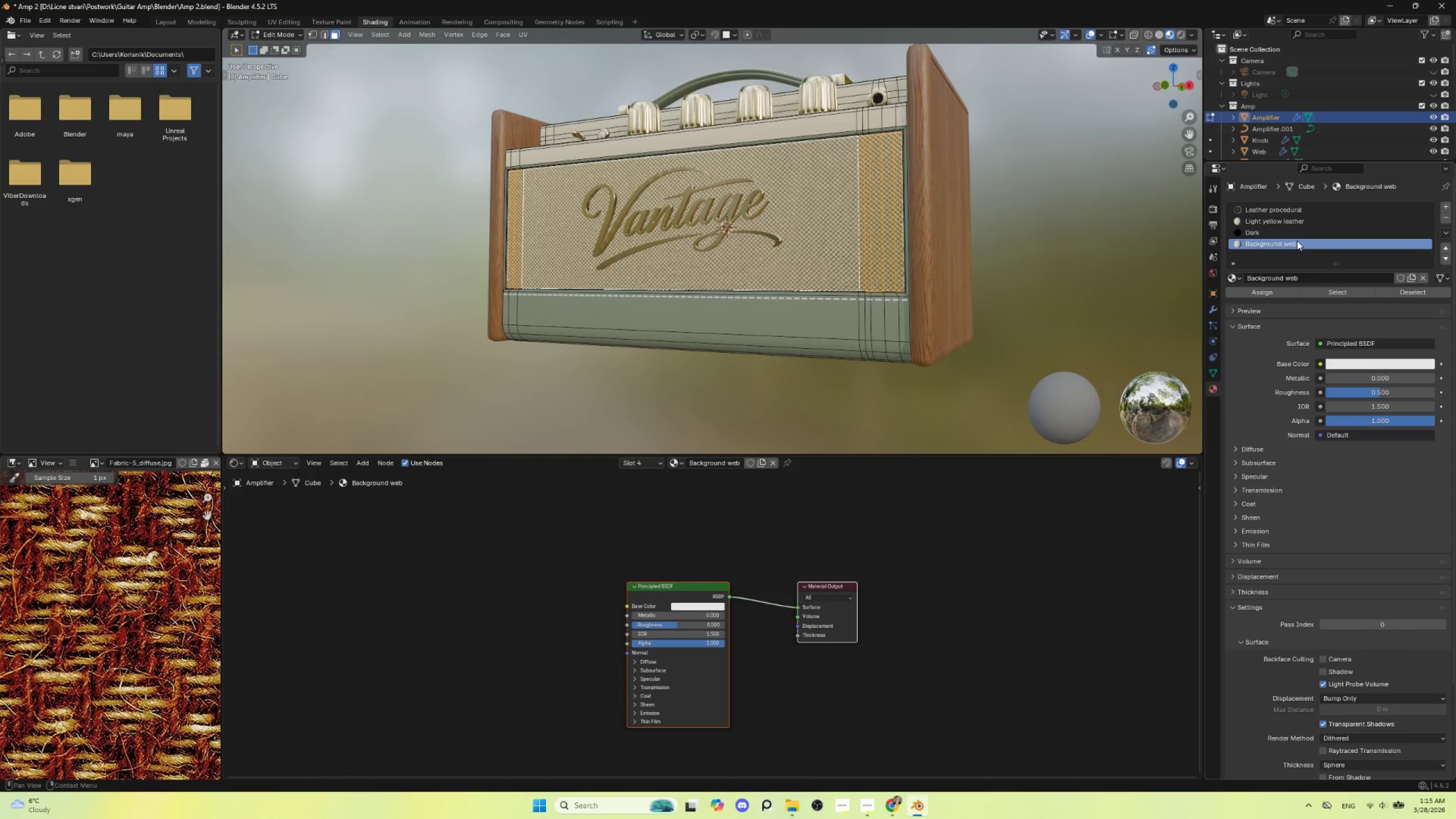 
left_click([1297, 241])
 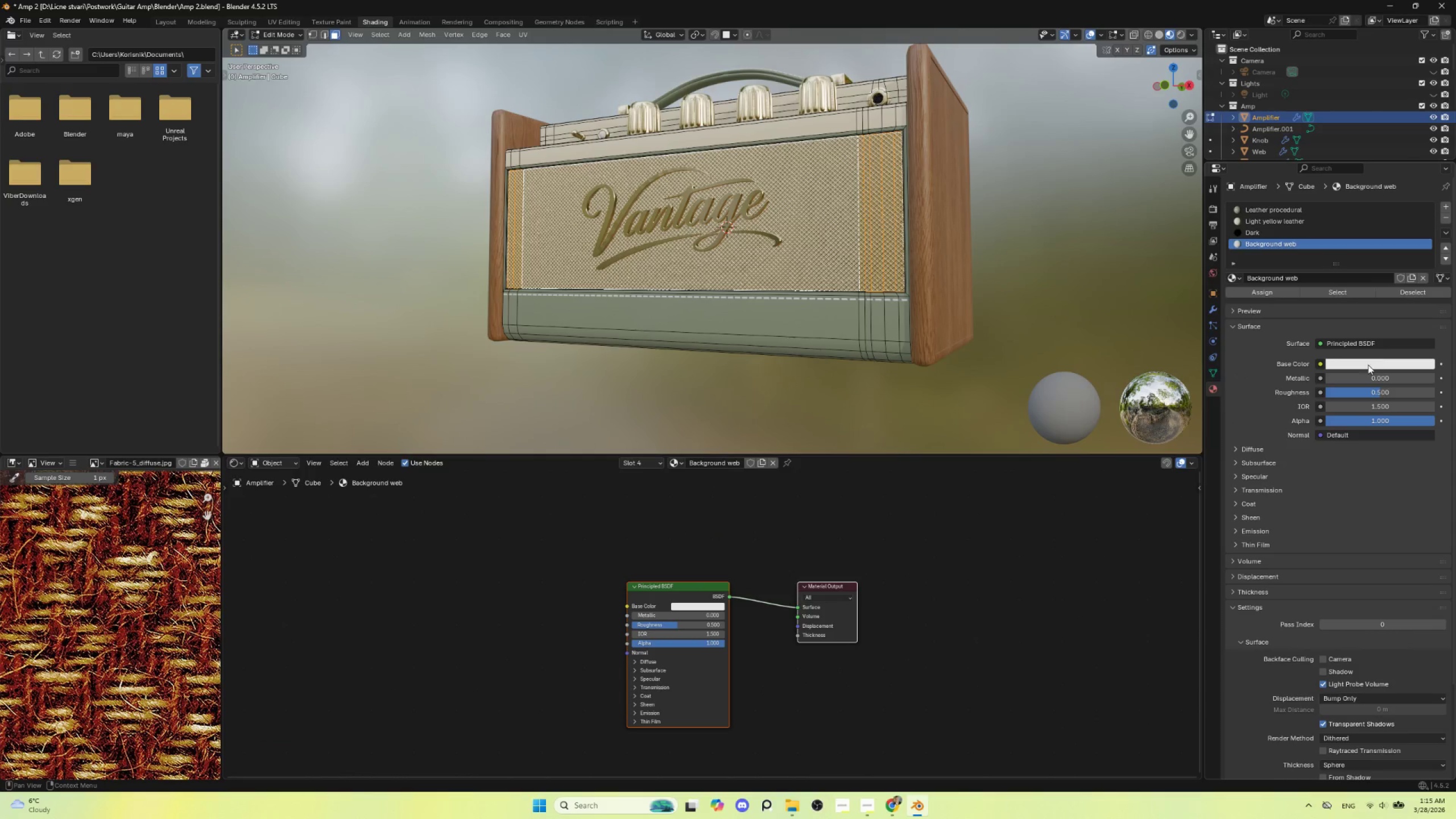 
left_click([1368, 366])
 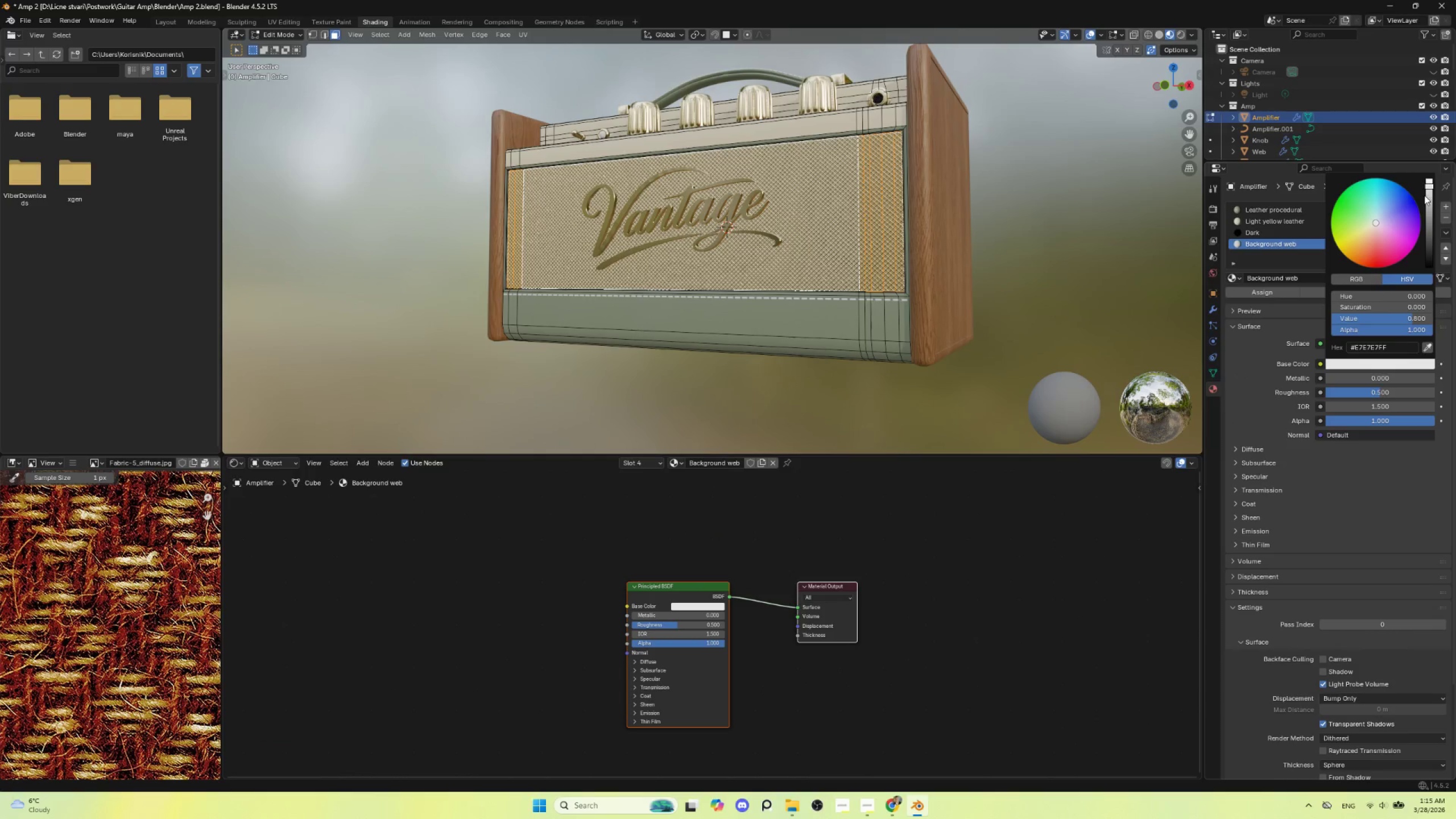 
left_click_drag(start_coordinate=[1428, 186], to_coordinate=[1428, 235])
 